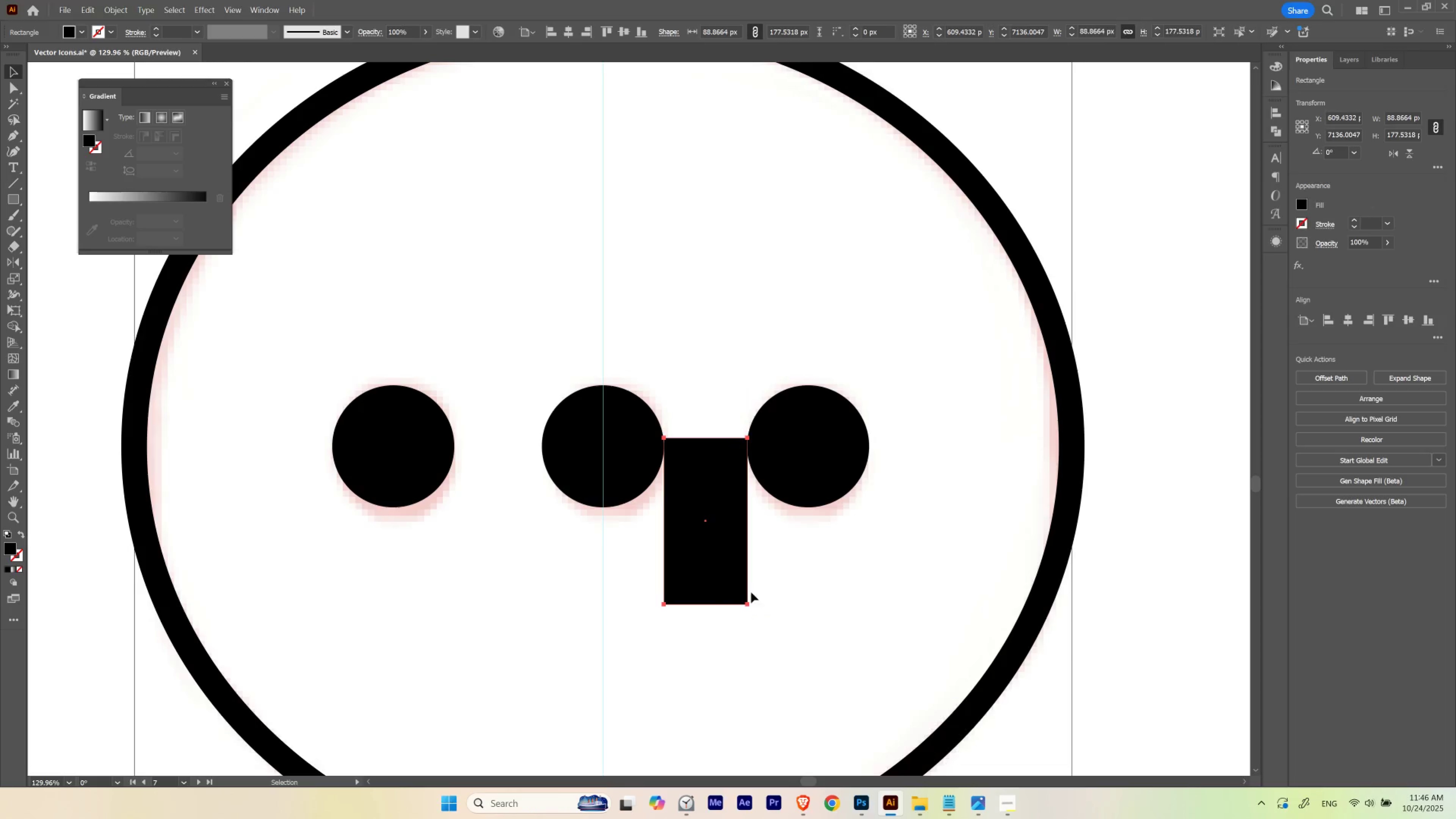 
hold_key(key=AltLeft, duration=2.01)
 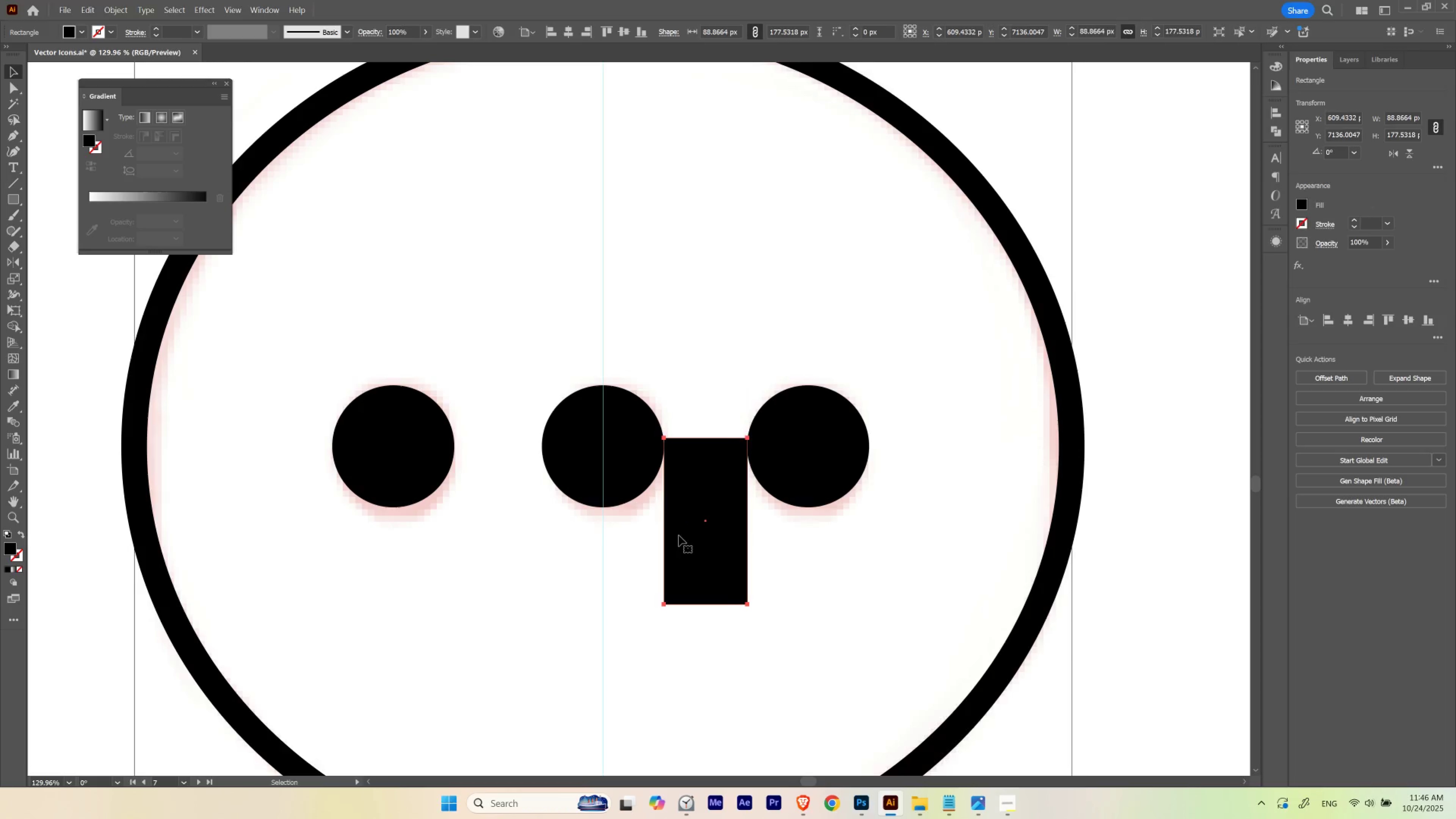 
hold_key(key=ShiftLeft, duration=1.53)
 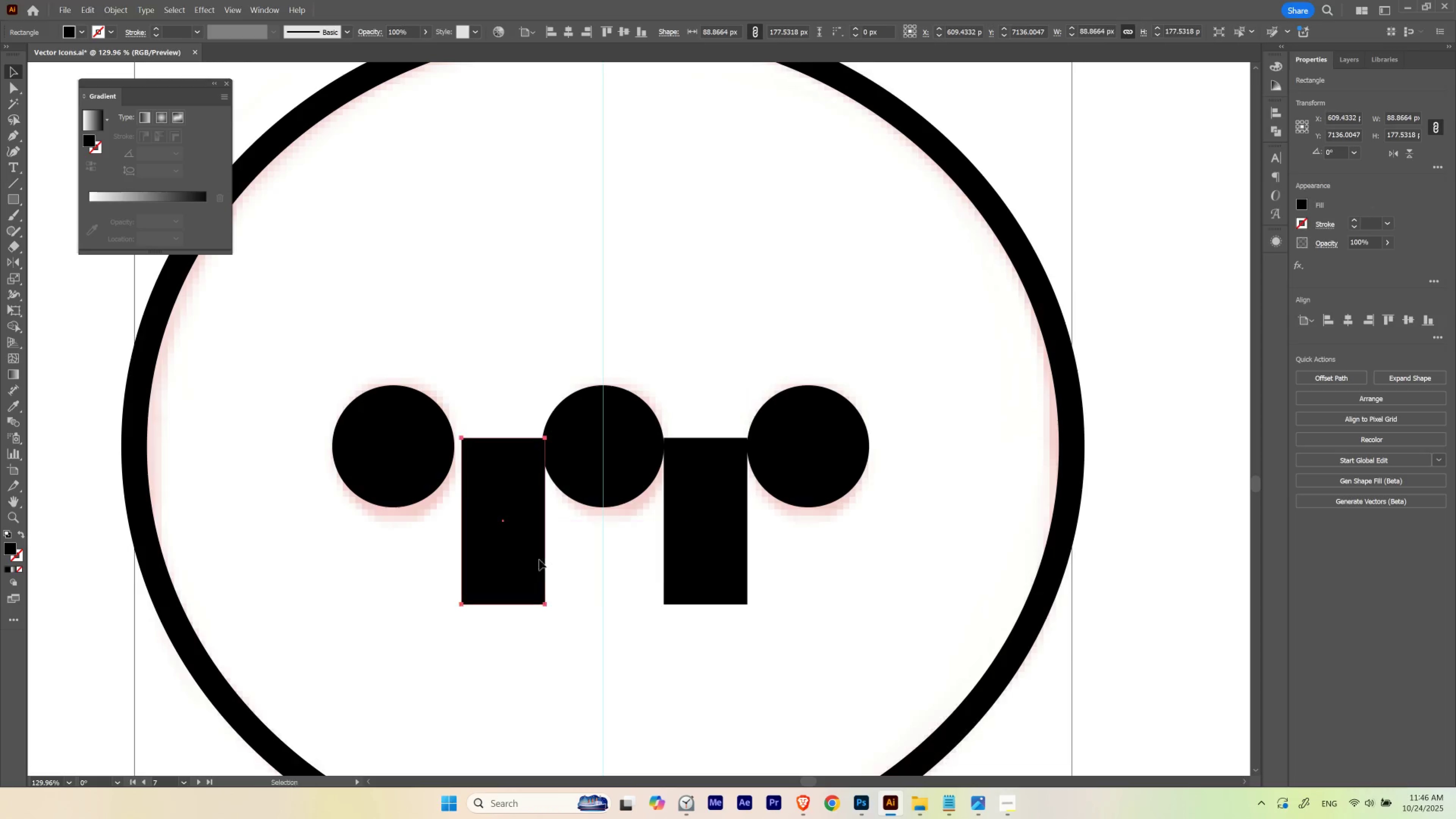 
key(Alt+Shift+ShiftLeft)
 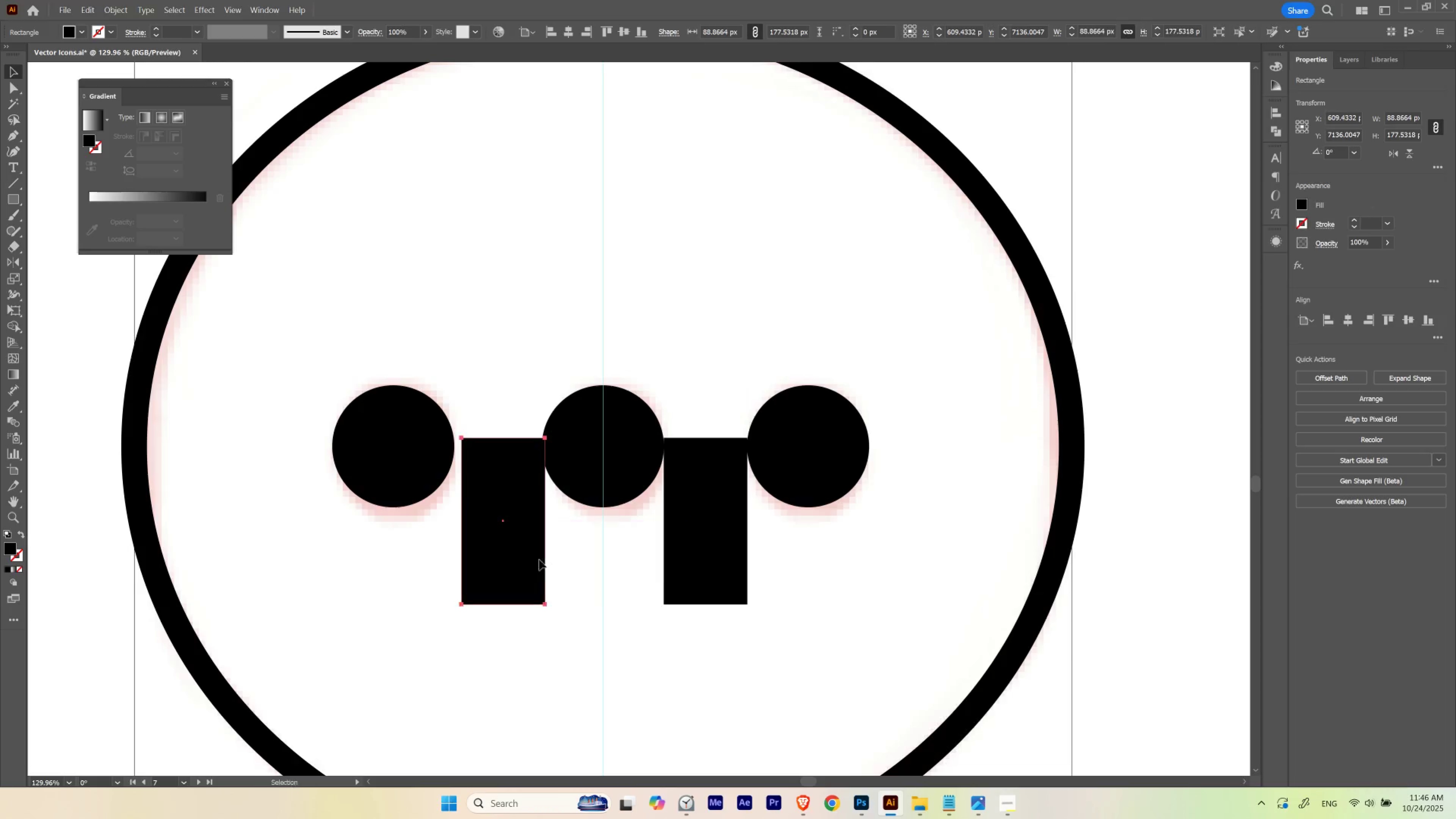 
key(Alt+Shift+ShiftLeft)
 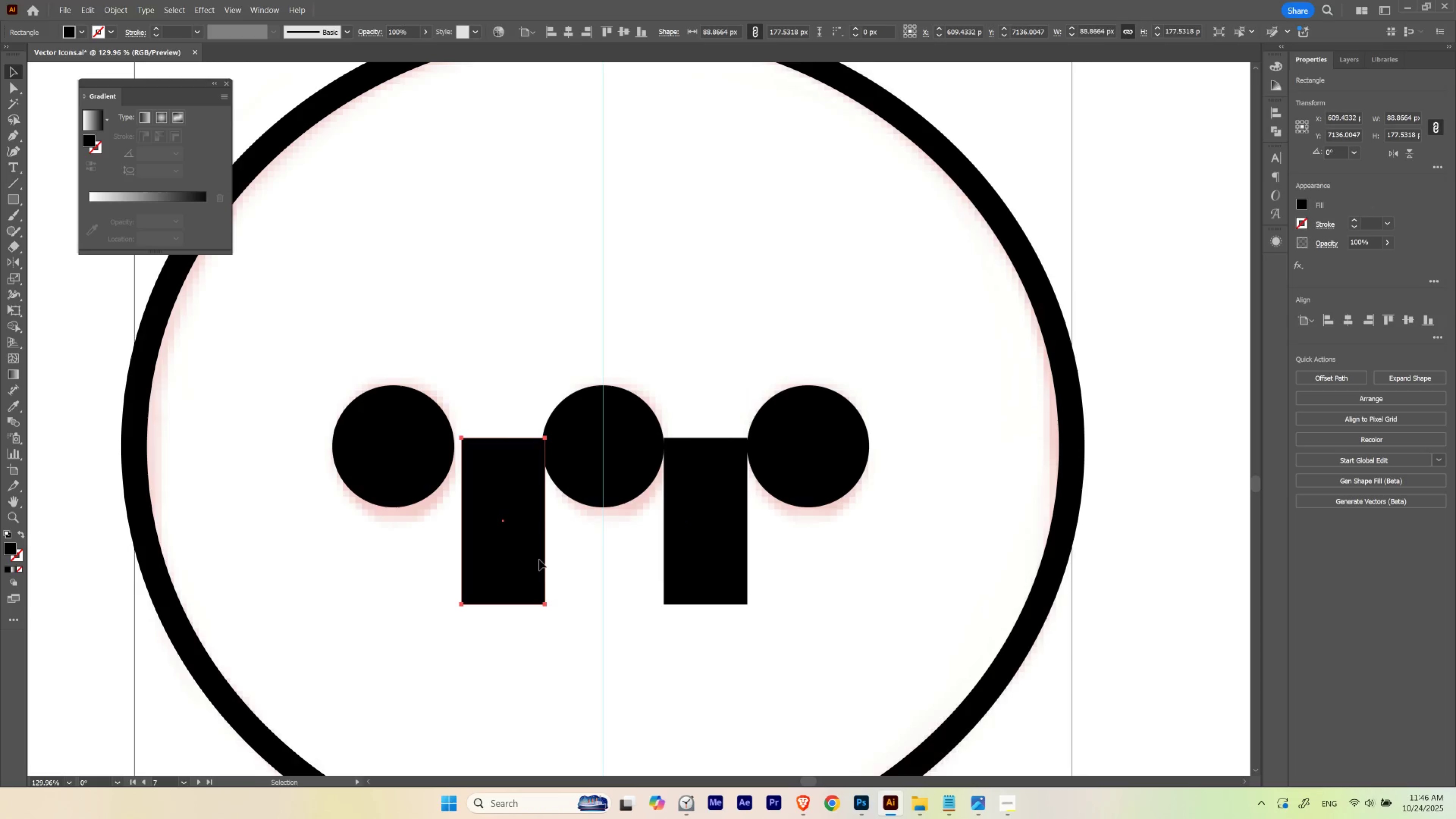 
key(Alt+Shift+ShiftLeft)
 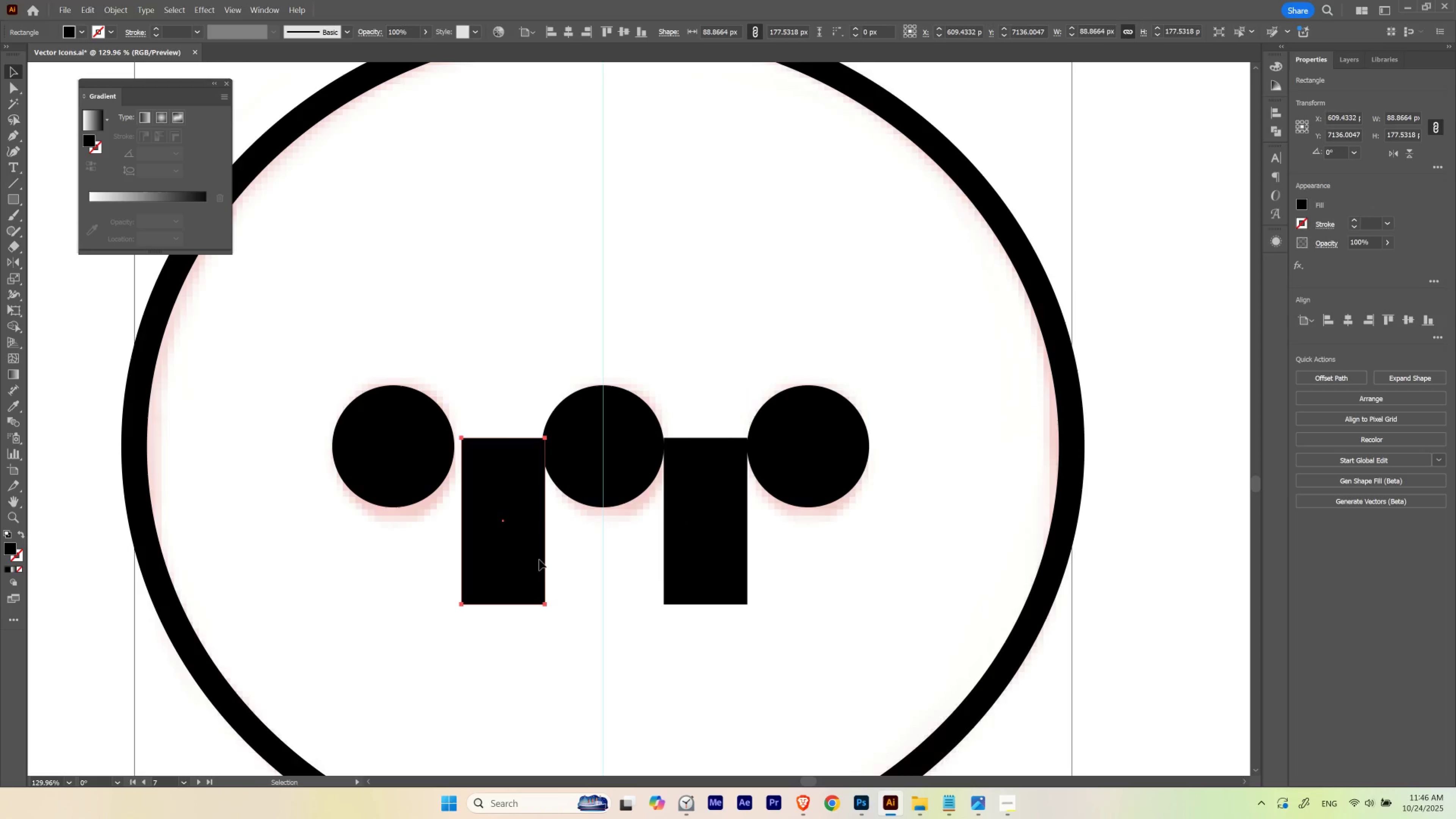 
key(Alt+Shift+ShiftLeft)
 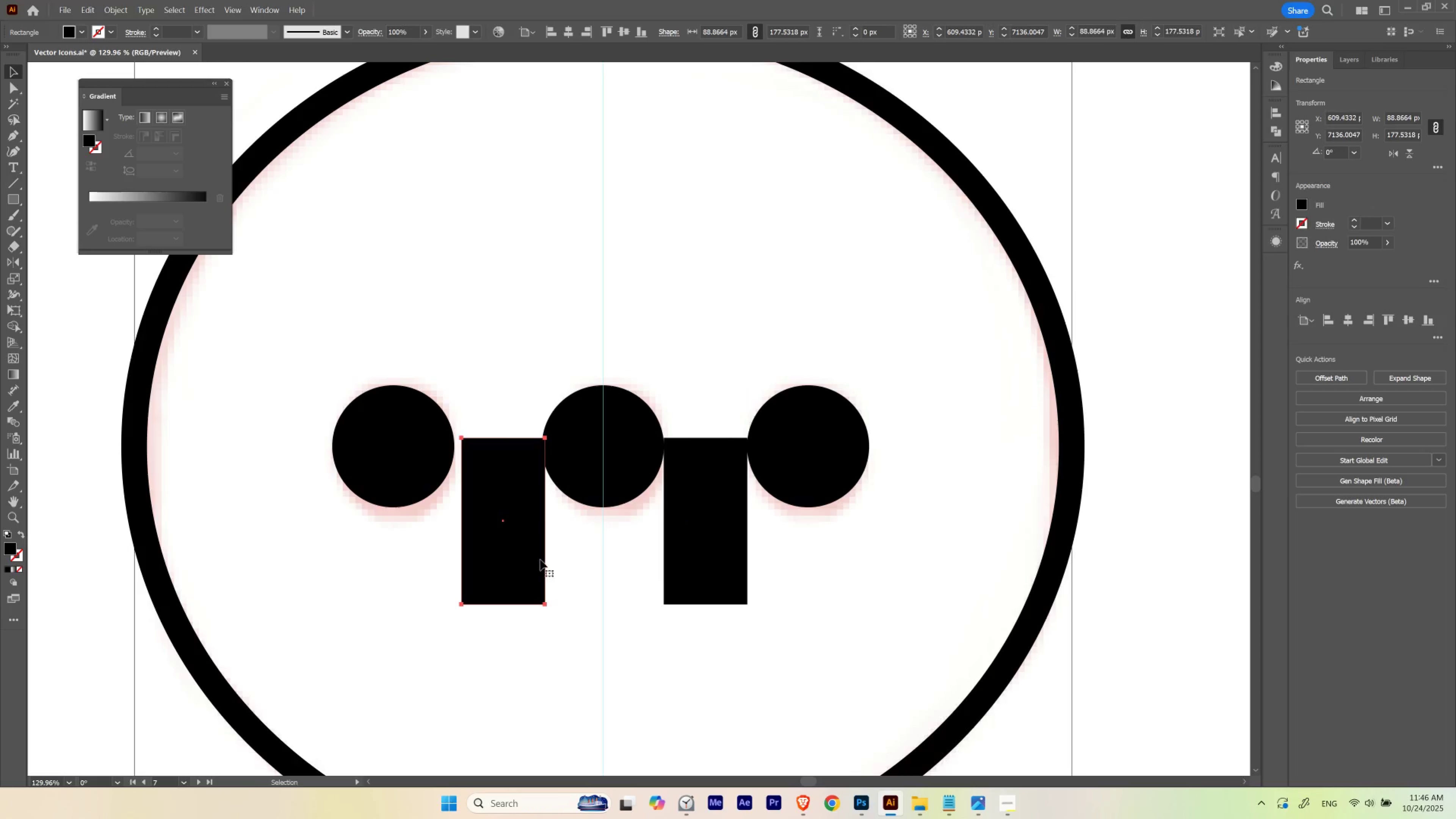 
key(Alt+Shift+ShiftLeft)
 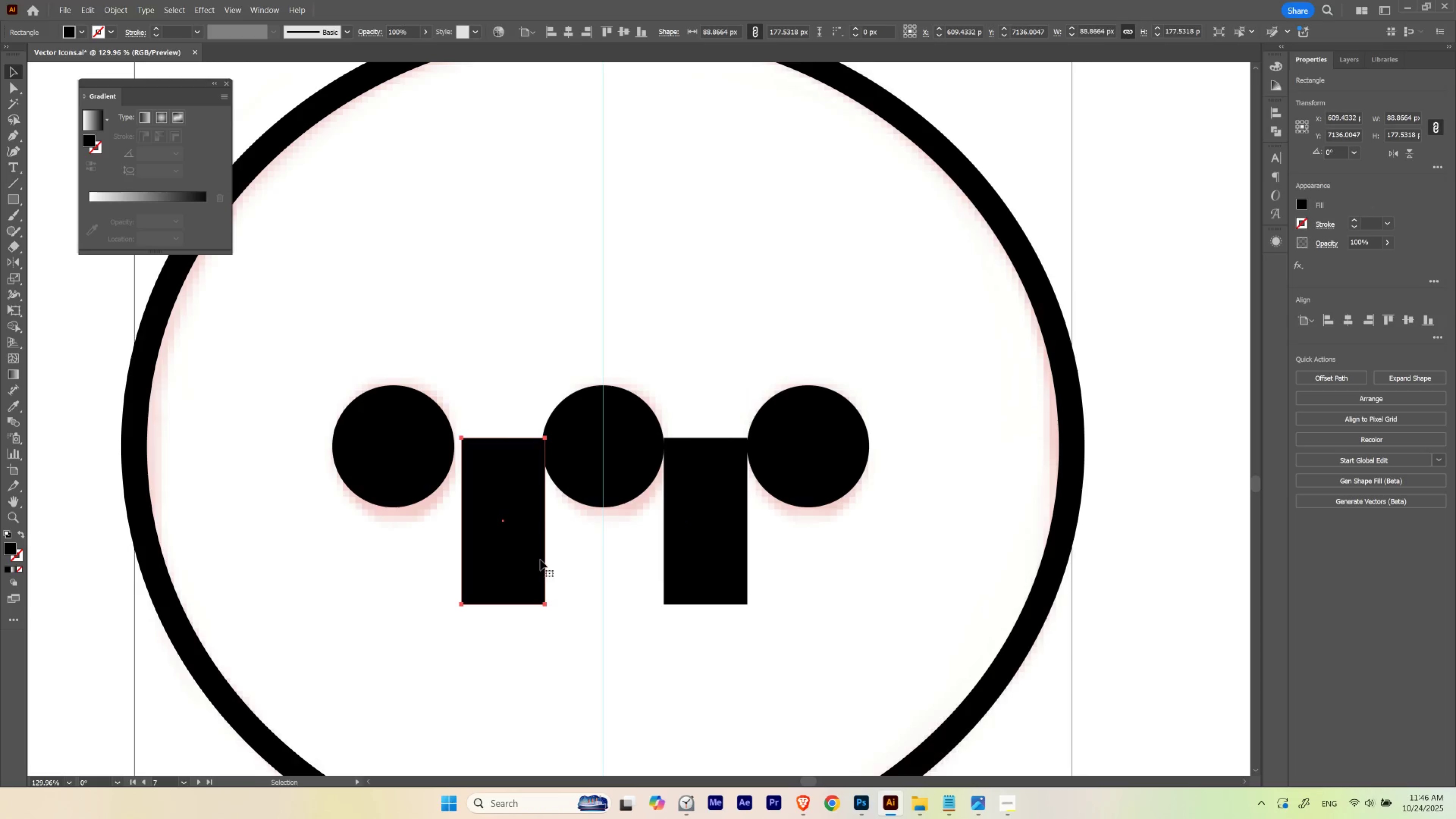 
key(Alt+Shift+ShiftLeft)
 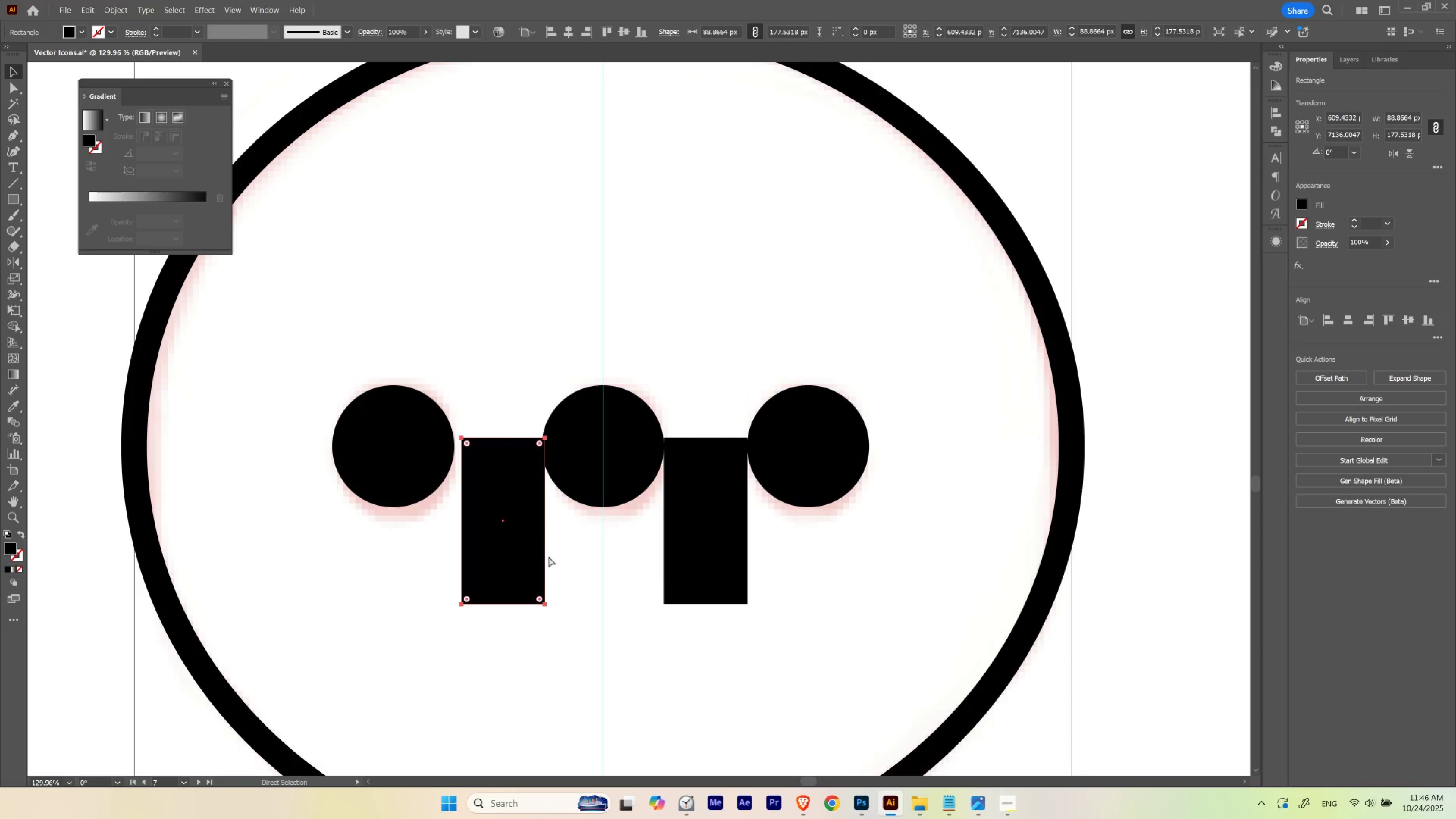 
key(Control+ControlLeft)
 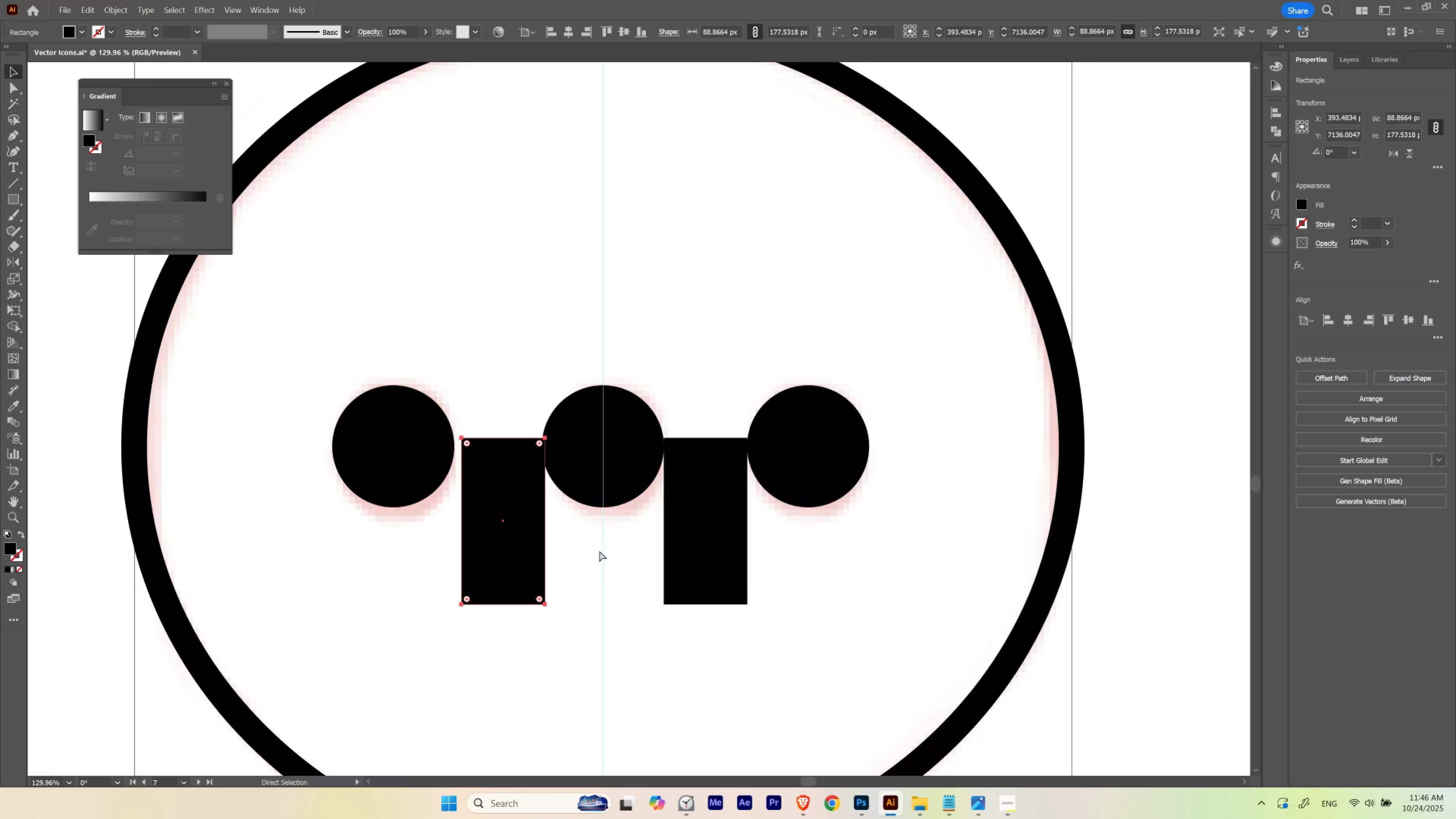 
key(Control+Z)
 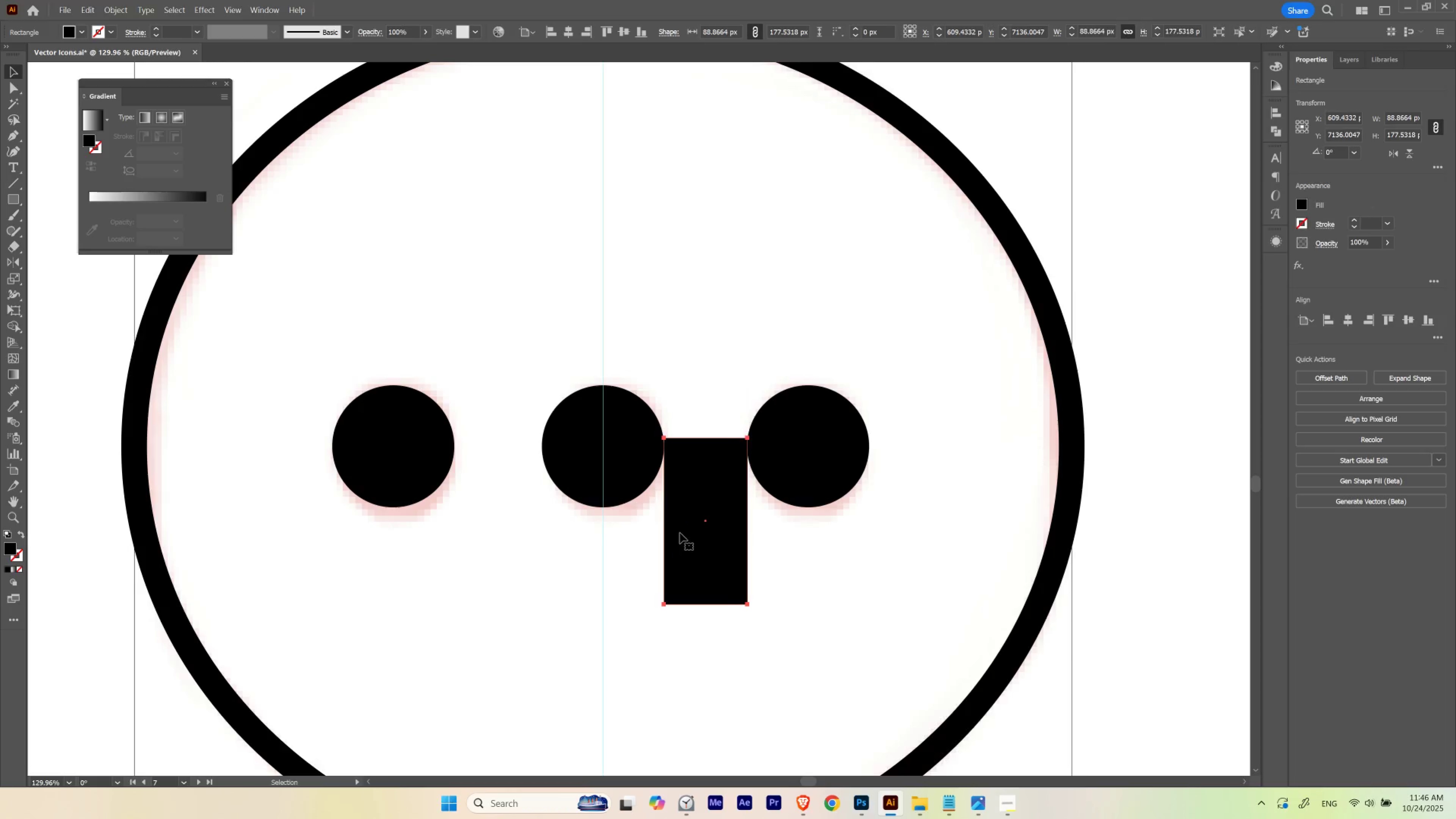 
hold_key(key=ShiftLeft, duration=1.5)
 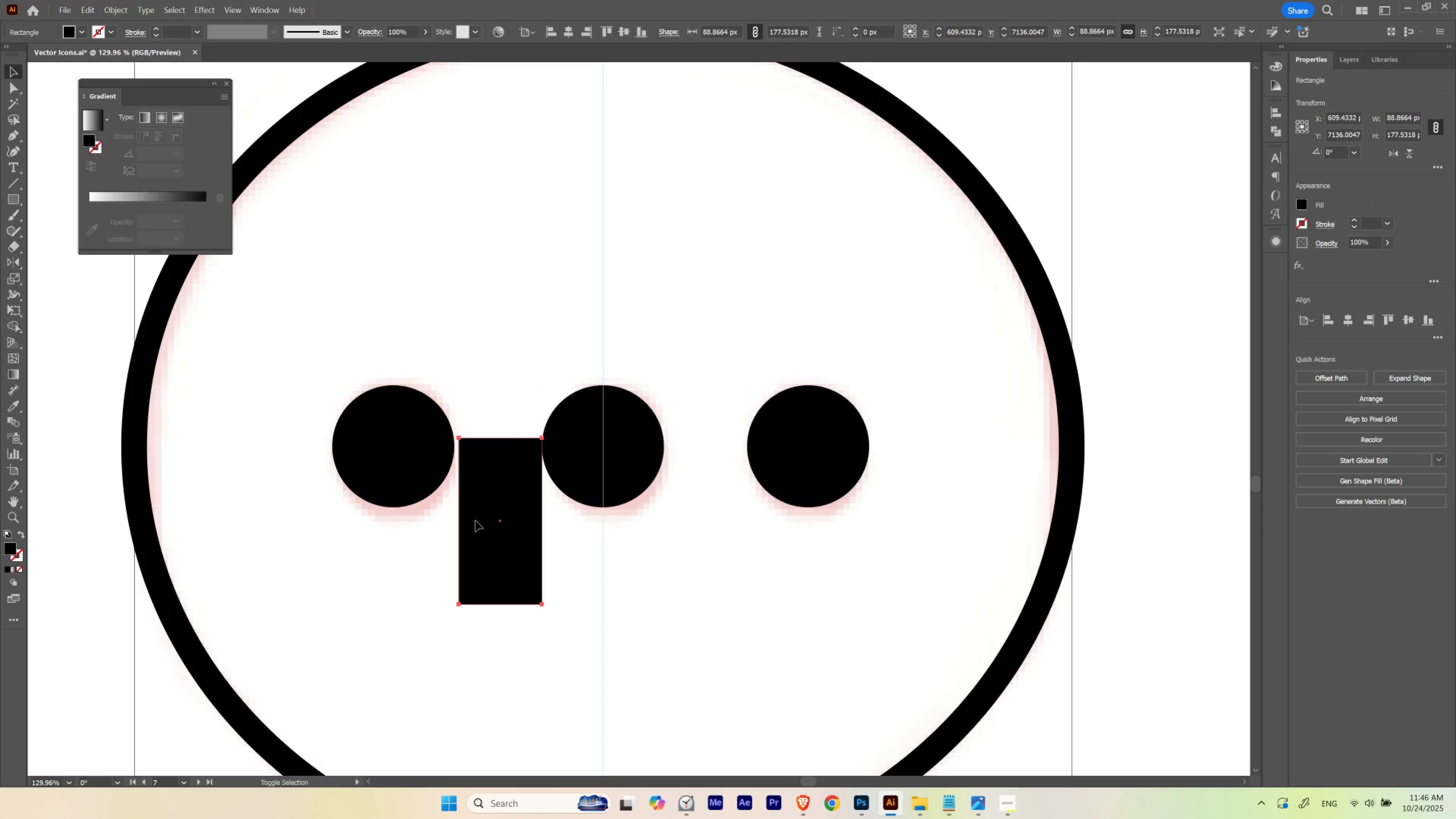 
hold_key(key=ShiftLeft, duration=0.66)
 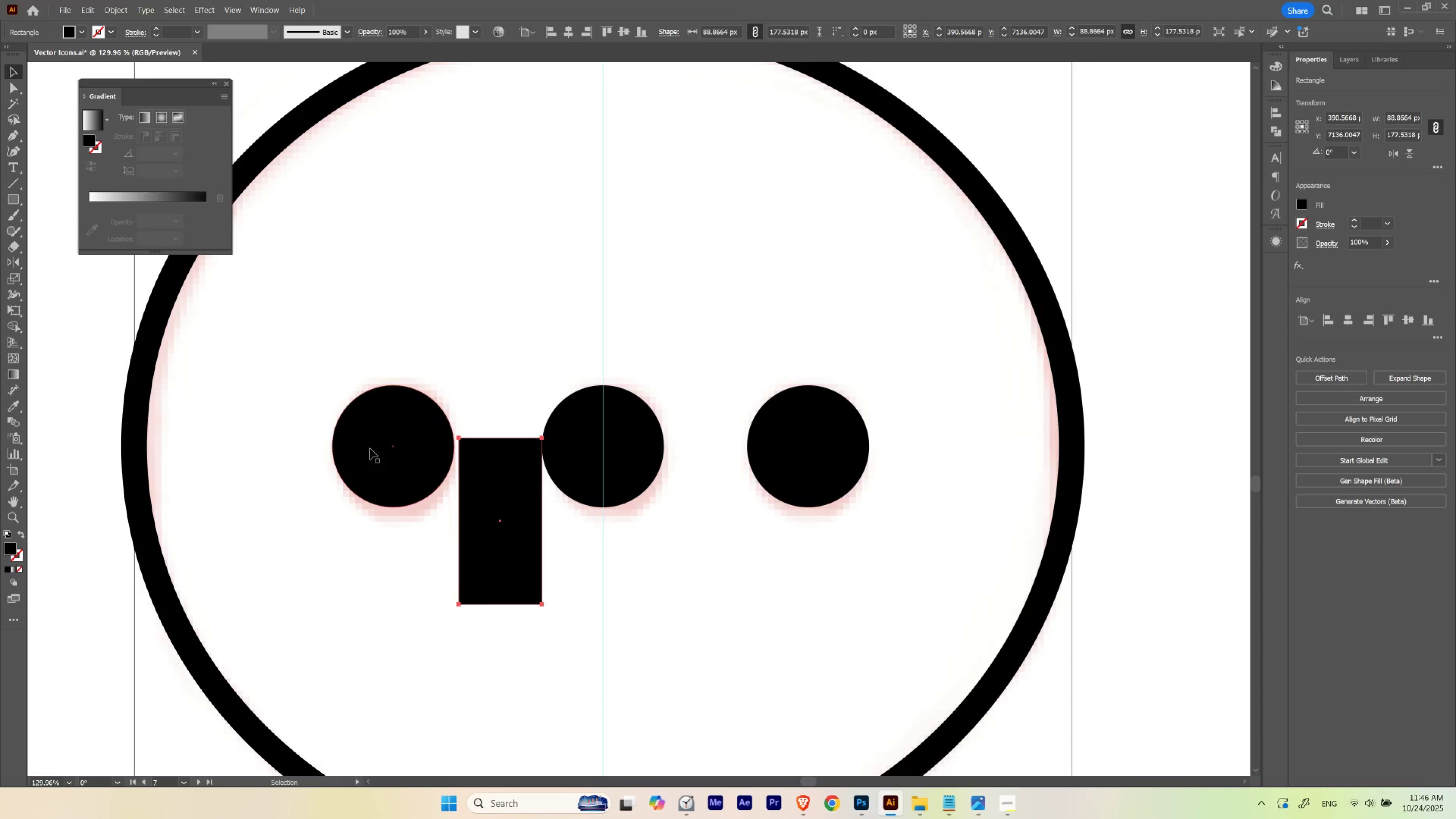 
hold_key(key=ShiftLeft, duration=1.12)
 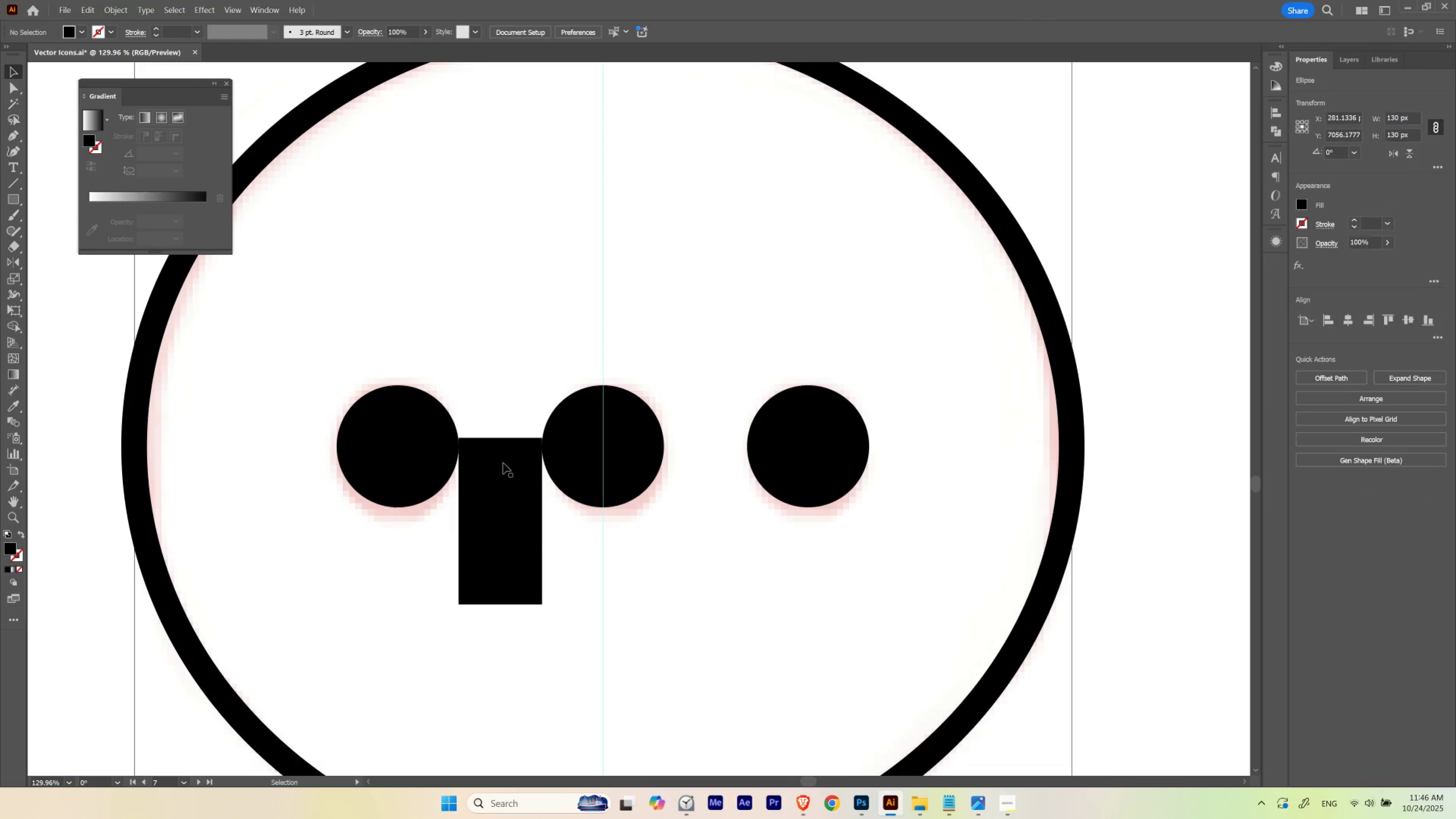 
double_click([503, 463])
 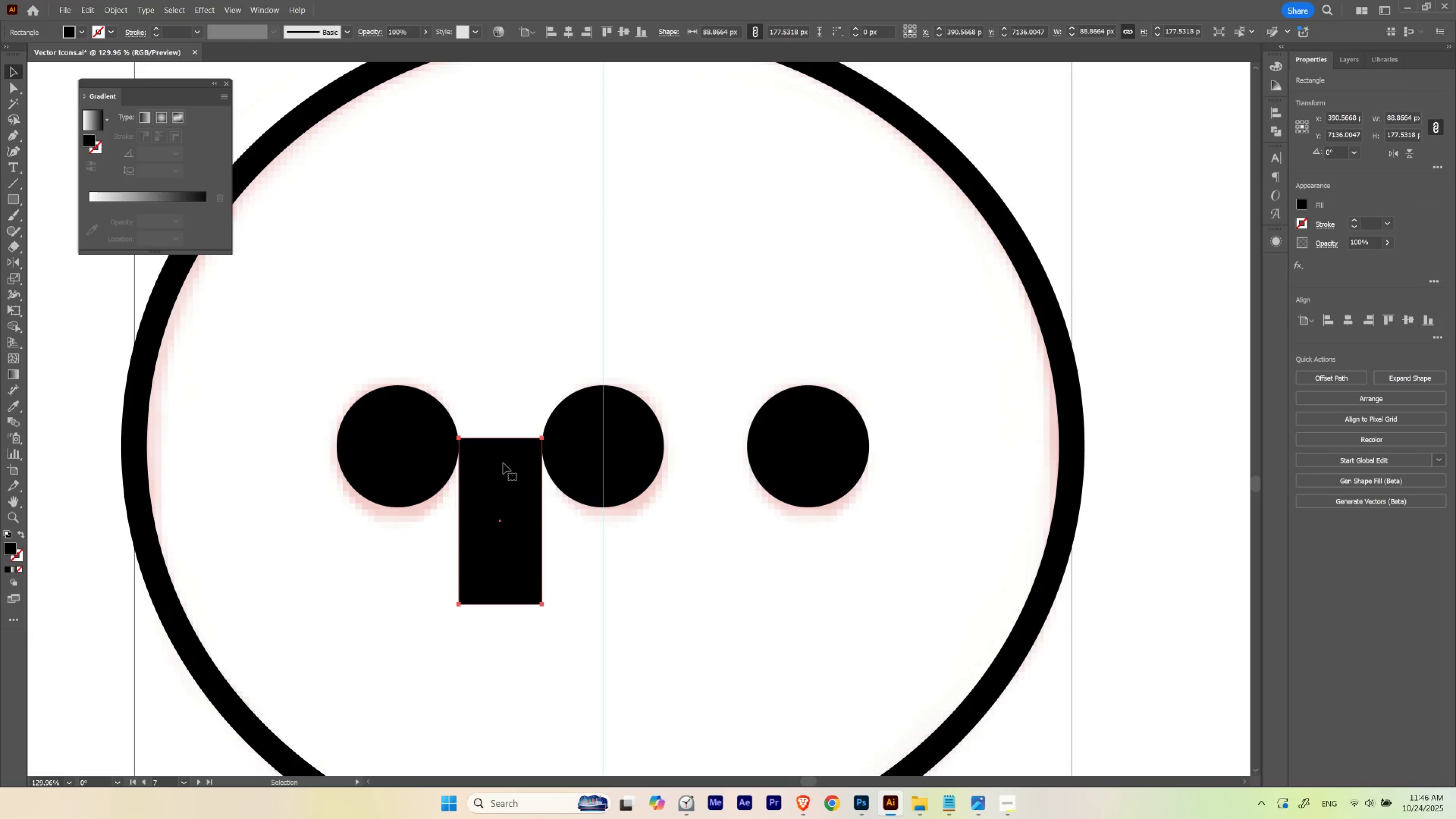 
key(Delete)
 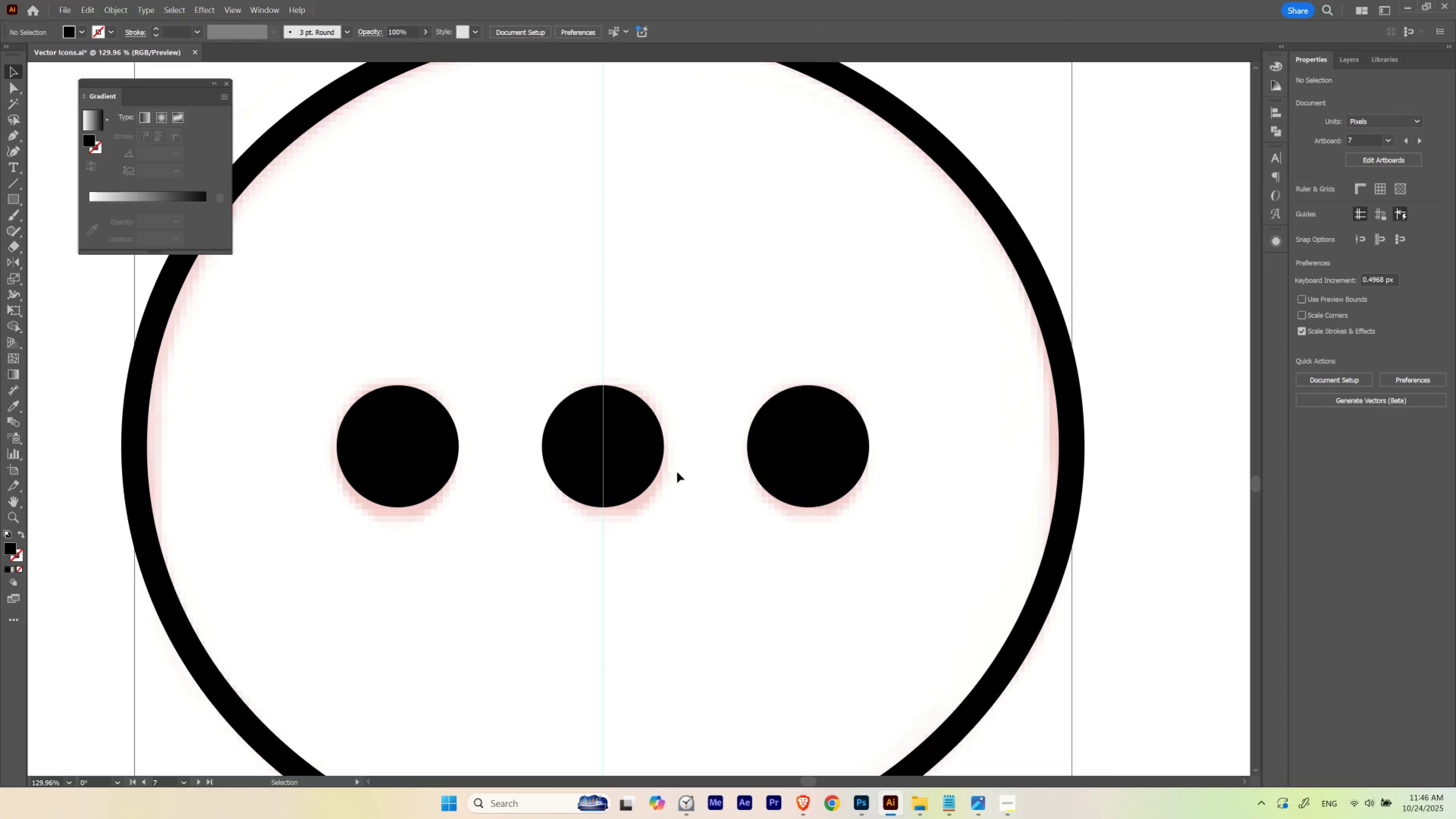 
hold_key(key=Space, duration=1.51)
 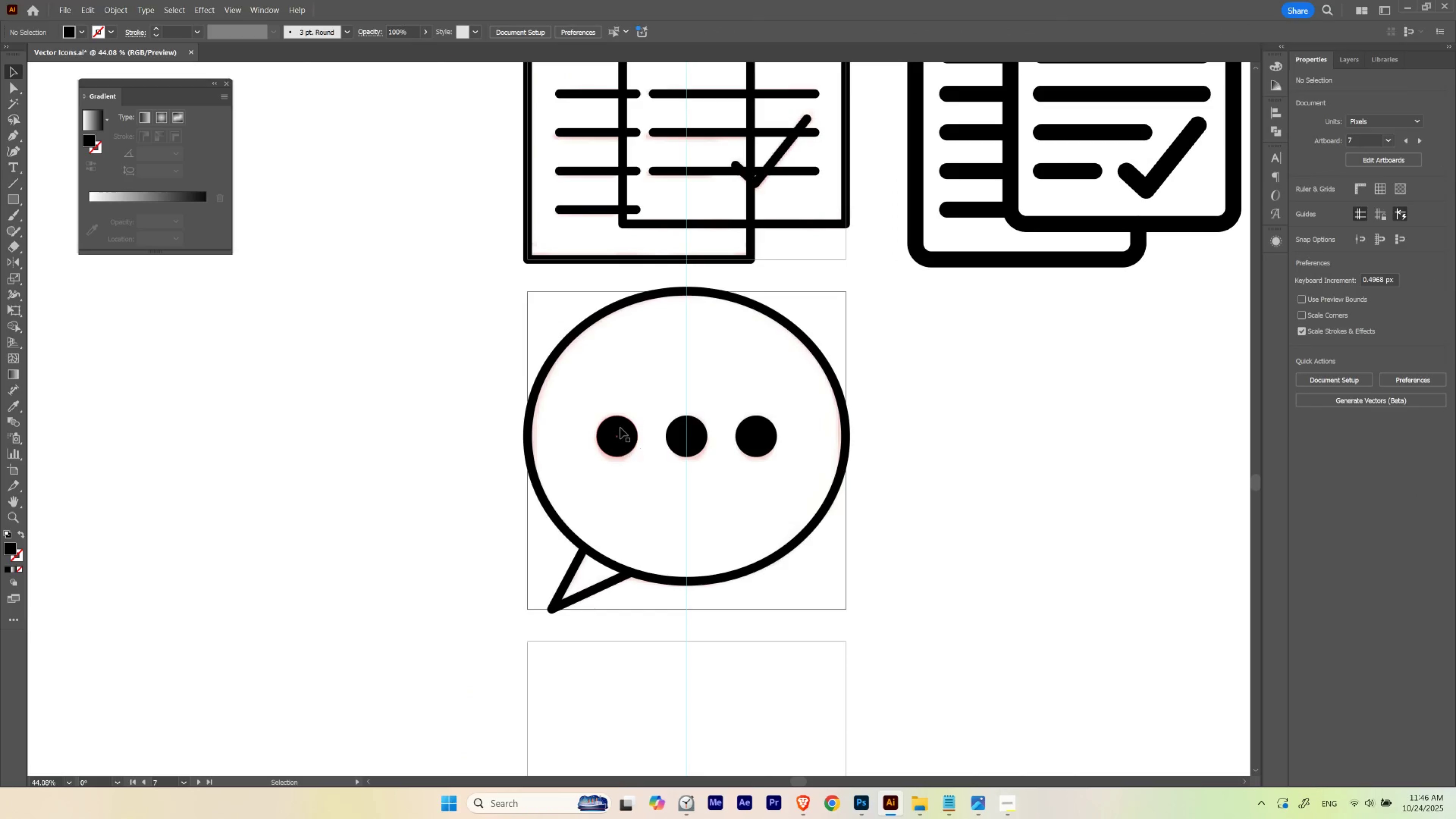 
hold_key(key=ControlLeft, duration=1.42)
 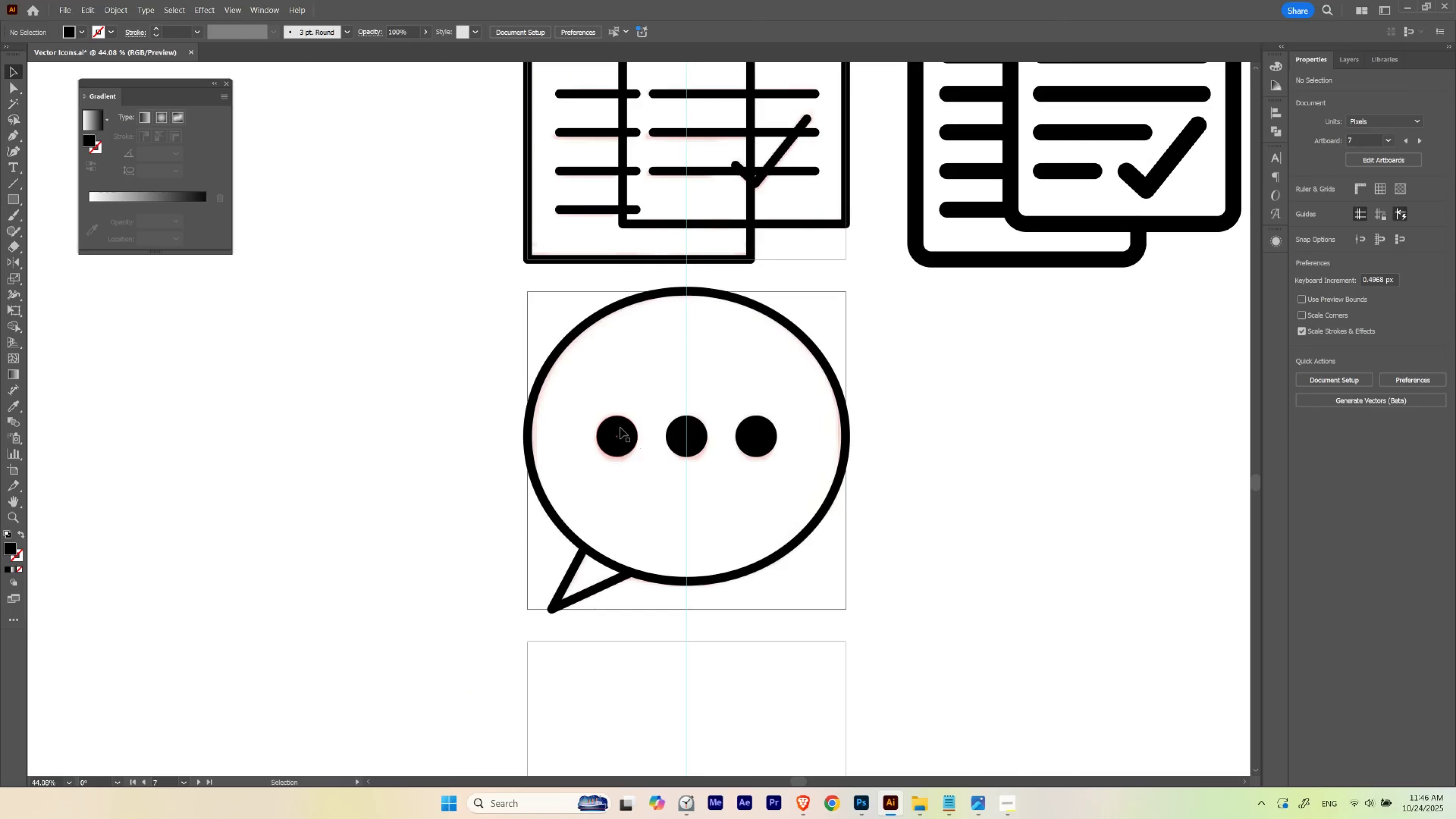 
double_click([620, 428])
 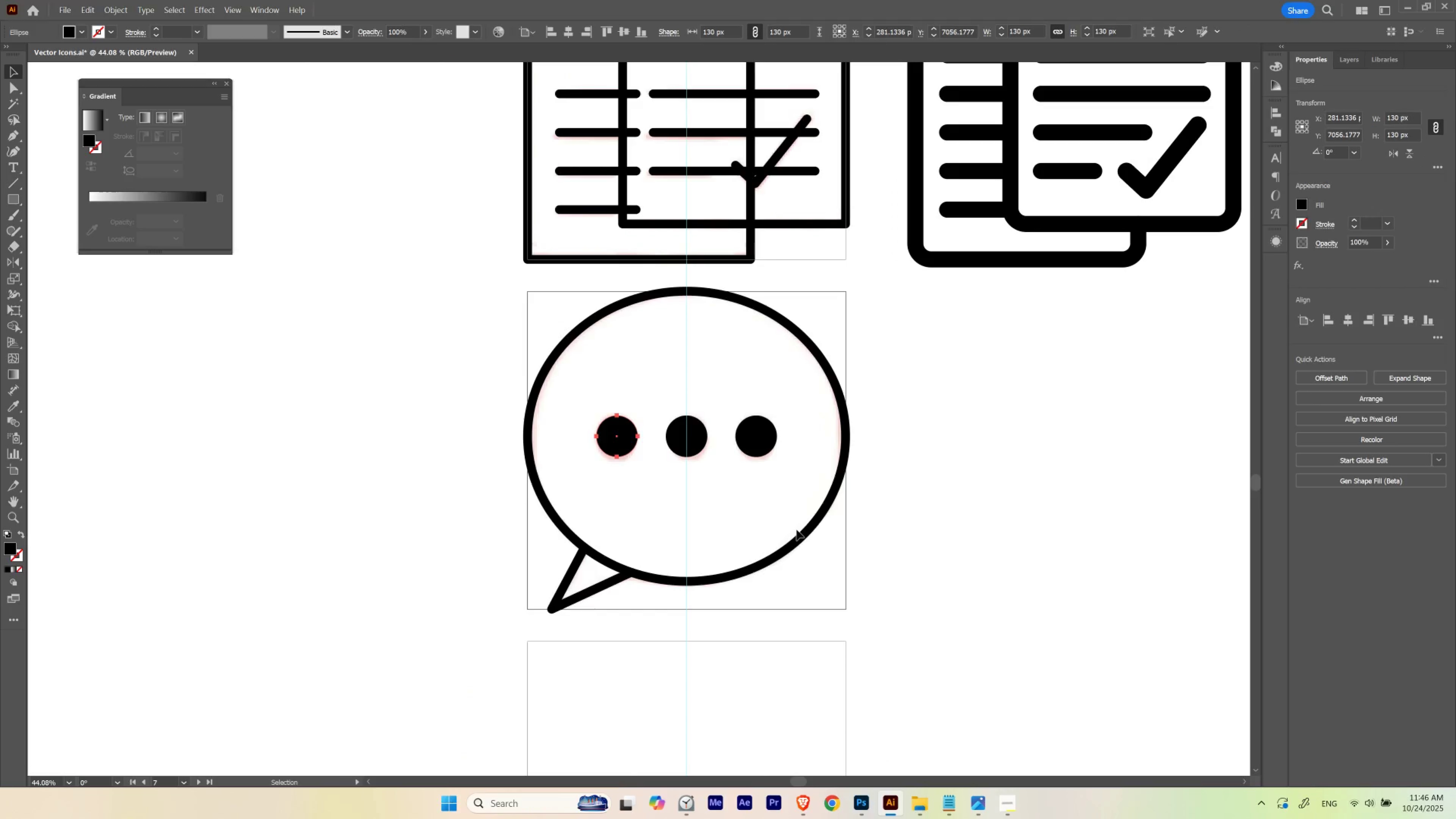 
key(Shift+ArrowLeft)
 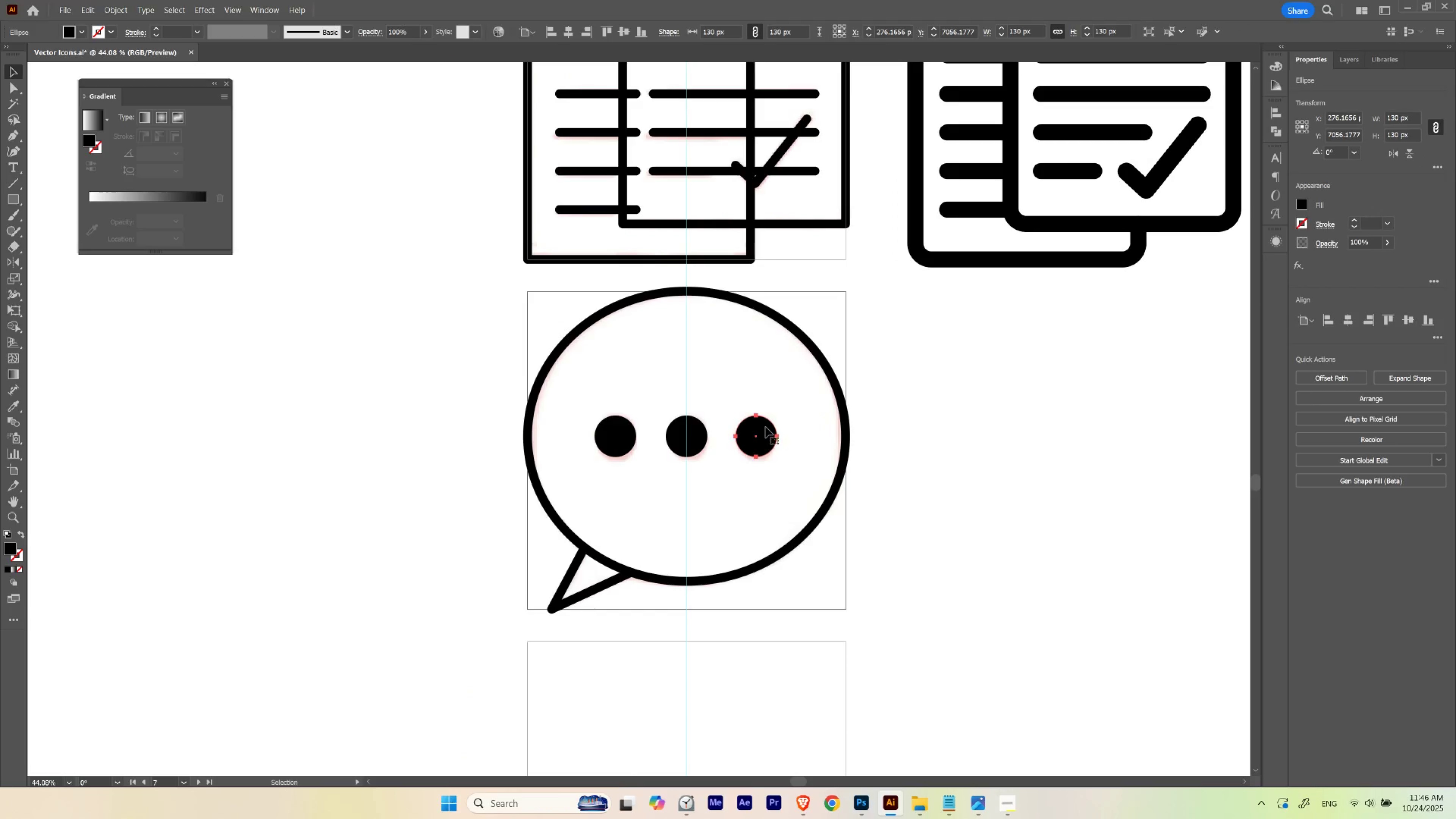 
key(V)
 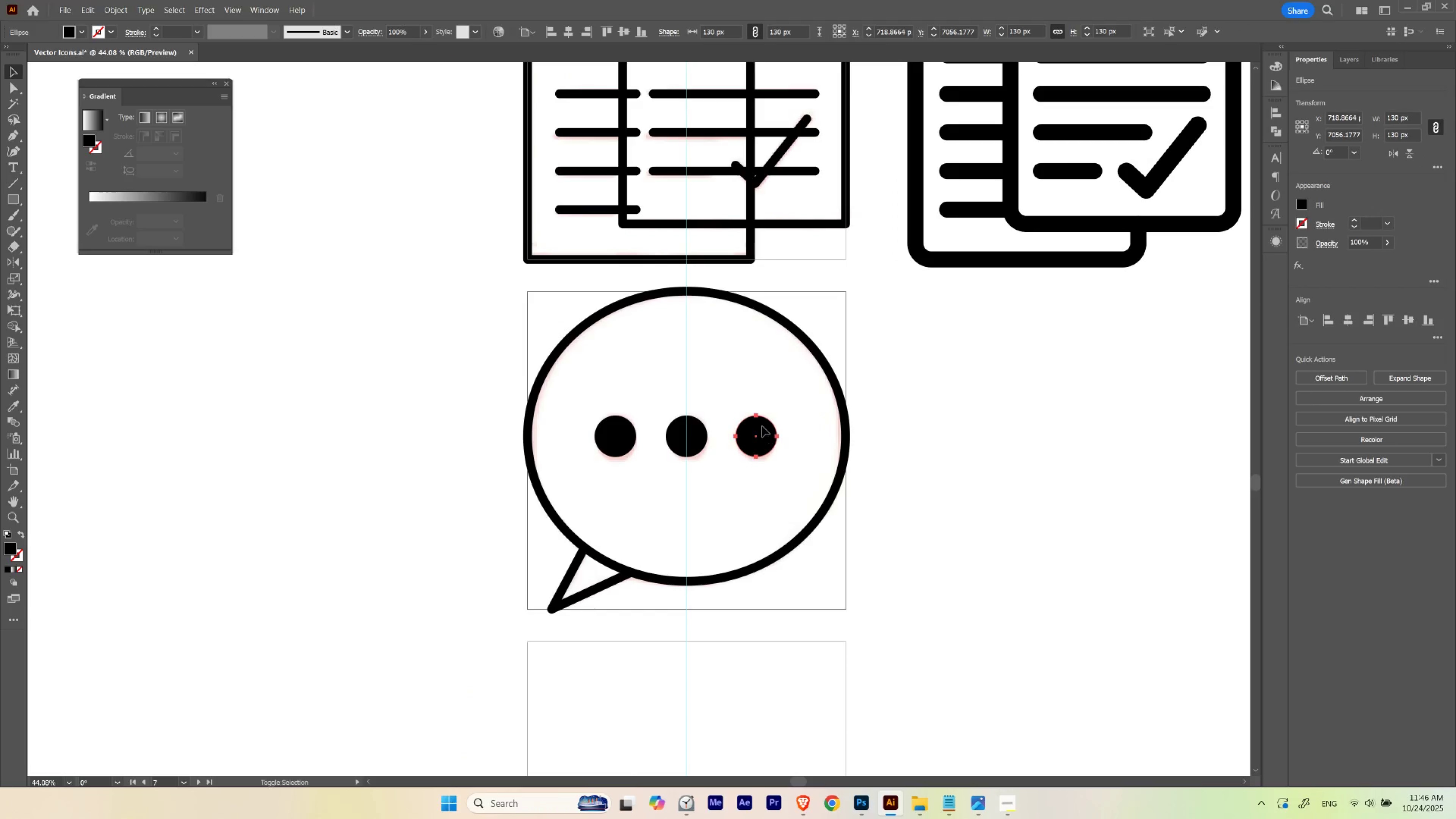 
key(Shift+ArrowRight)
 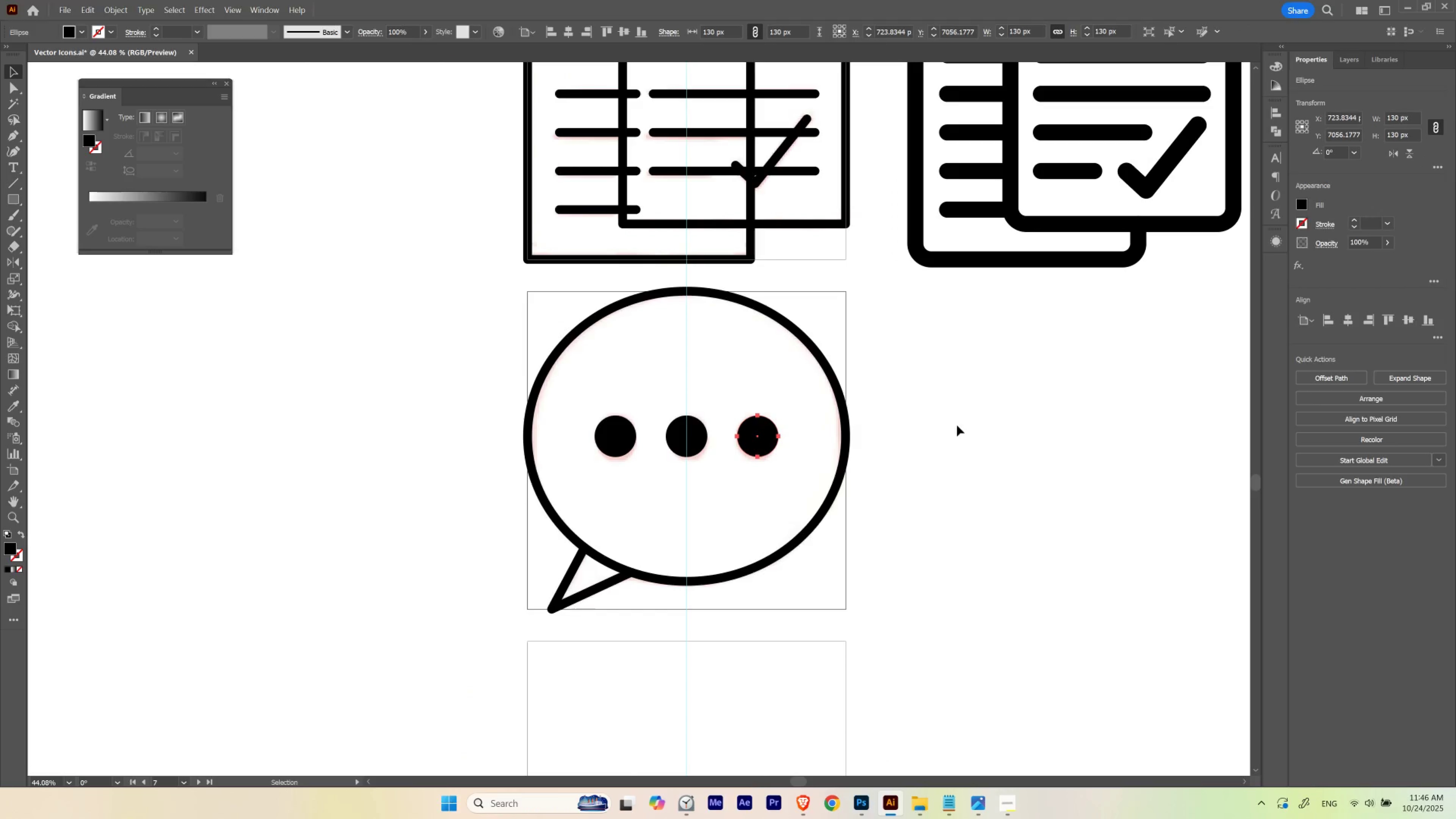 
left_click([967, 426])
 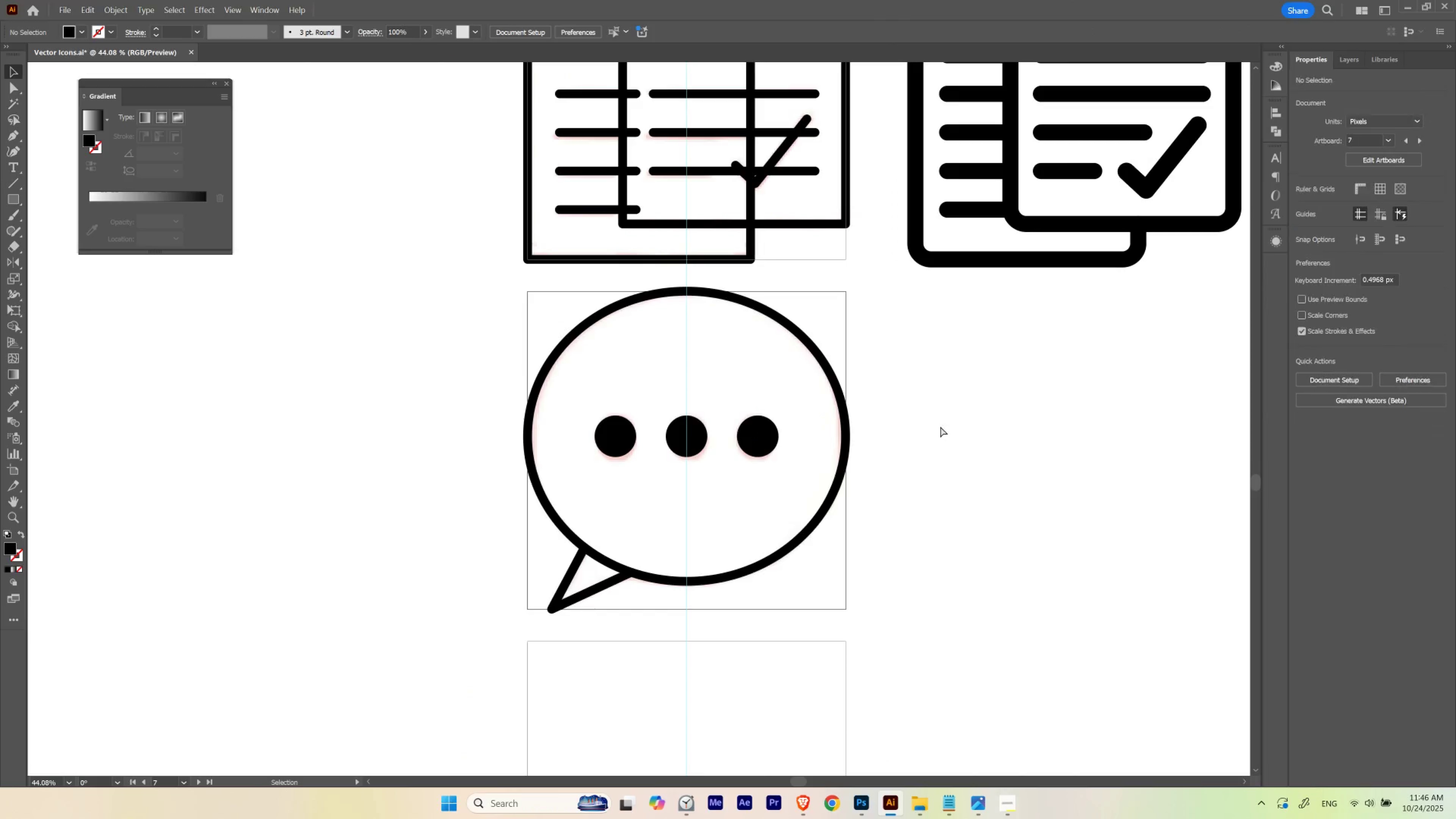 
hold_key(key=ControlLeft, duration=0.47)
 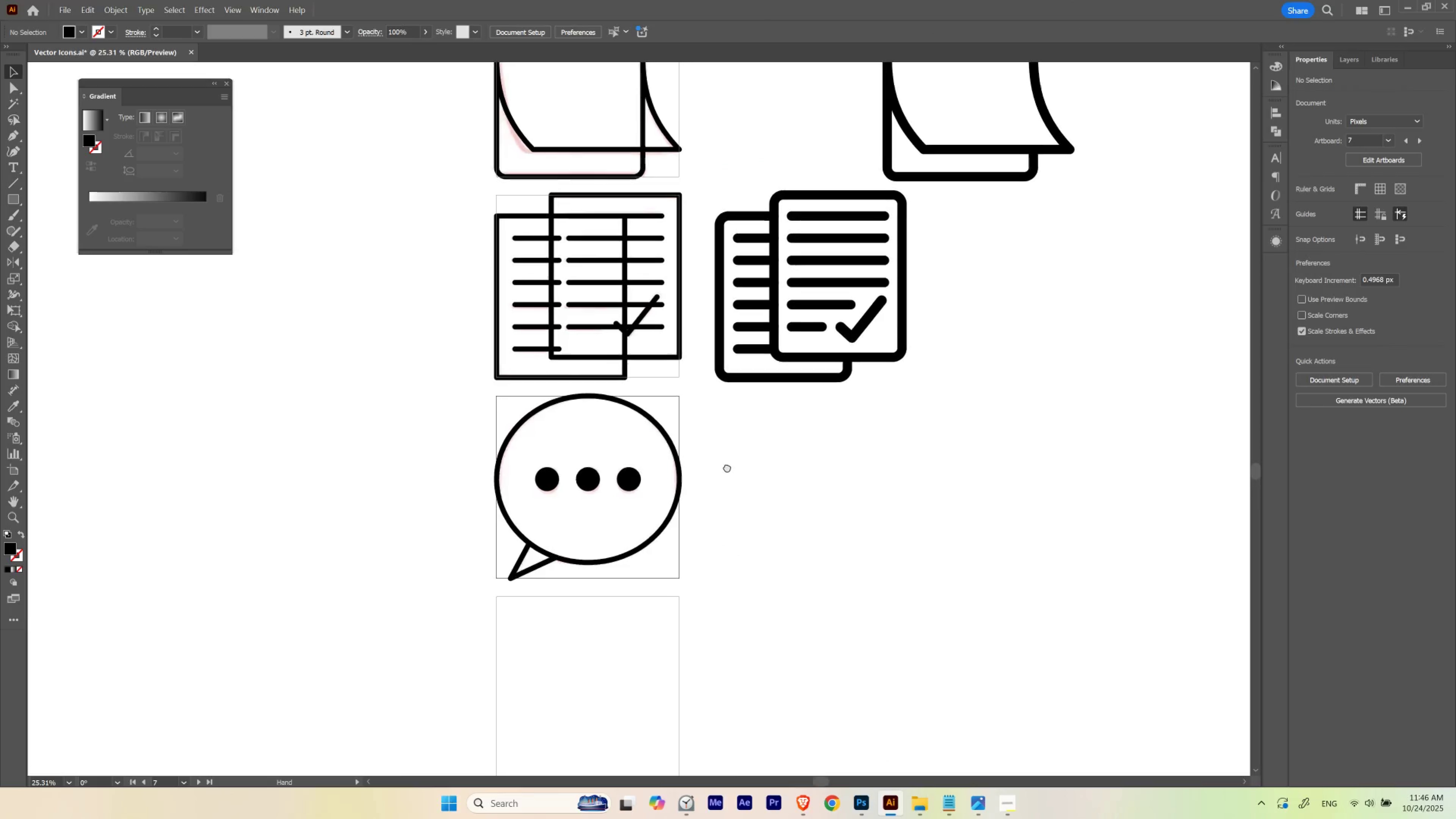 
hold_key(key=Space, duration=1.09)
 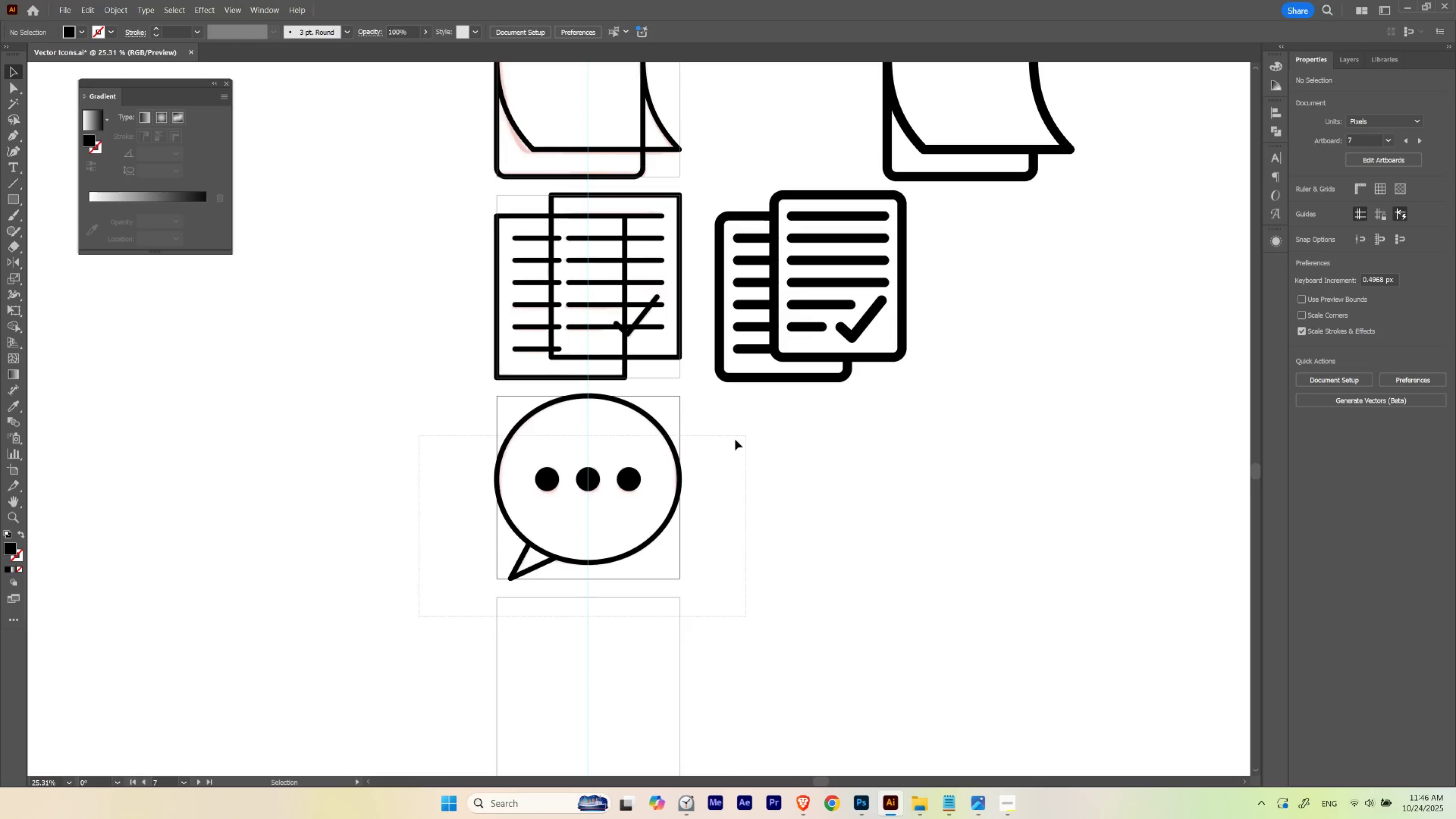 
hold_key(key=AltLeft, duration=2.5)
 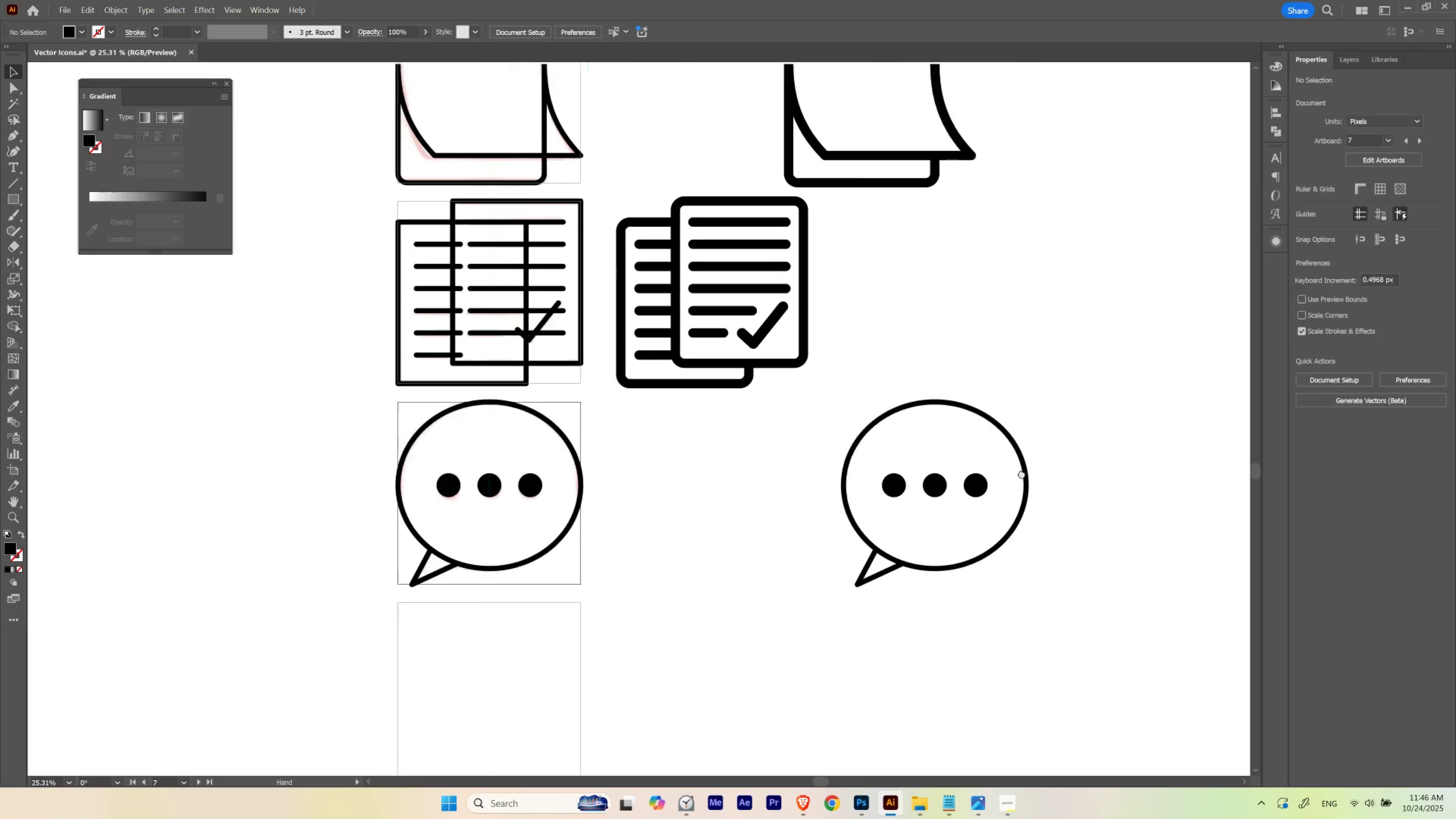 
hold_key(key=ShiftLeft, duration=1.52)
 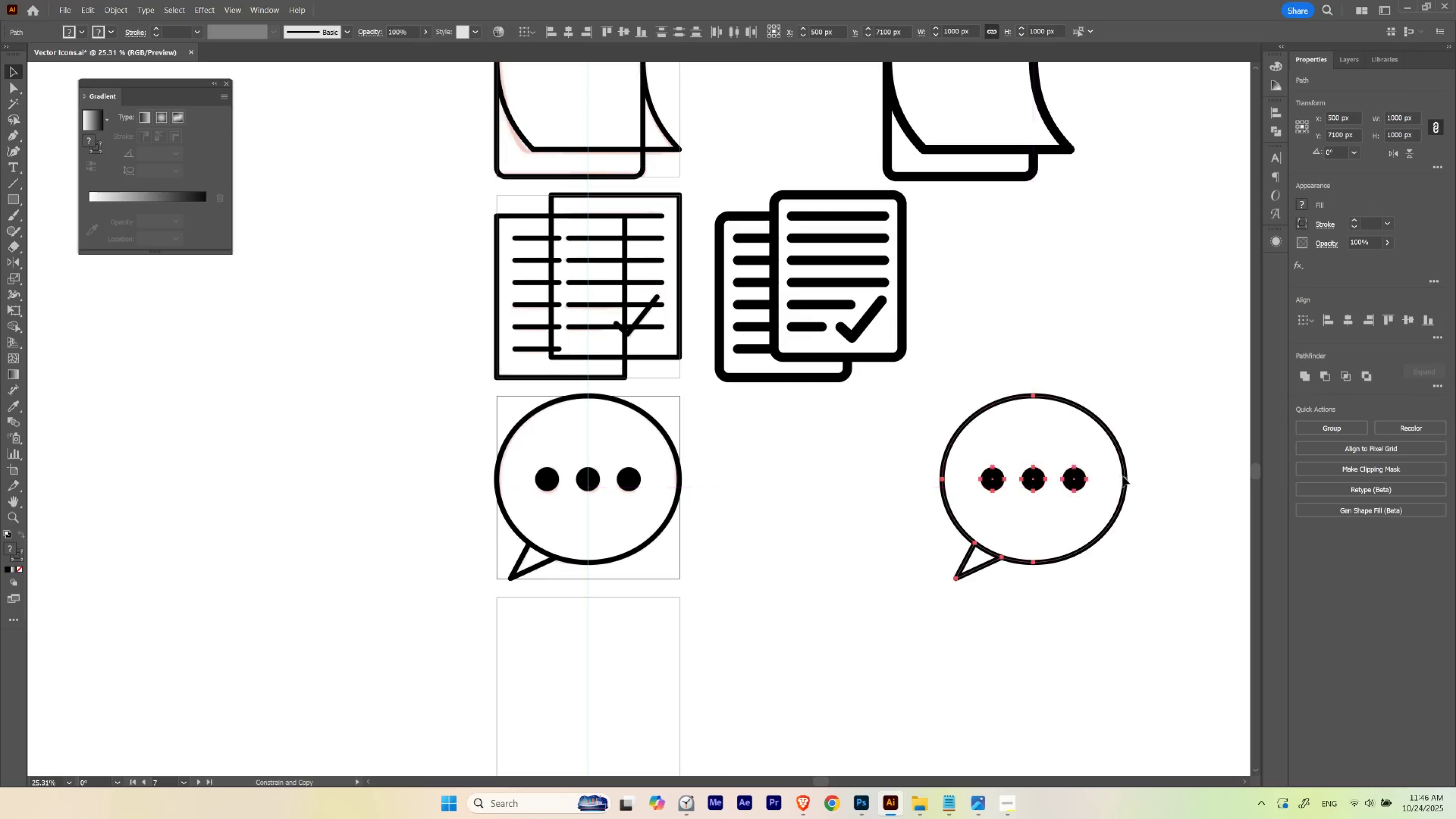 
key(Alt+Shift+ShiftLeft)
 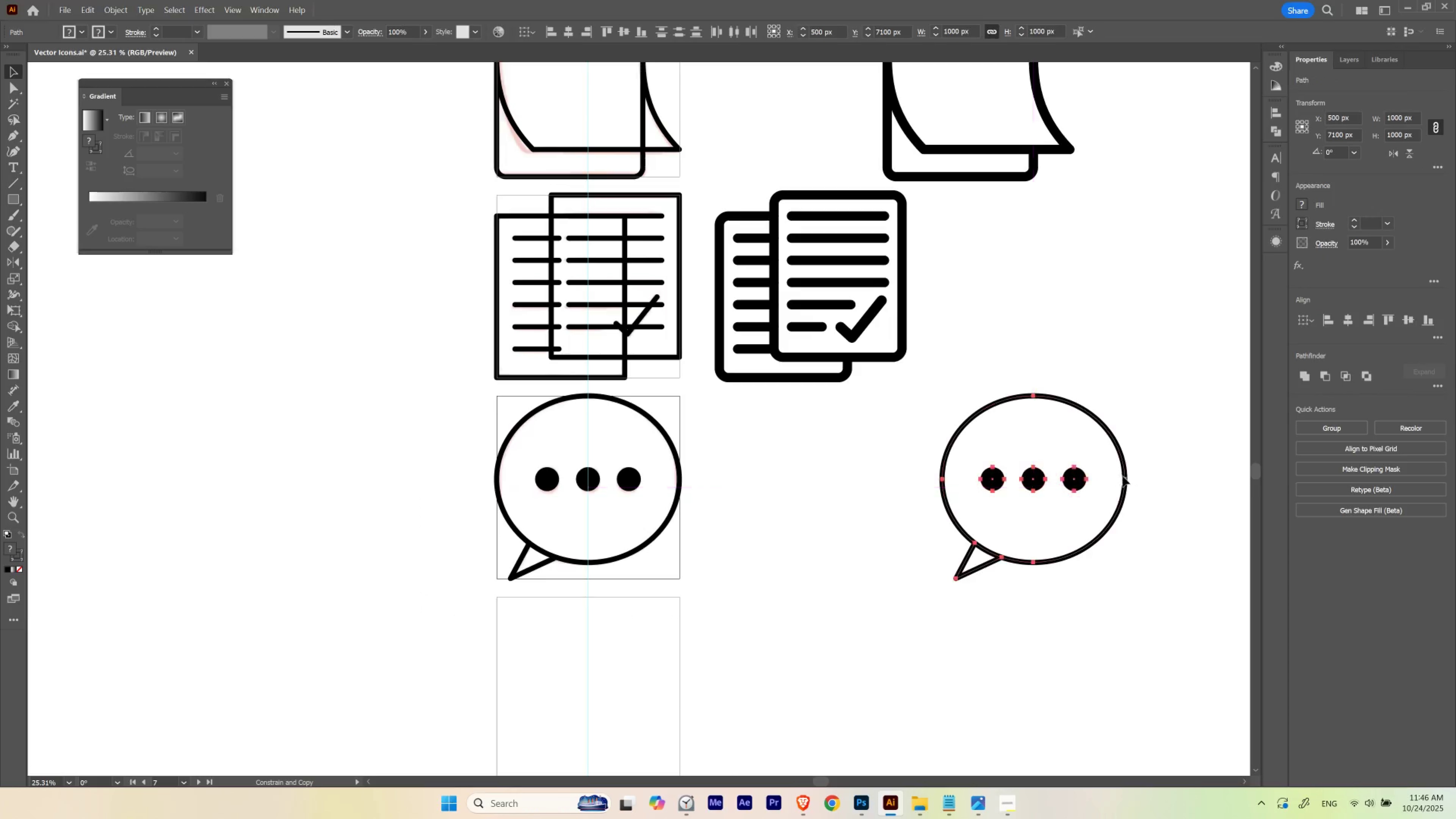 
key(Alt+Shift+ShiftLeft)
 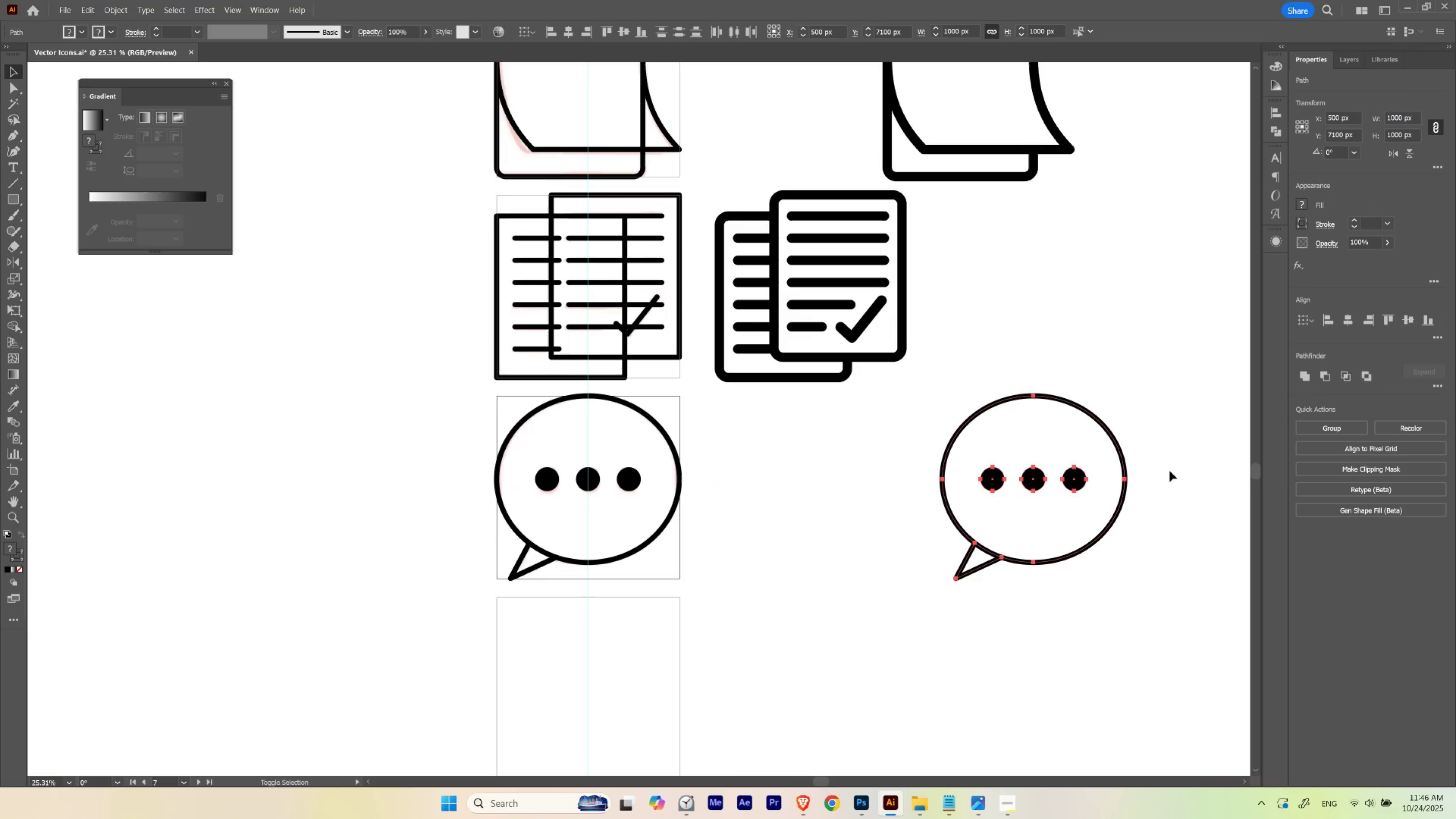 
key(Alt+Shift+ShiftLeft)
 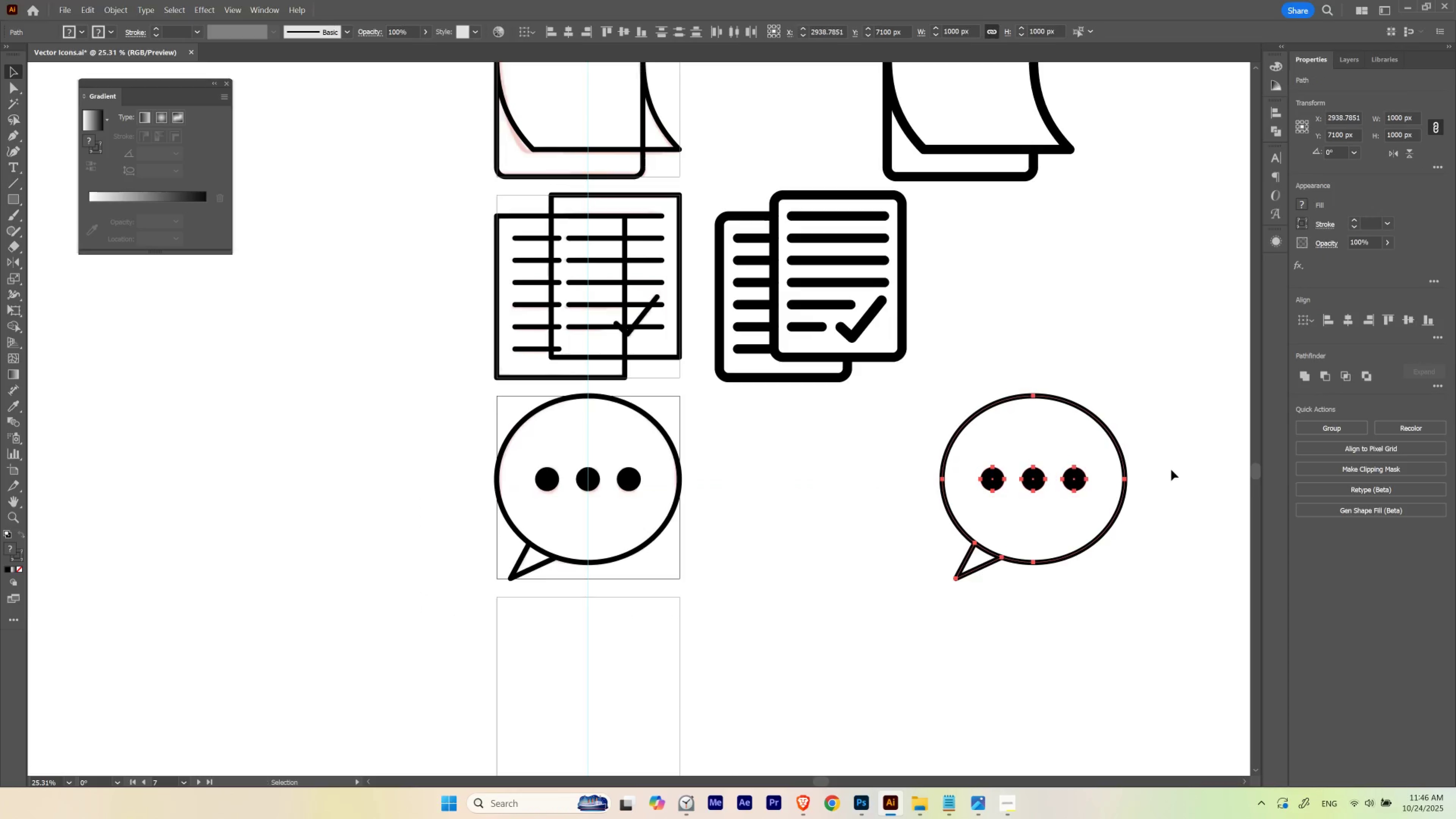 
left_click([1171, 470])
 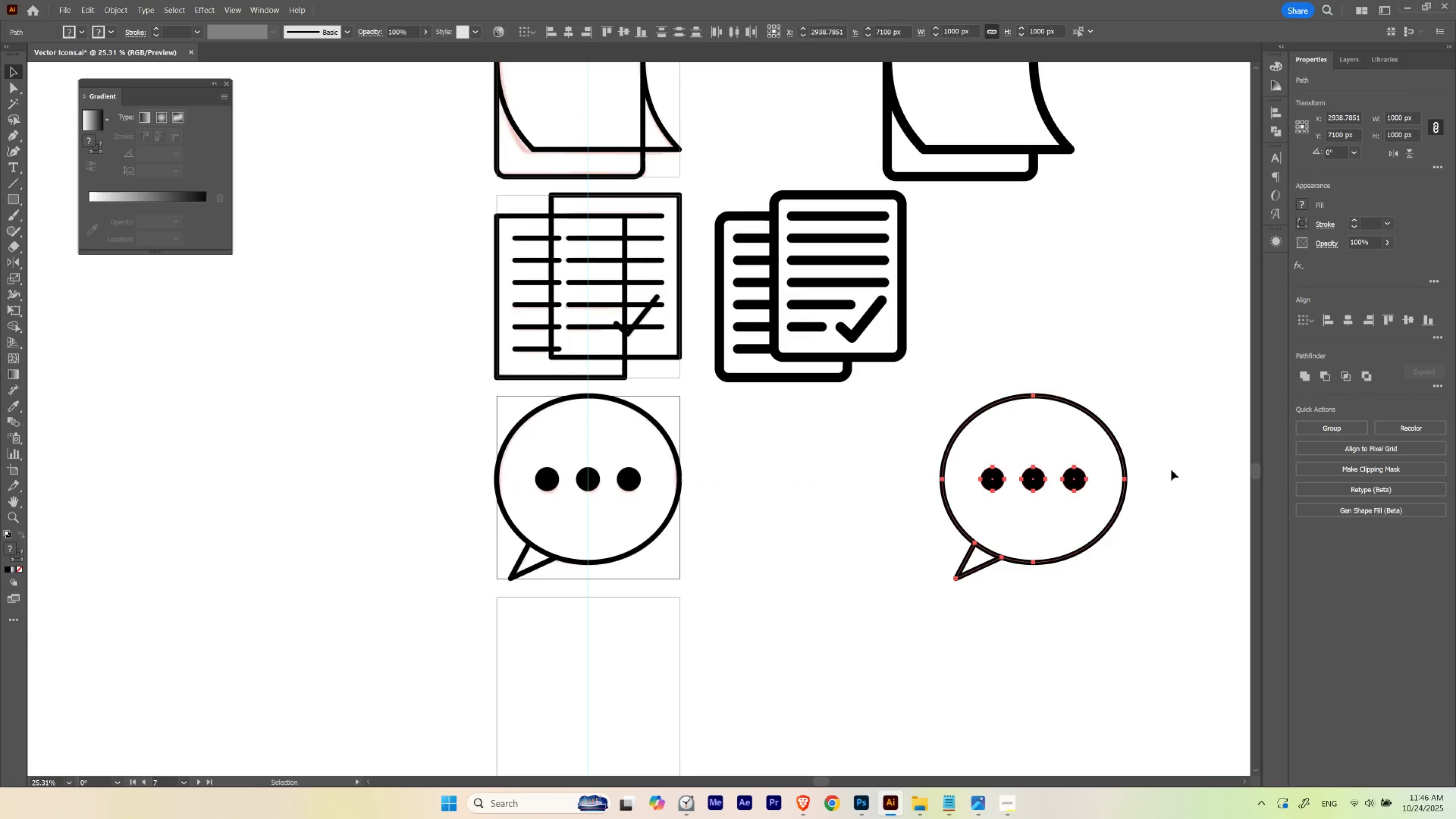 
hold_key(key=Space, duration=1.17)
 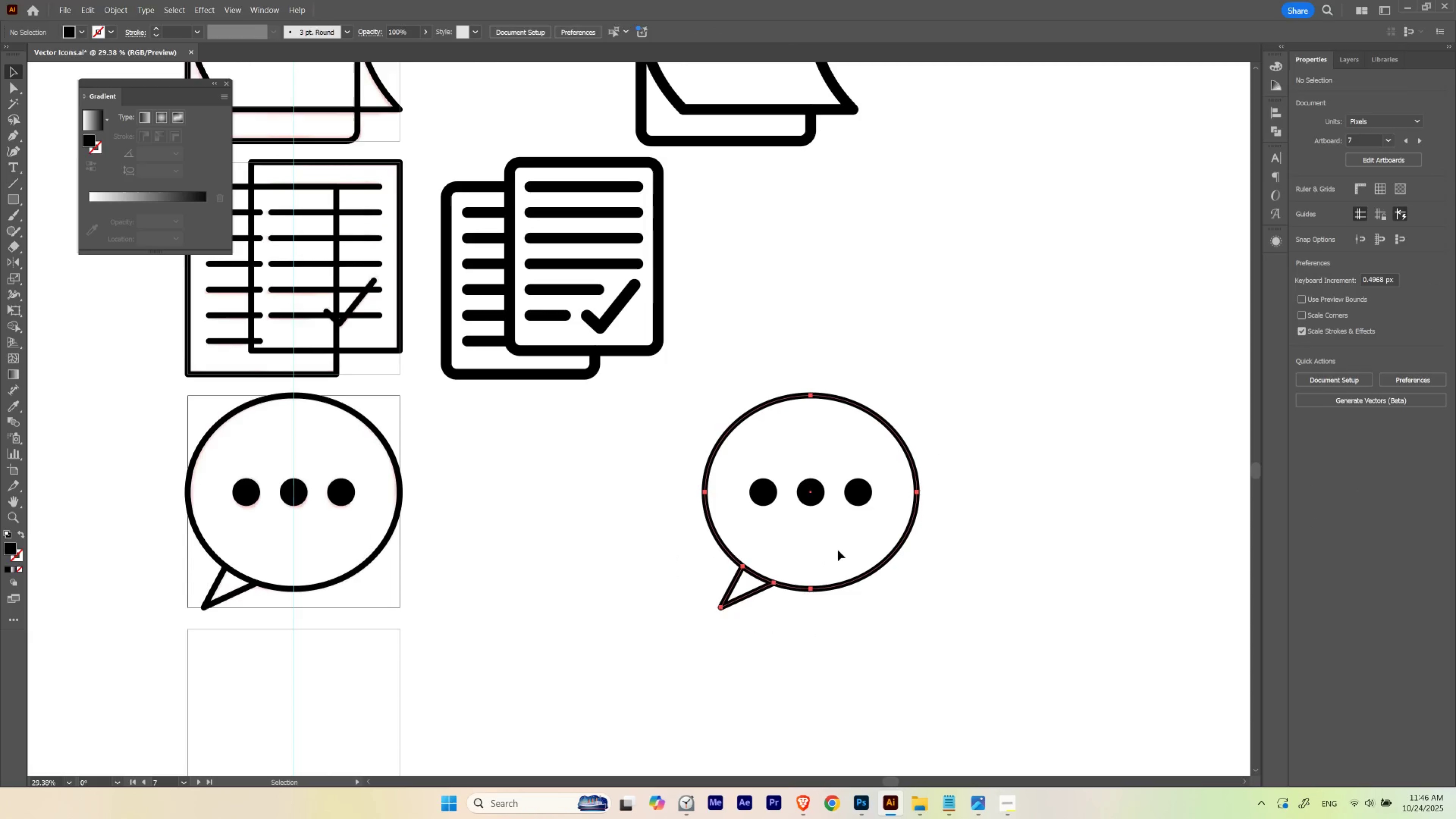 
hold_key(key=ControlLeft, duration=0.63)
 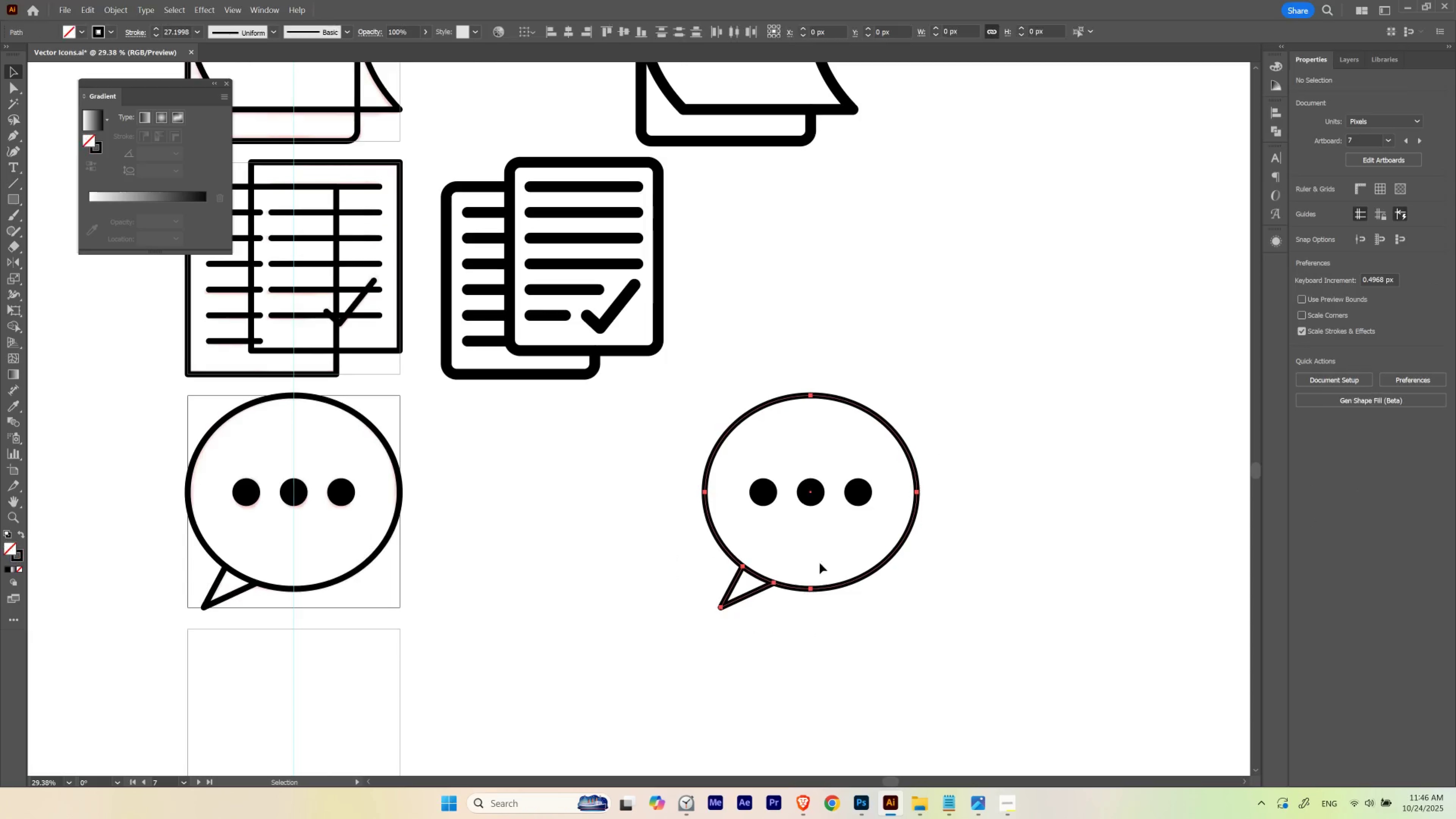 
key(S)
 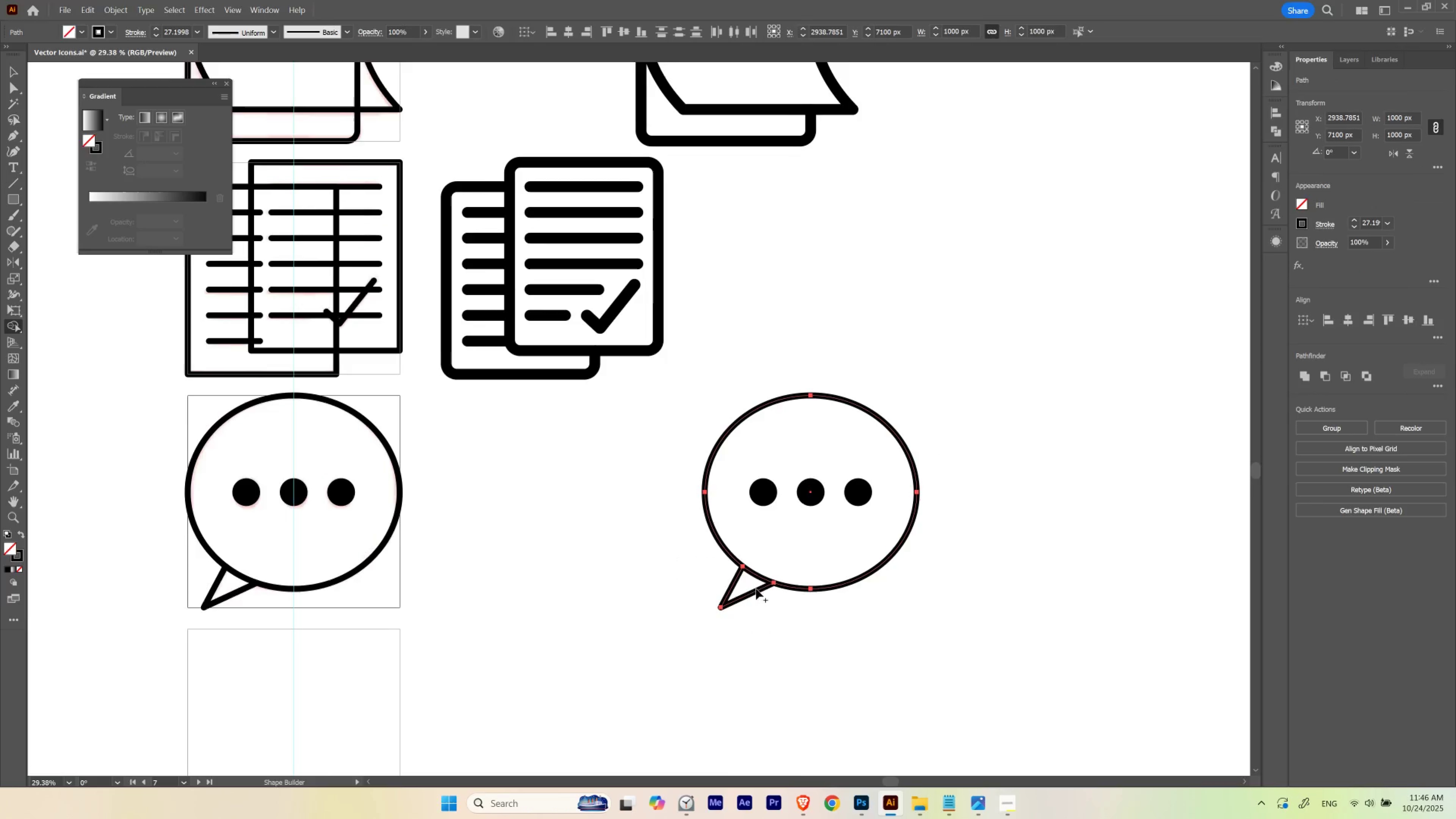 
hold_key(key=Space, duration=0.43)
 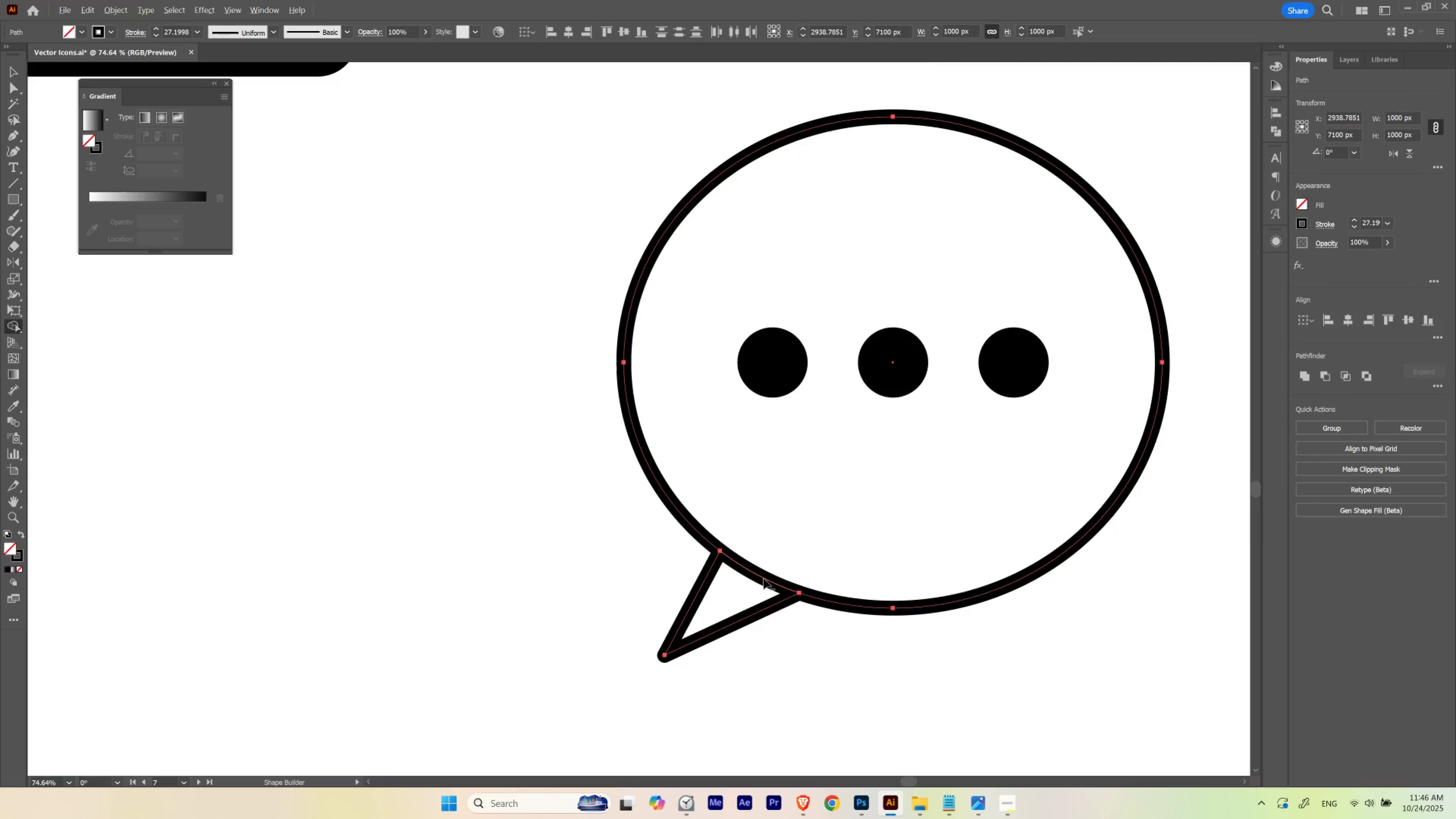 
hold_key(key=ControlLeft, duration=0.34)
 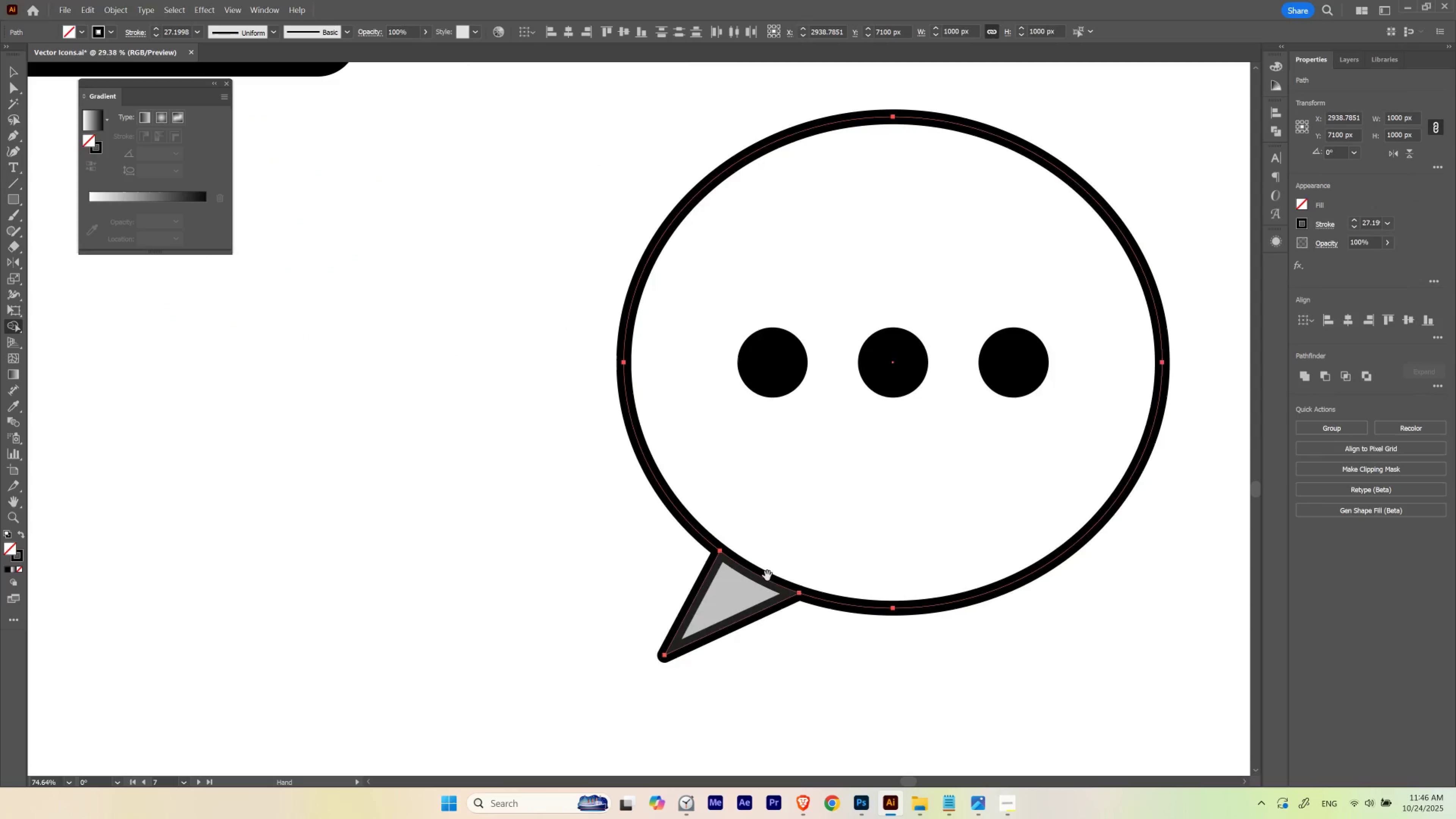 
hold_key(key=AltLeft, duration=1.31)
left_click([763, 578])
 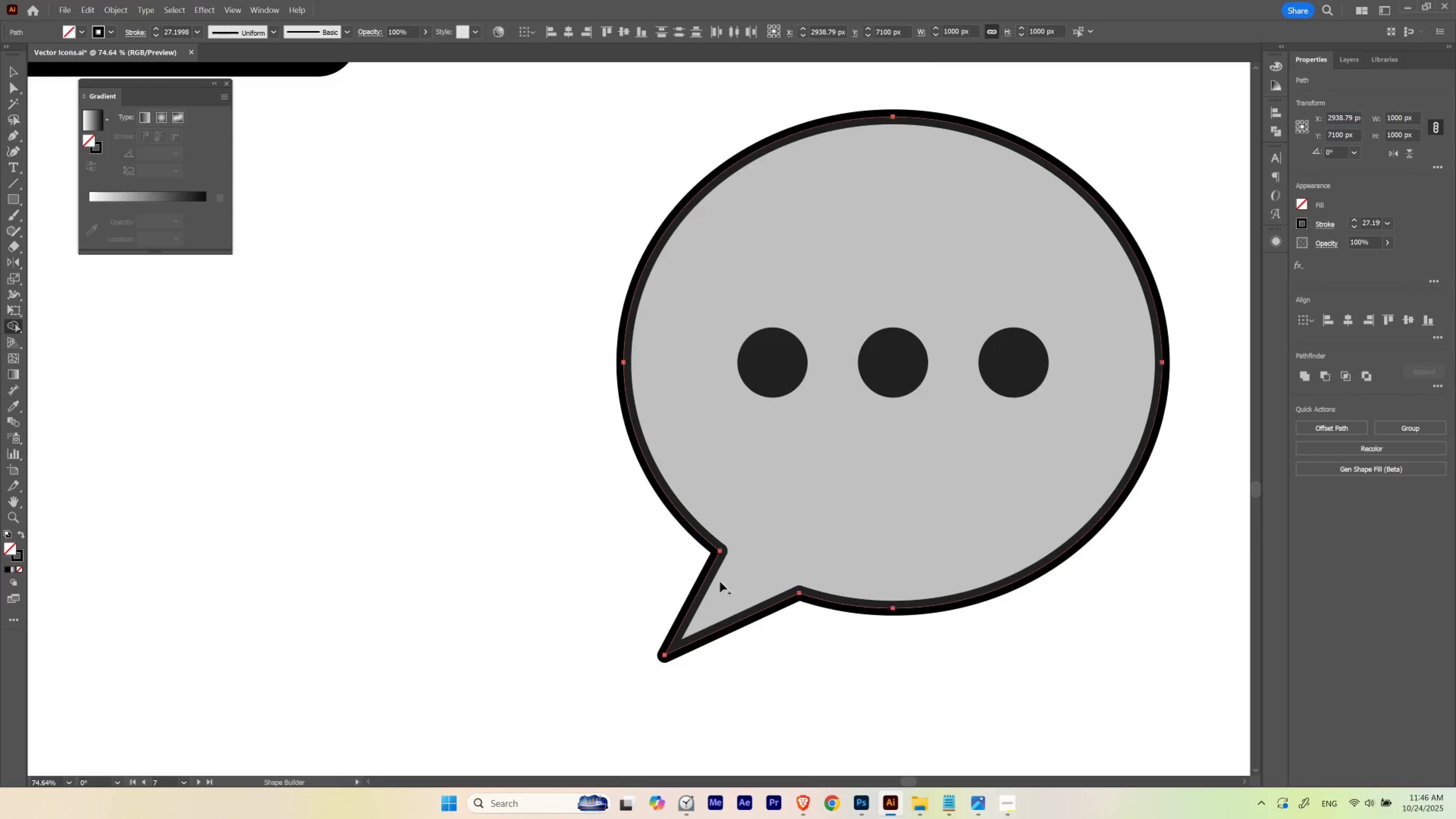 
hold_key(key=ControlLeft, duration=0.34)
 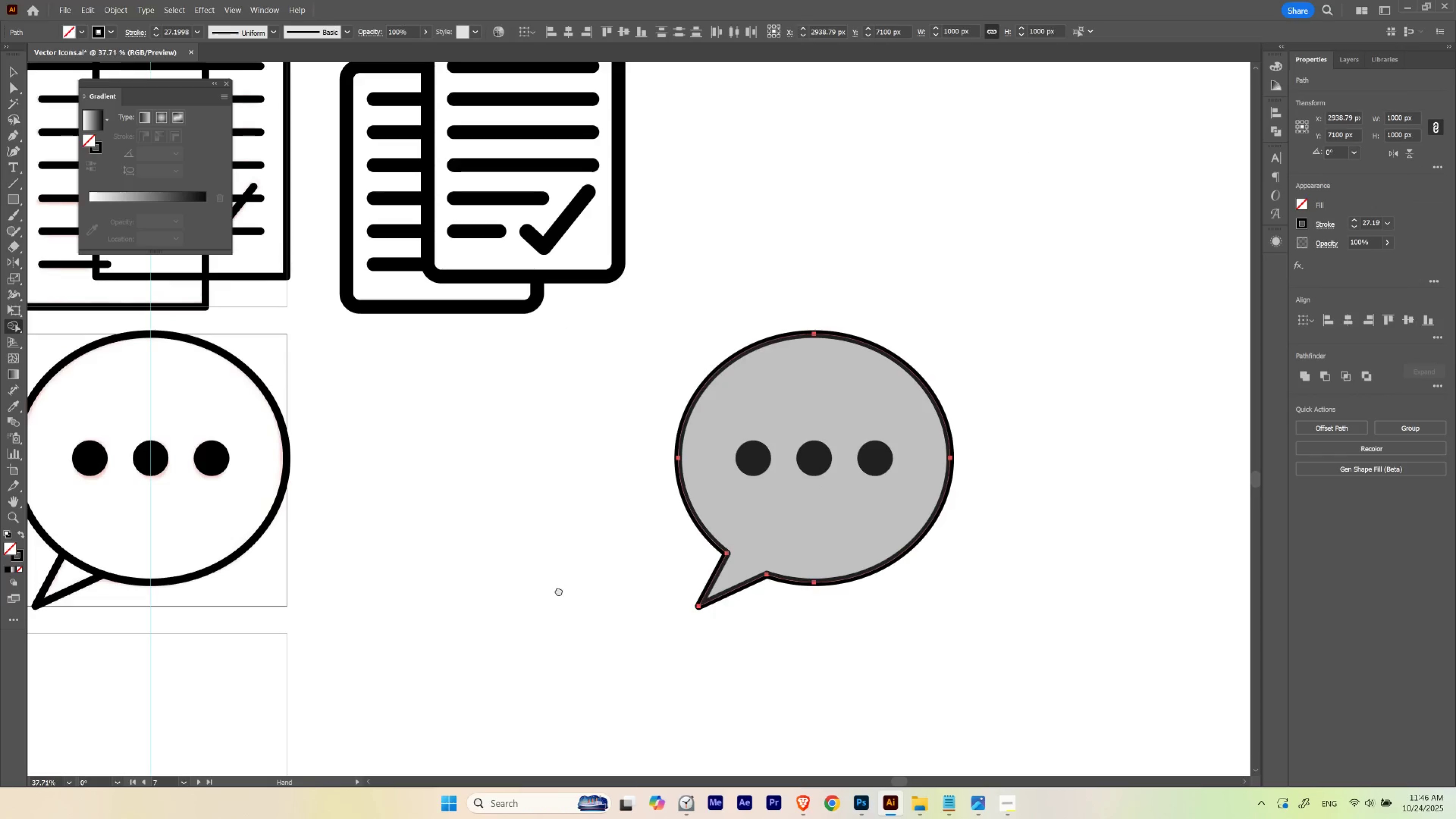 
hold_key(key=Space, duration=0.9)
 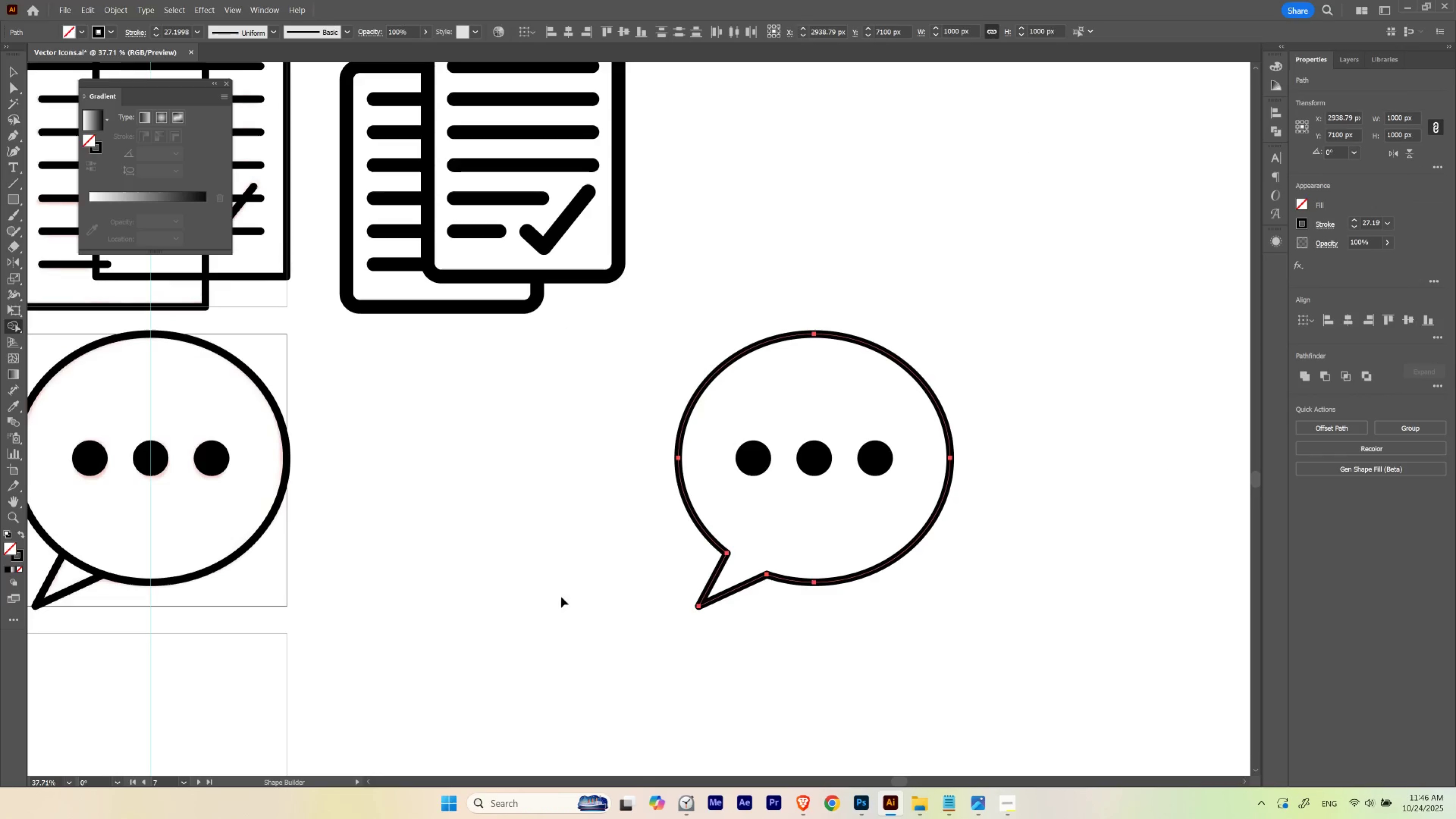 
key(V)
 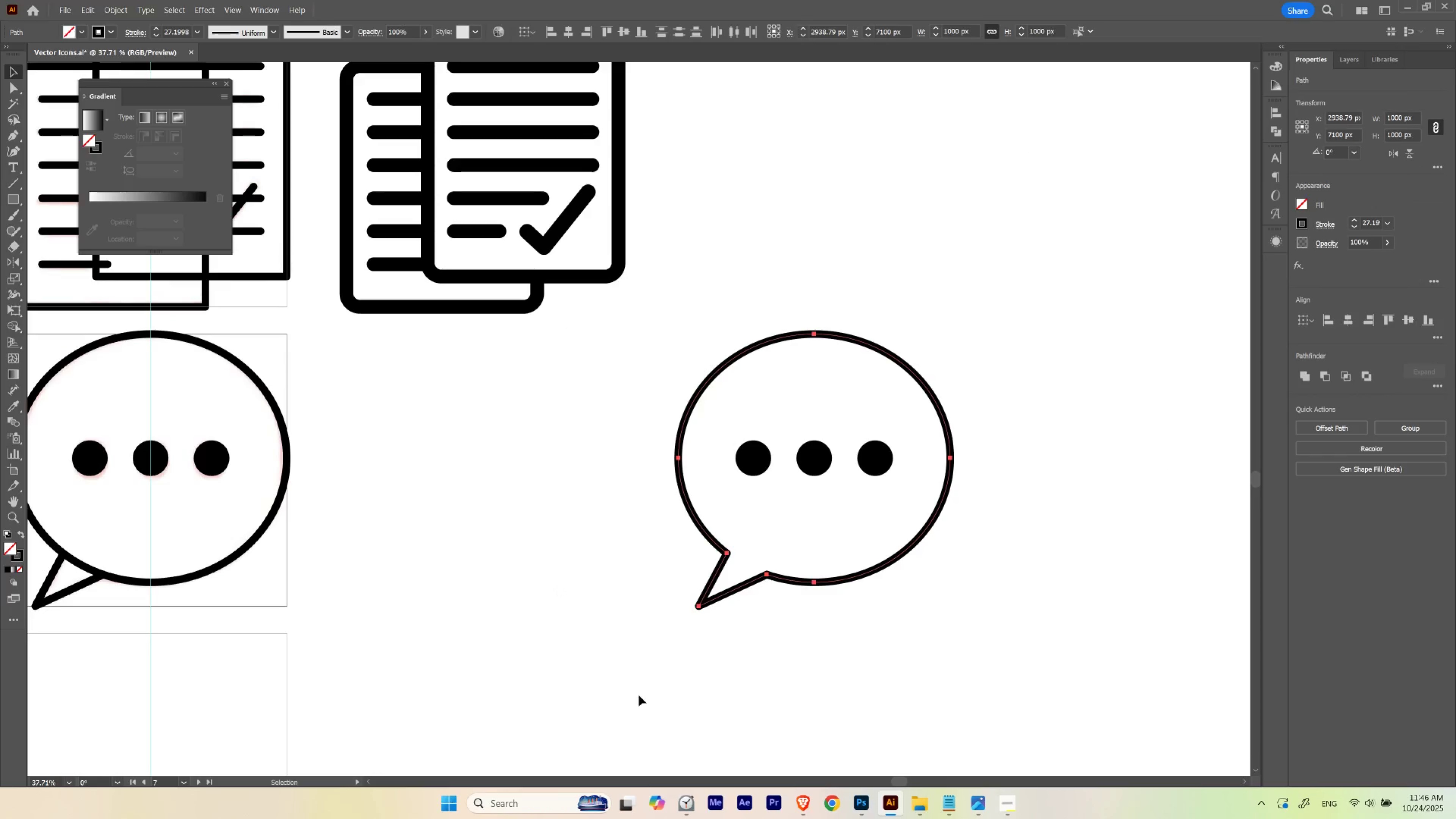 
left_click([639, 695])
 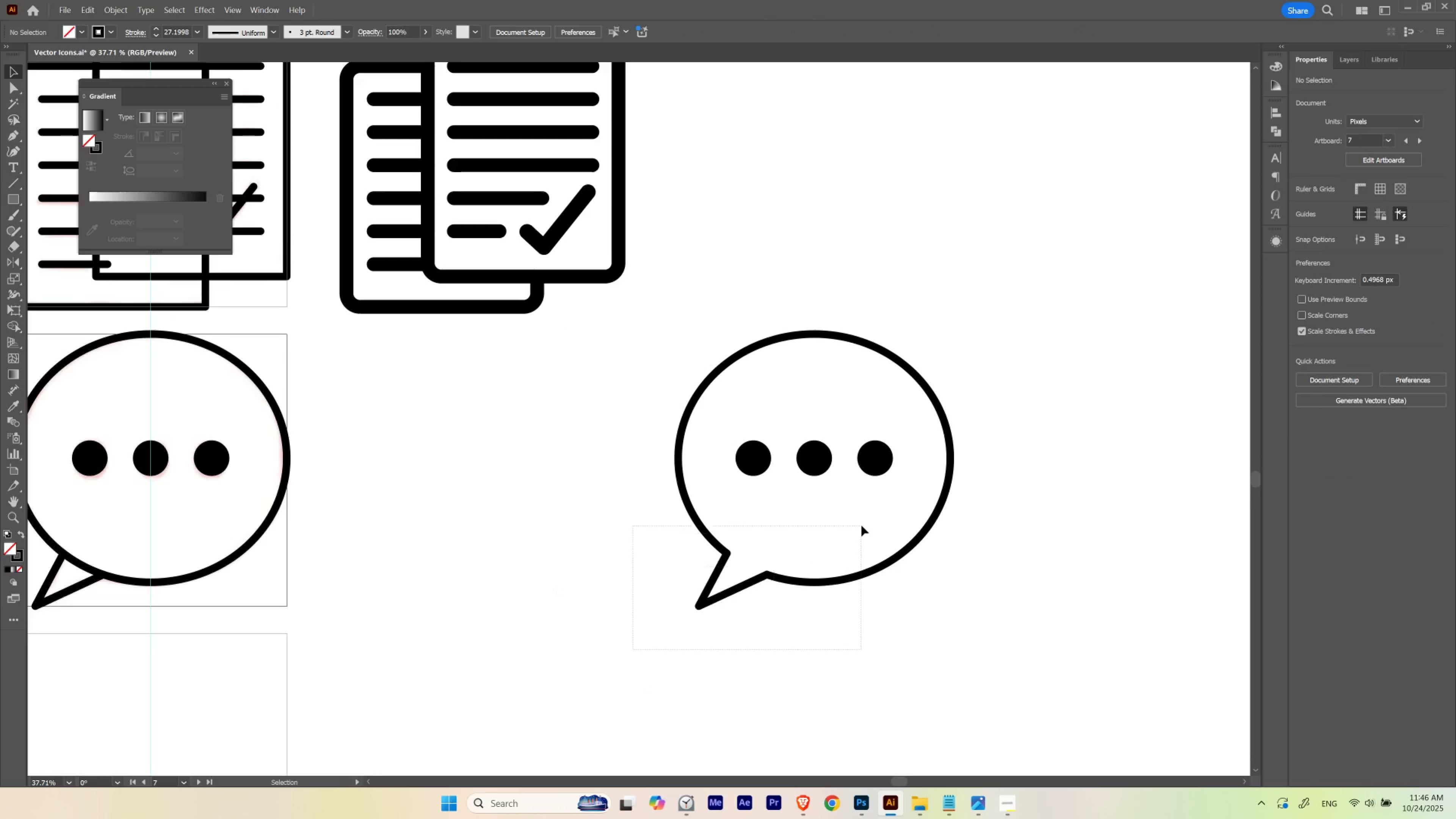 
hold_key(key=Space, duration=0.49)
 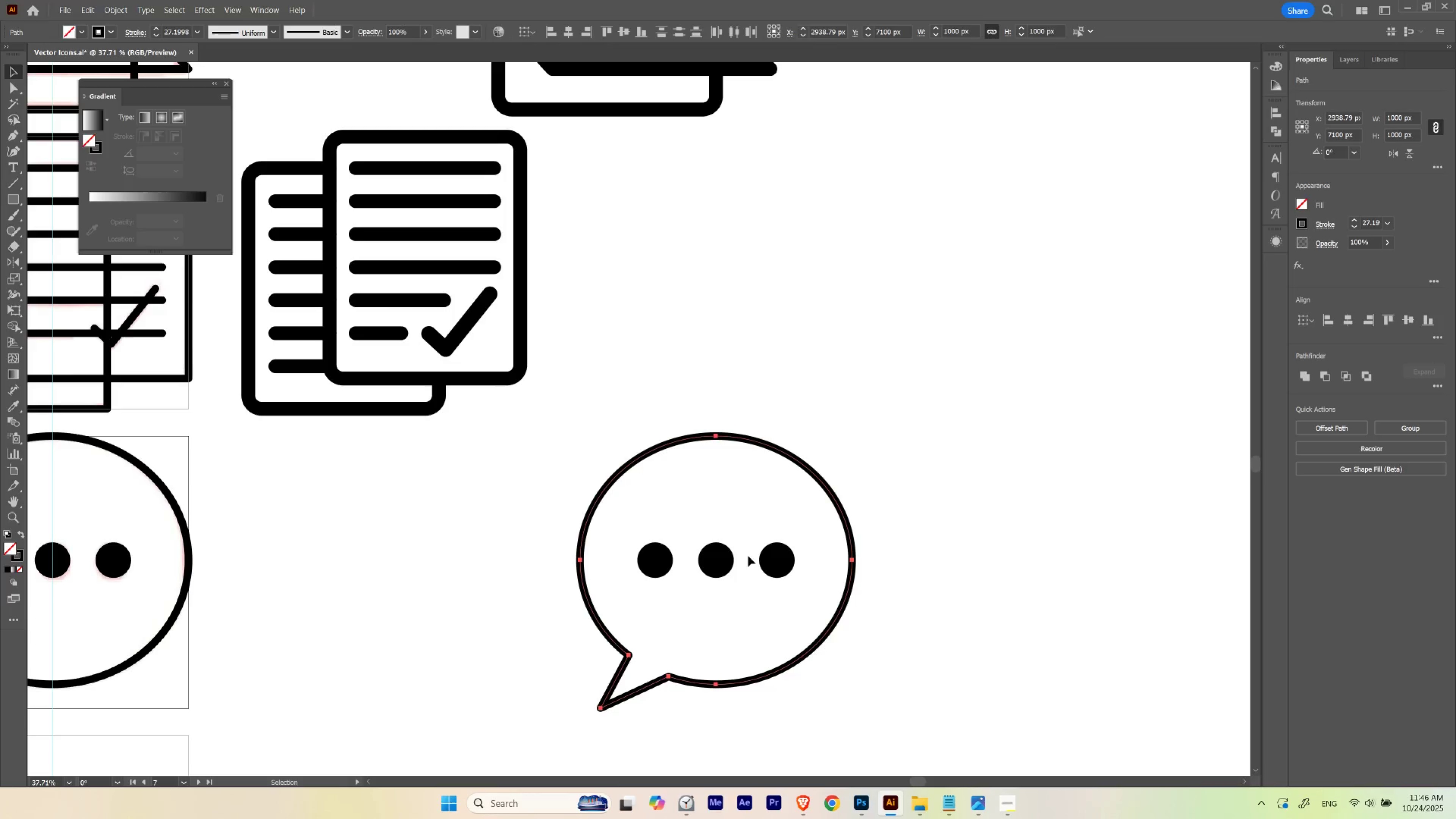 
key(I)
 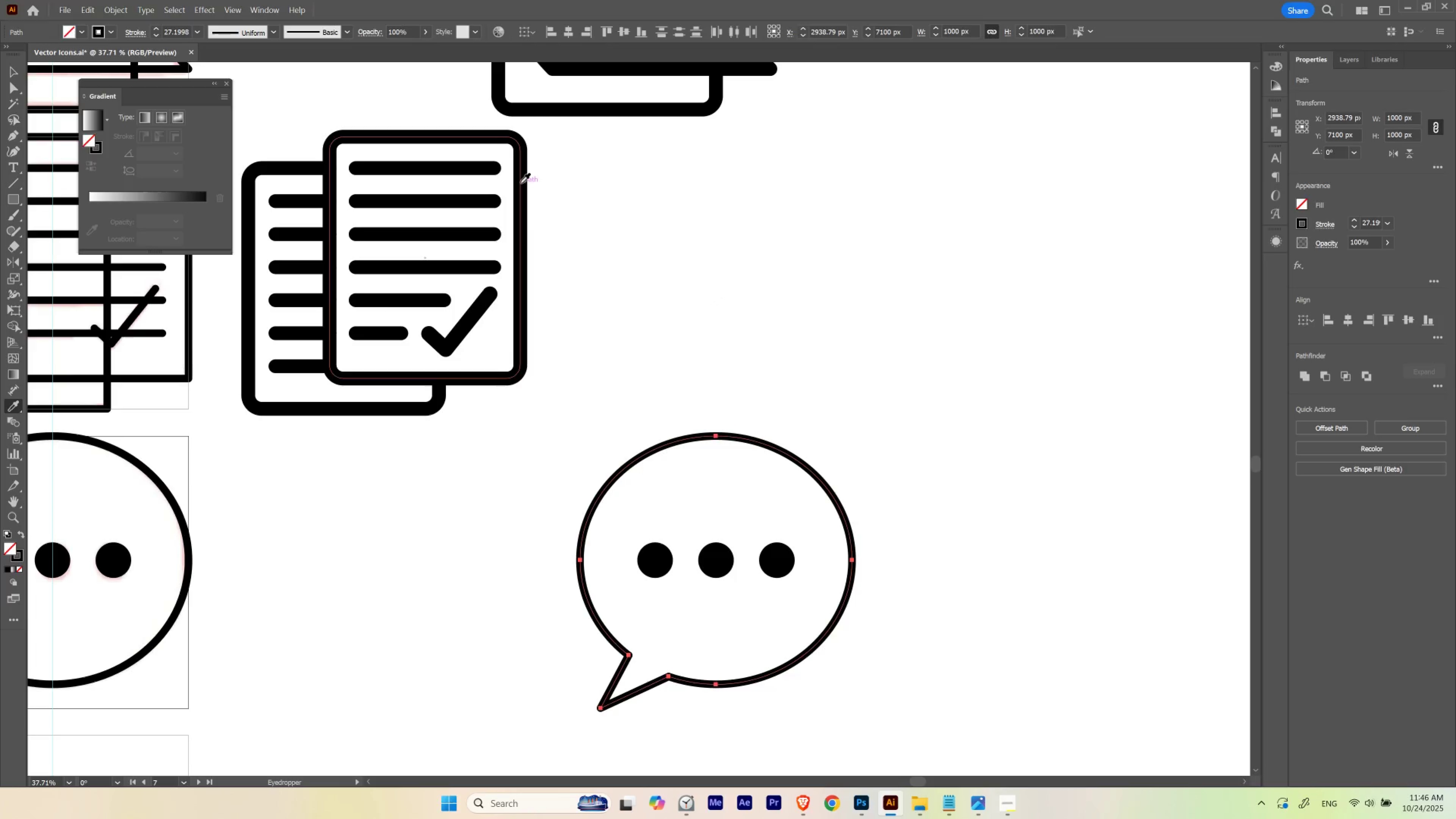 
left_click([521, 184])
 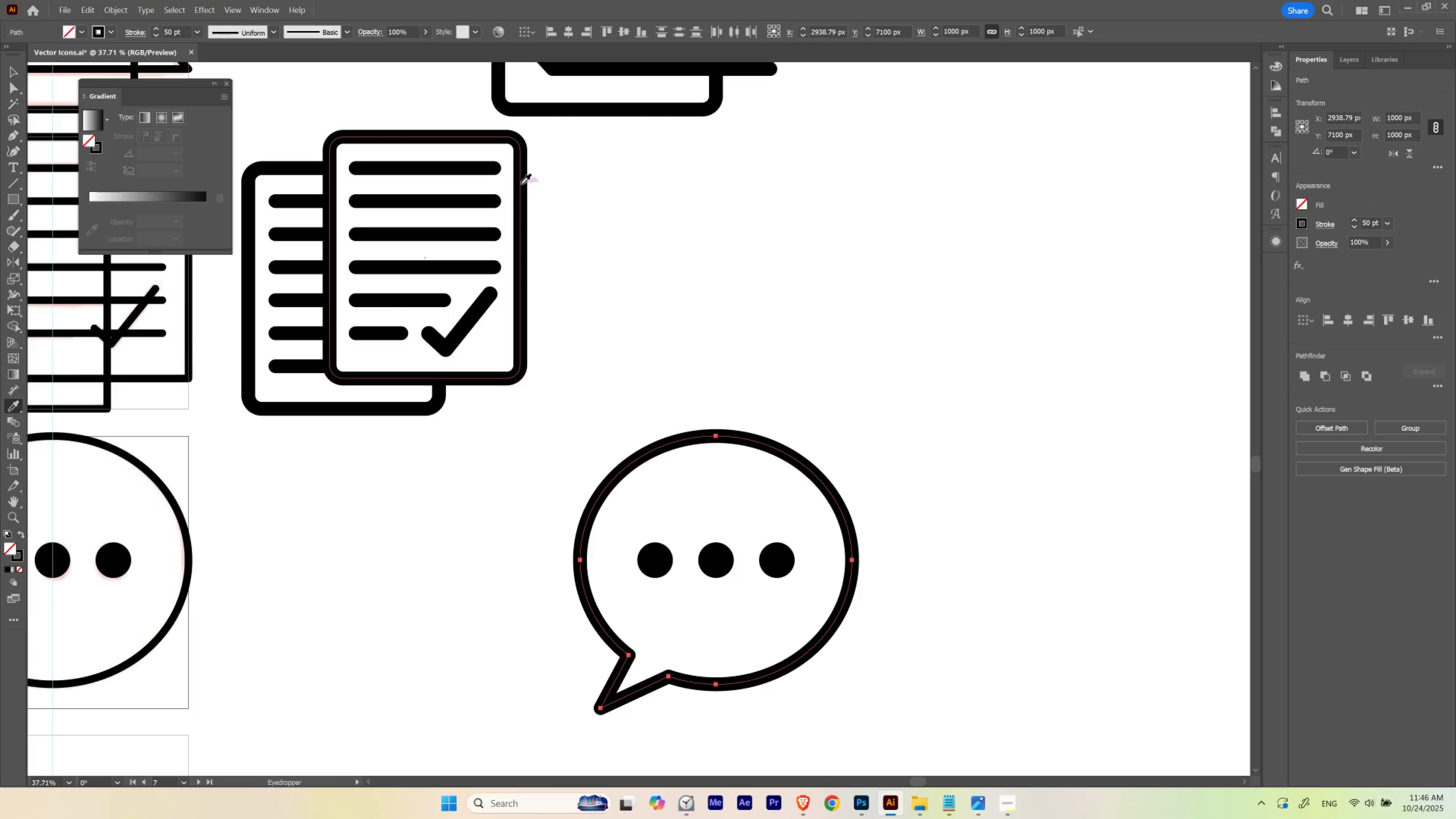 
key(V)
 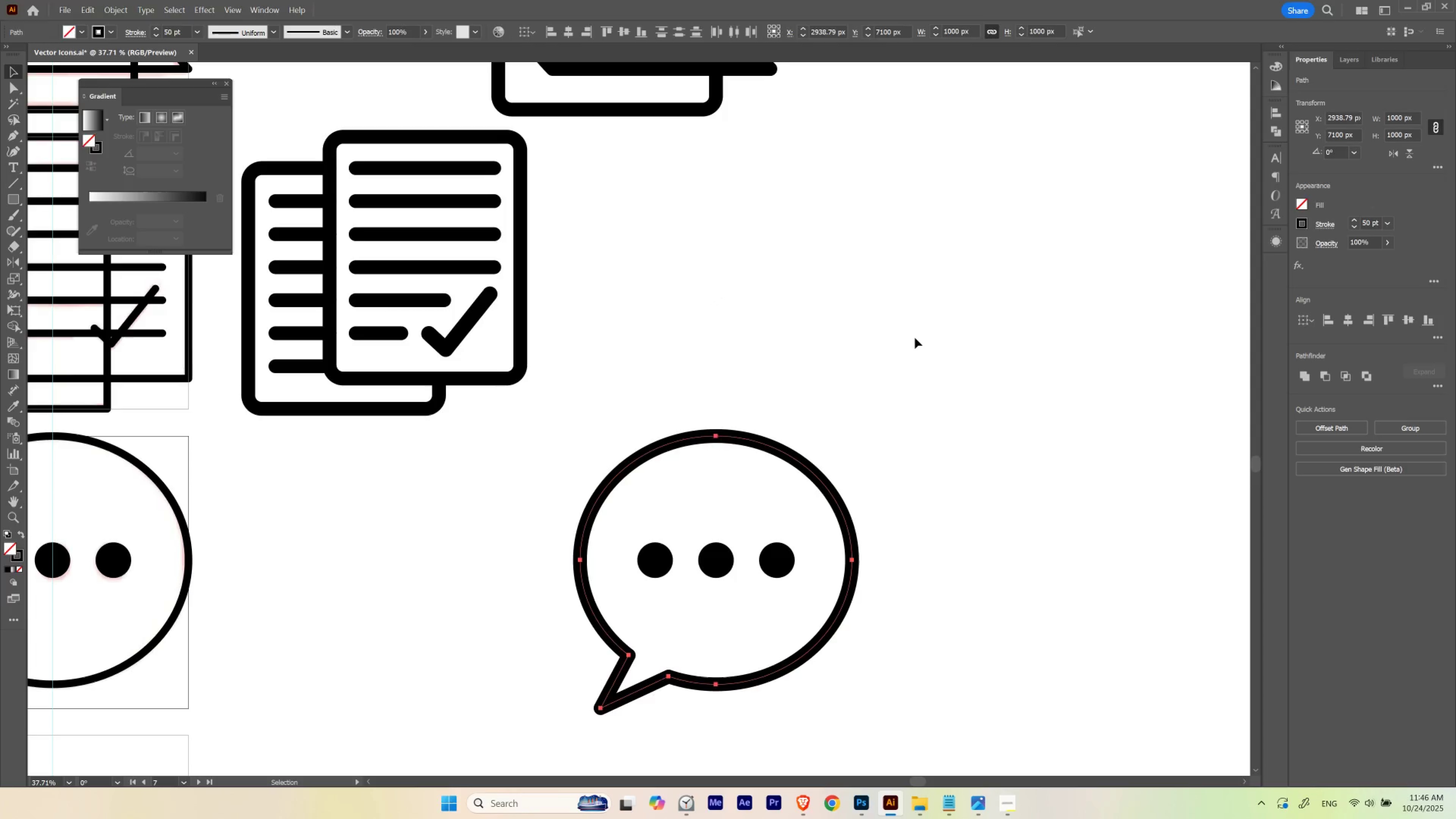 
left_click([915, 338])
 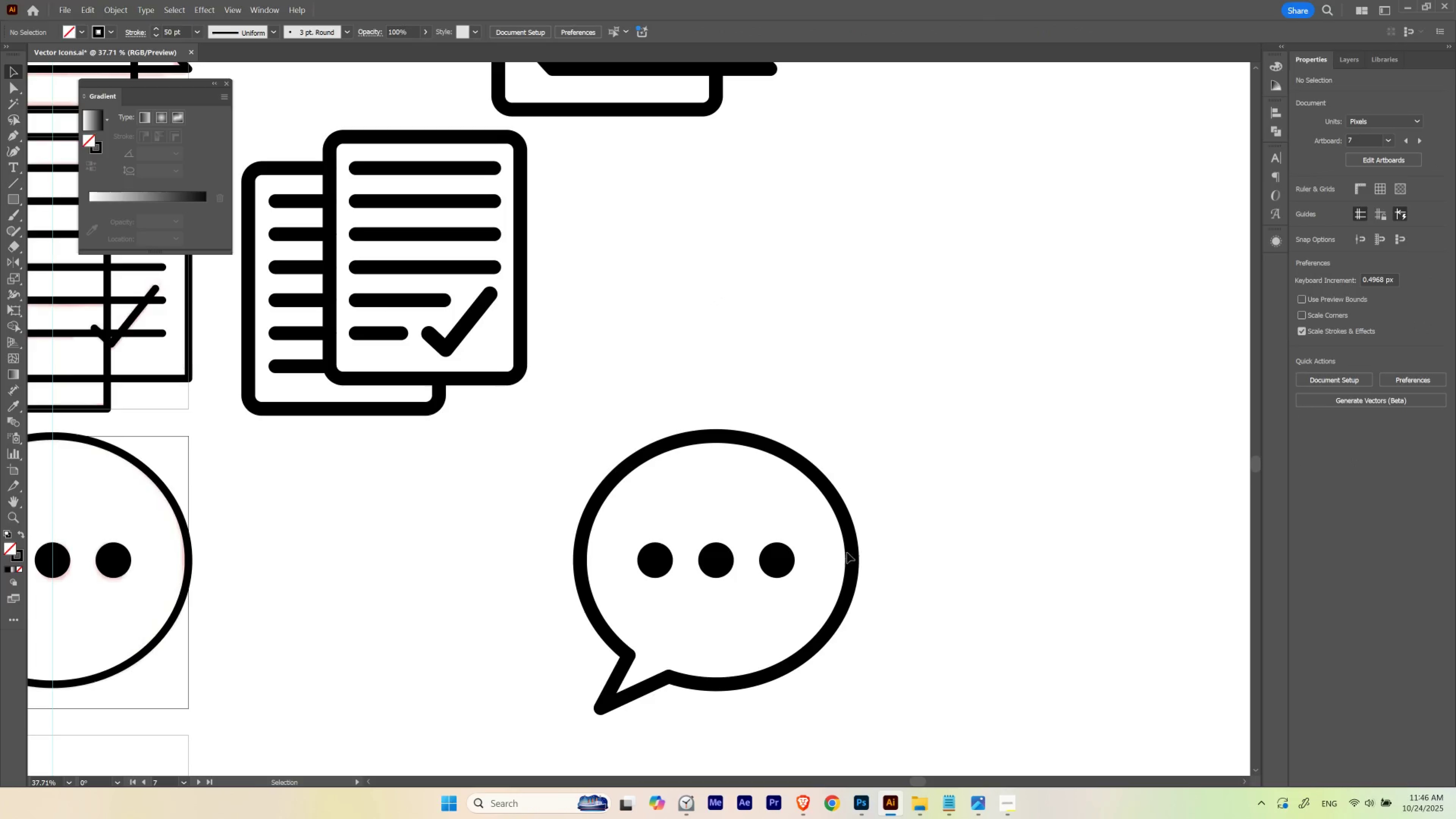 
hold_key(key=ControlLeft, duration=0.81)
 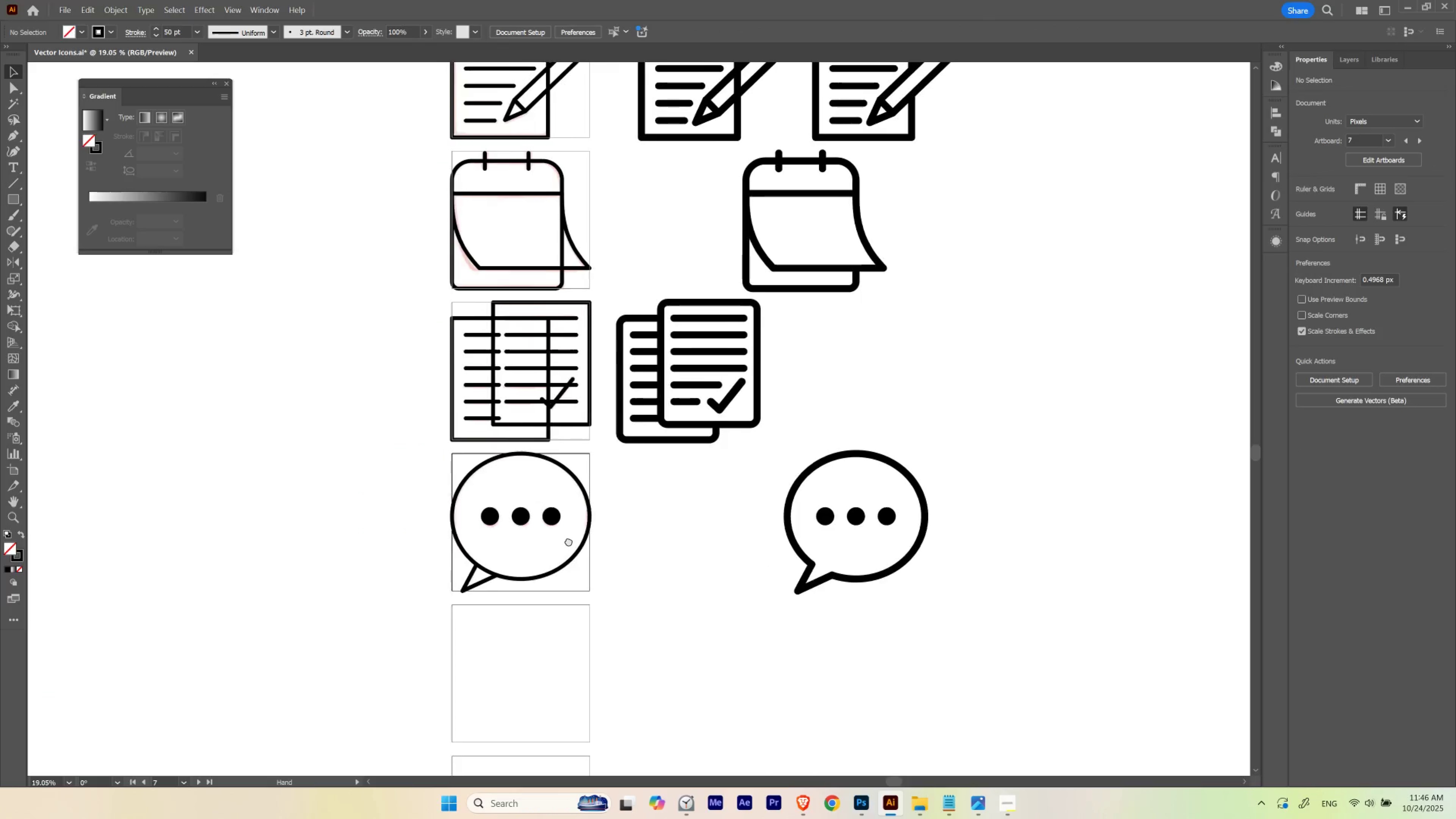 
hold_key(key=Space, duration=1.52)
 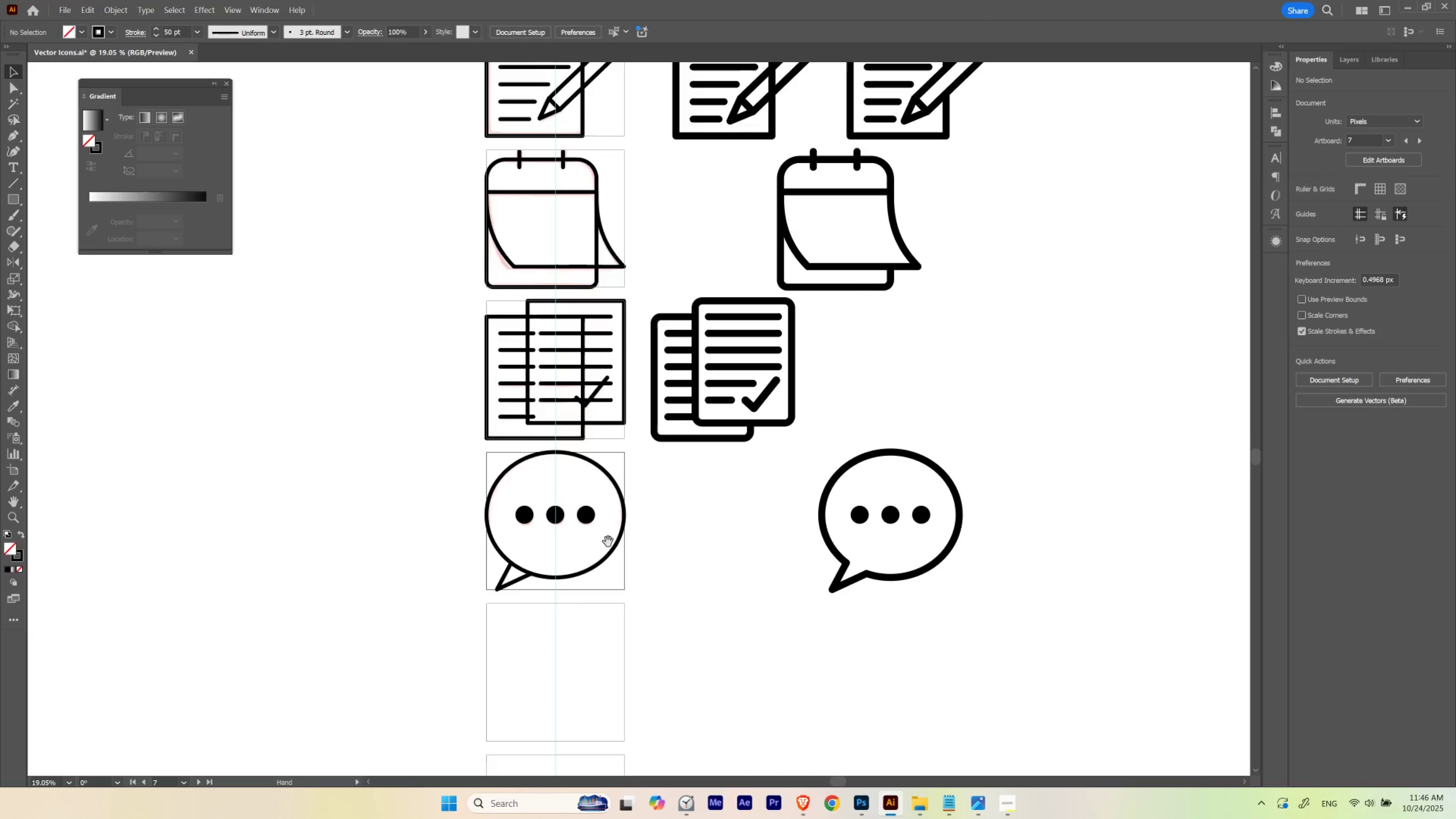 
hold_key(key=Space, duration=0.61)
 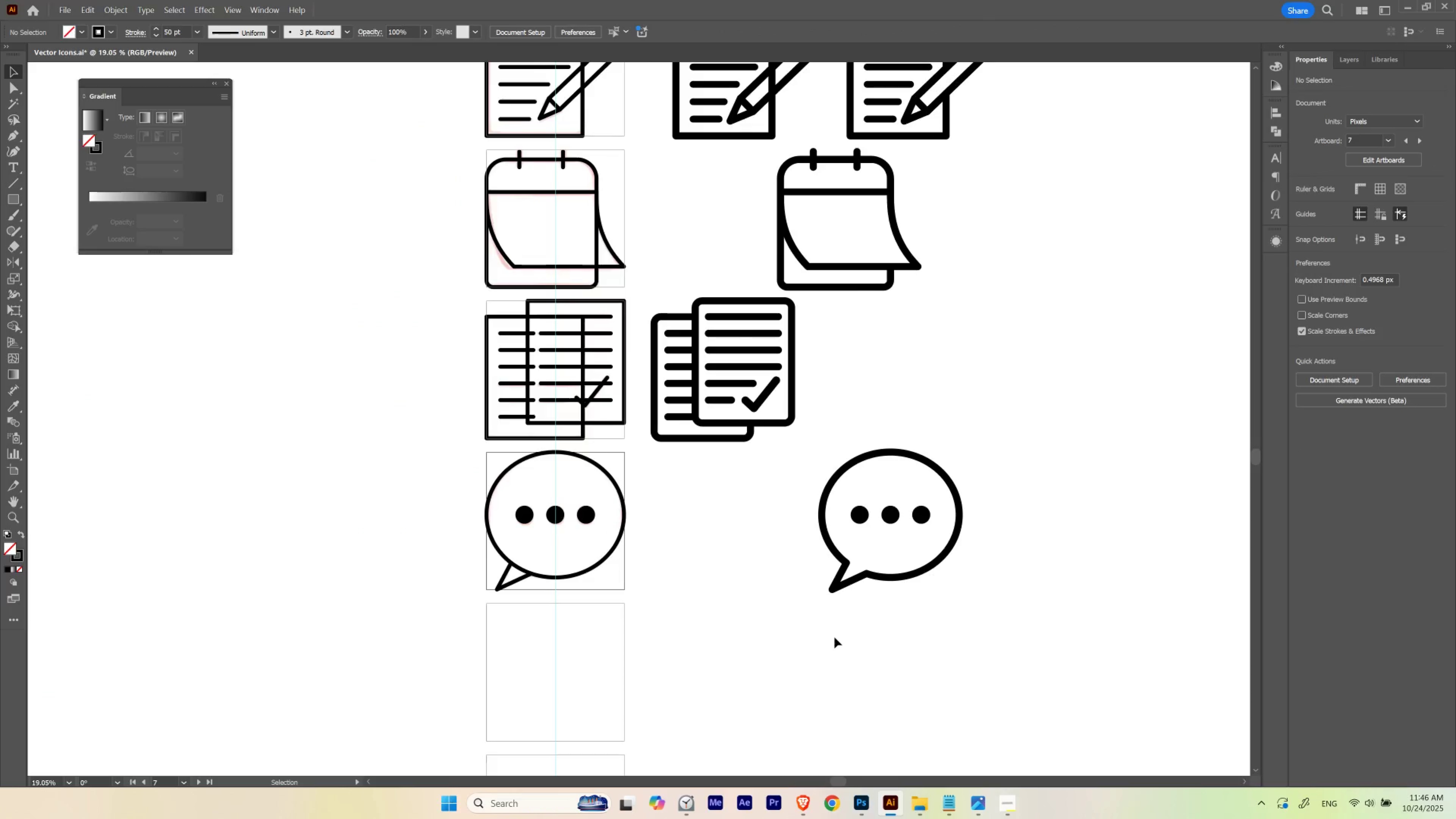 
hold_key(key=Space, duration=1.0)
 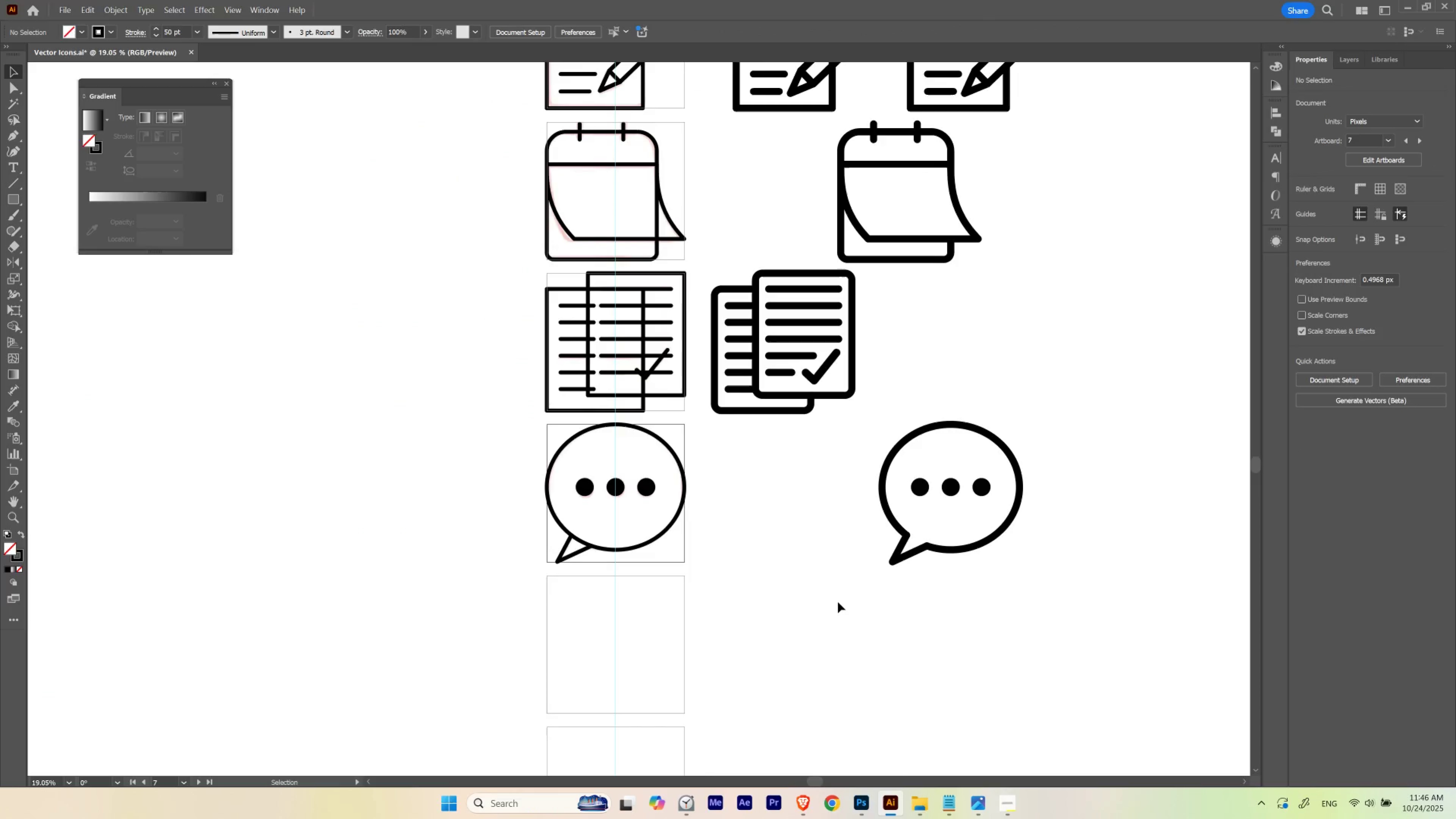 
left_click([838, 602])
 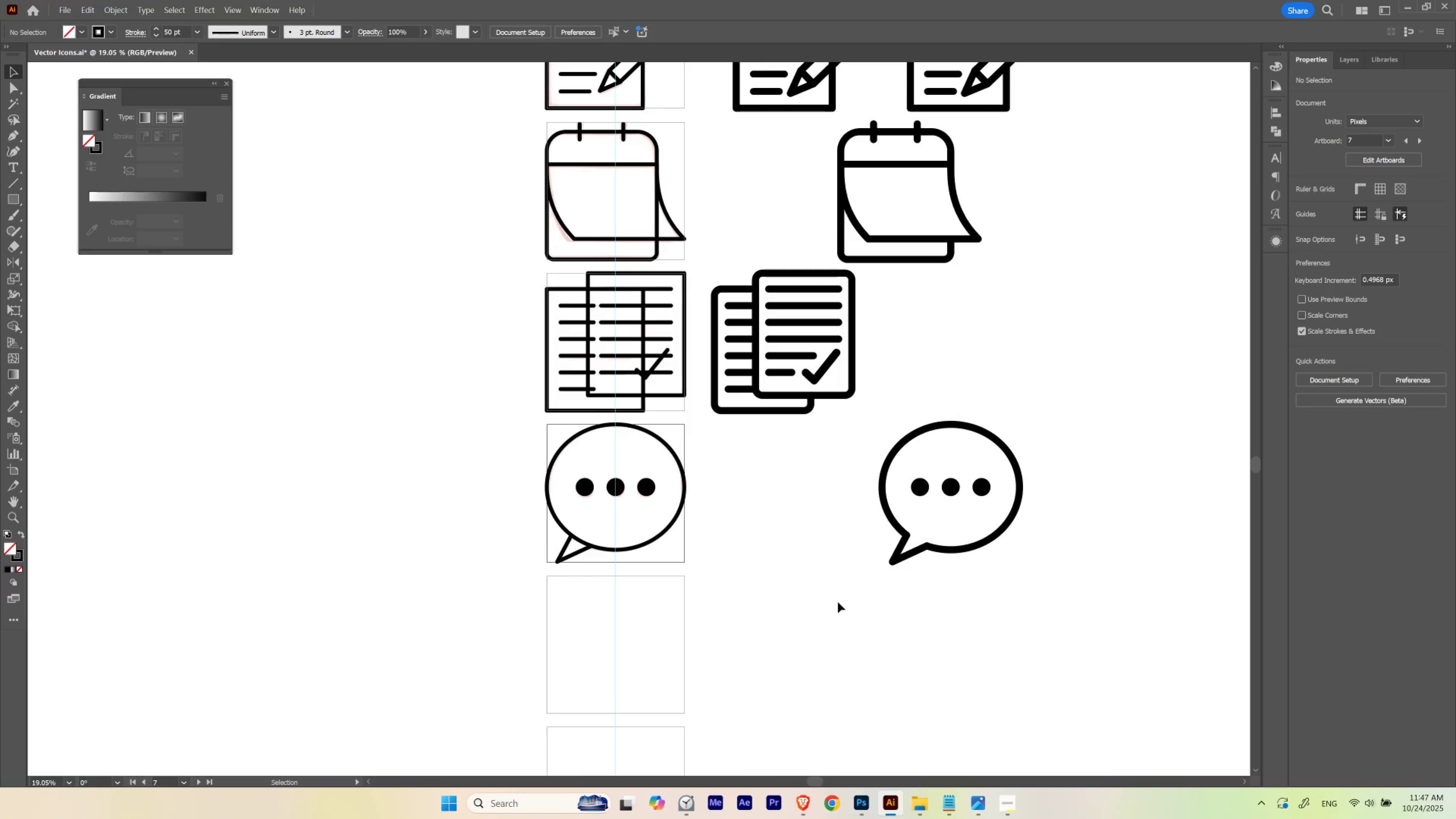 
wait(13.72)
 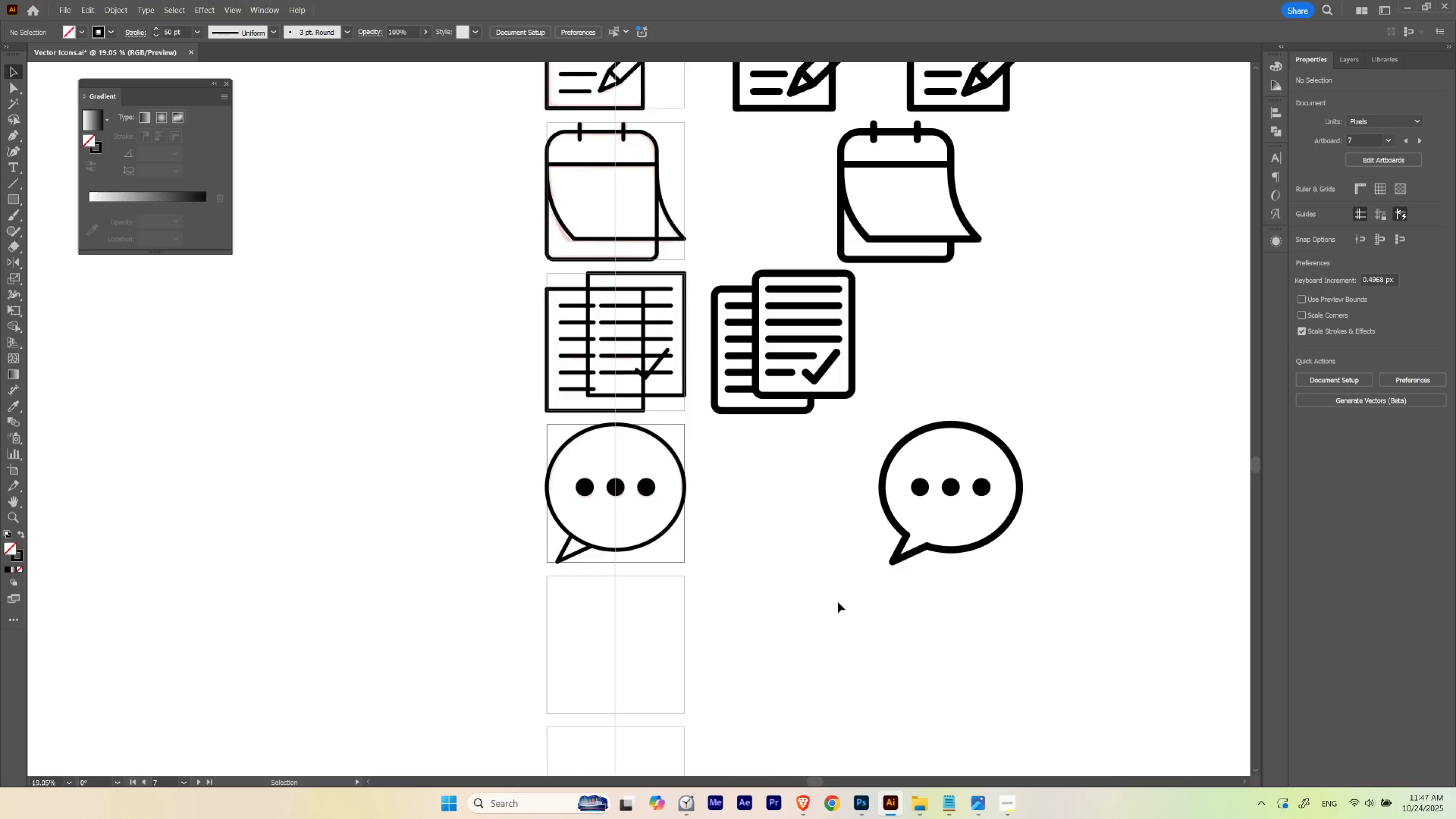 
left_click([868, 803])
 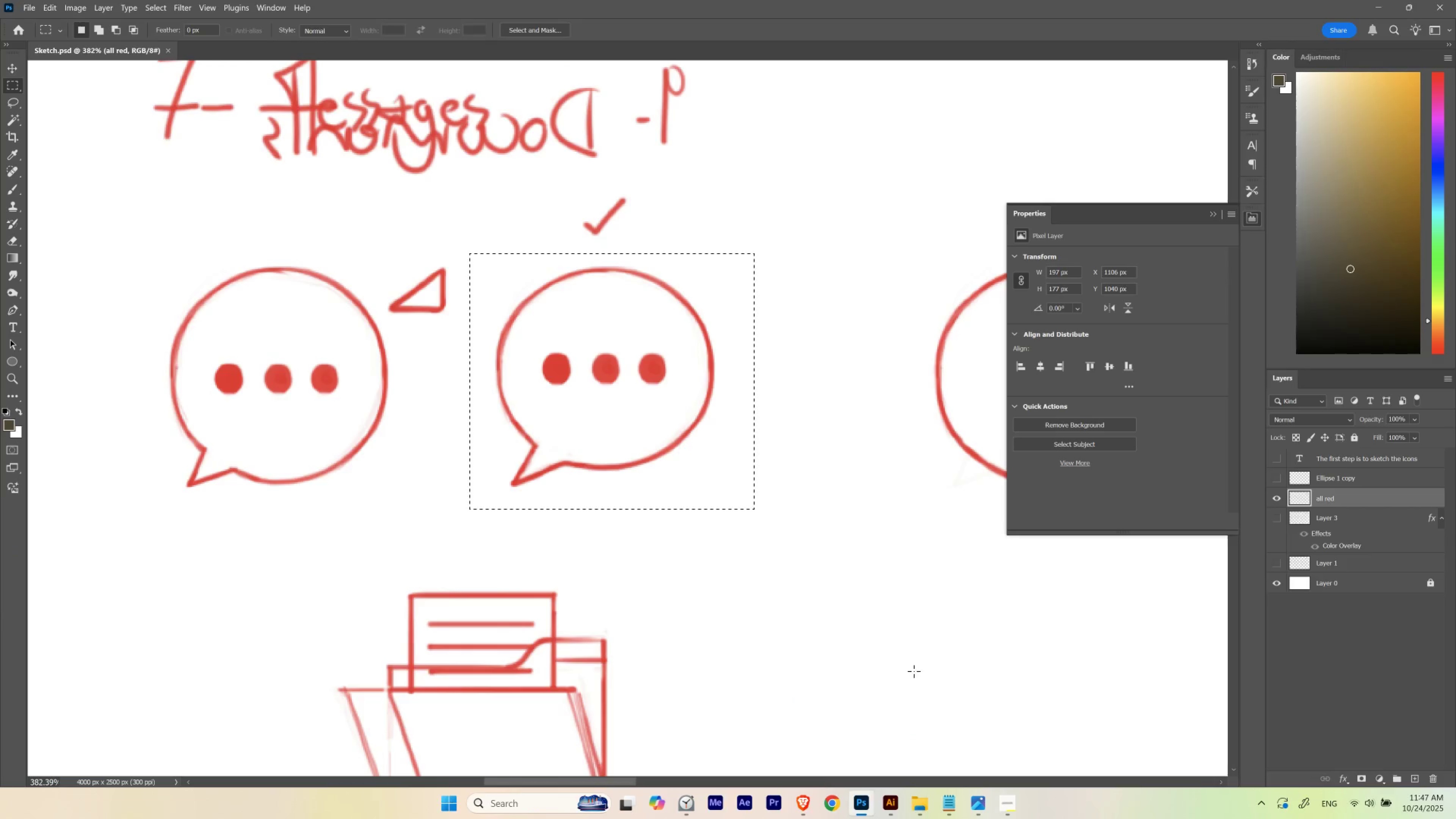 
hold_key(key=Space, duration=2.54)
 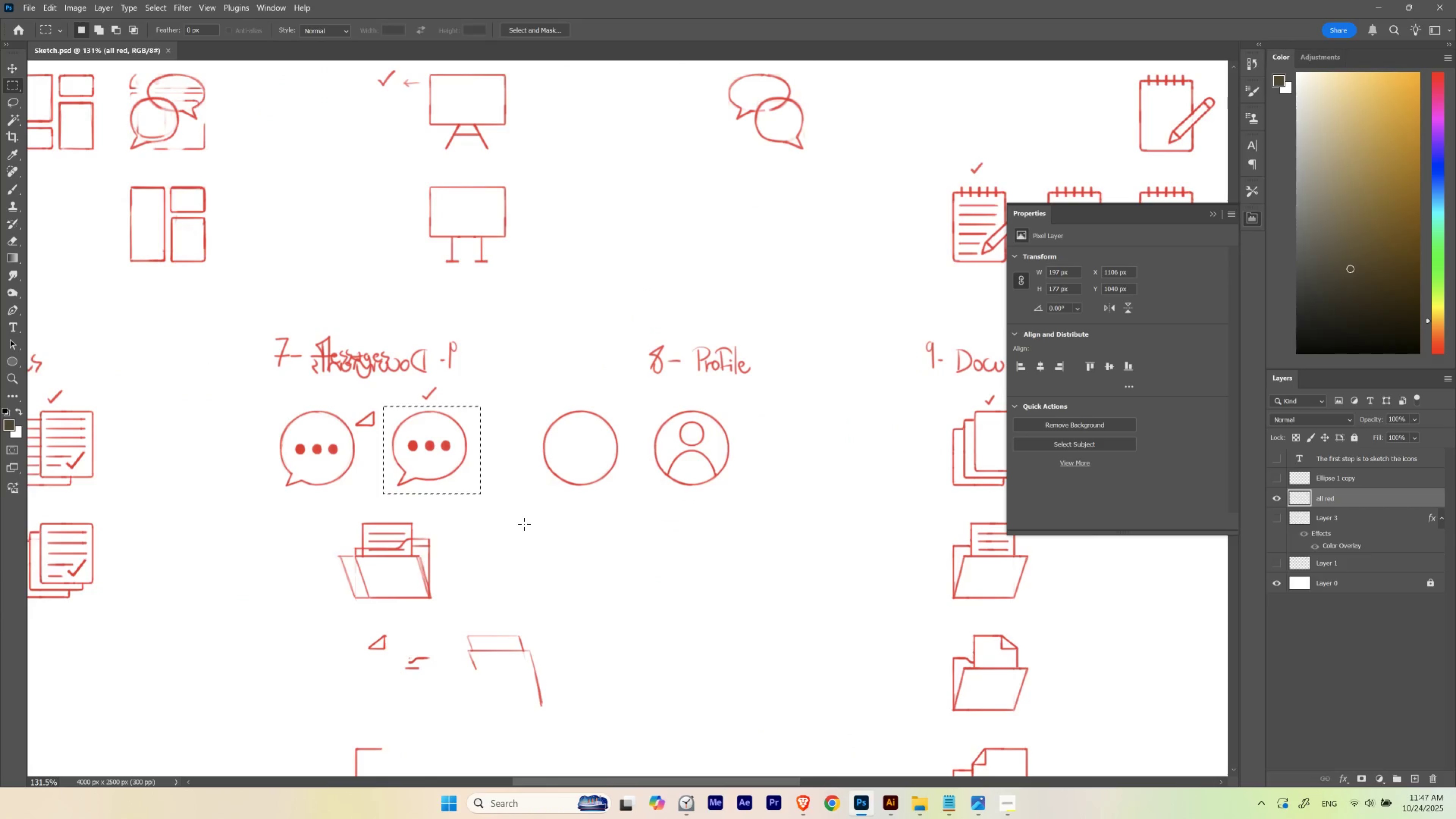 
hold_key(key=ControlLeft, duration=1.53)
 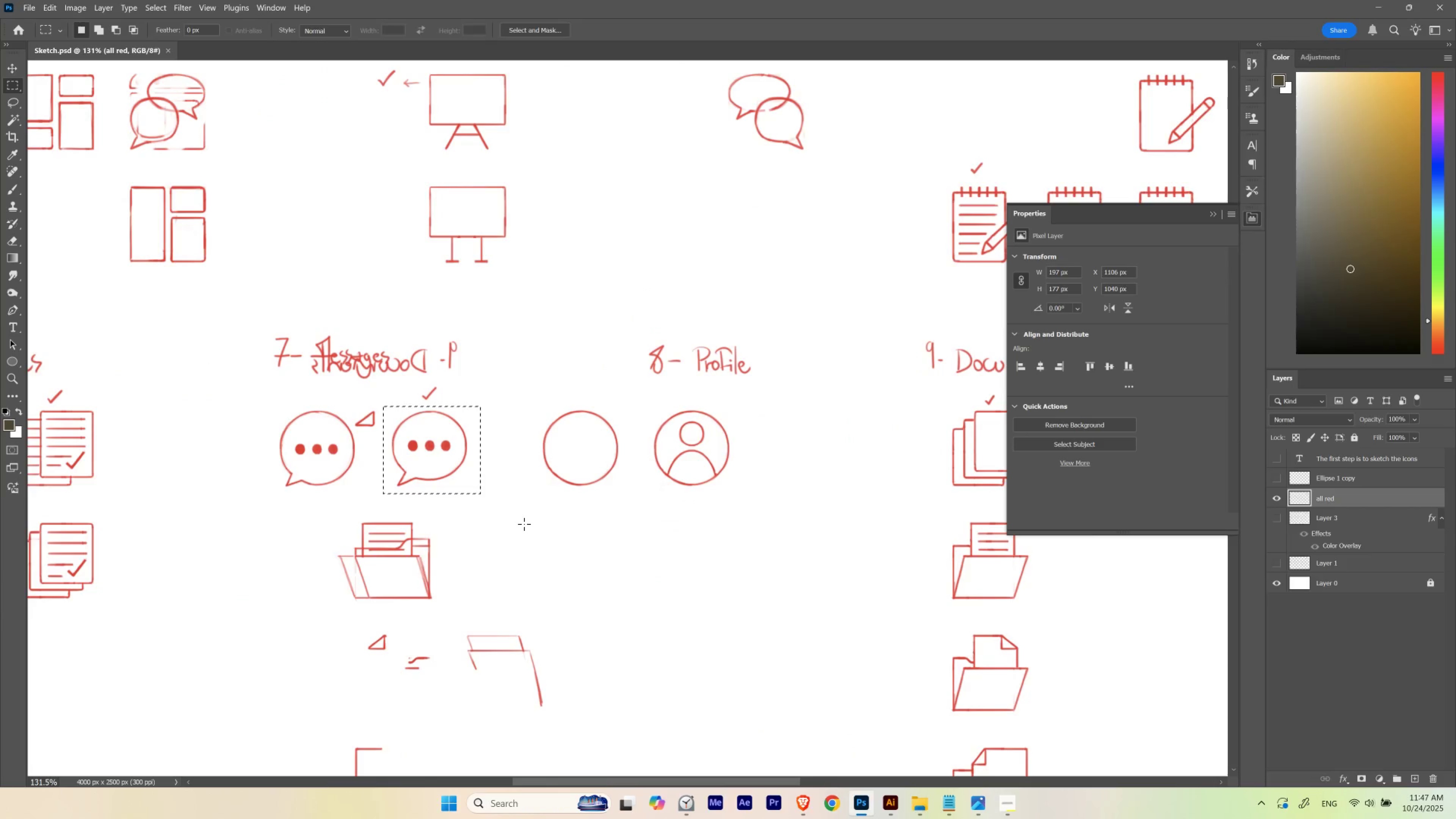 
hold_key(key=ControlLeft, duration=0.63)
 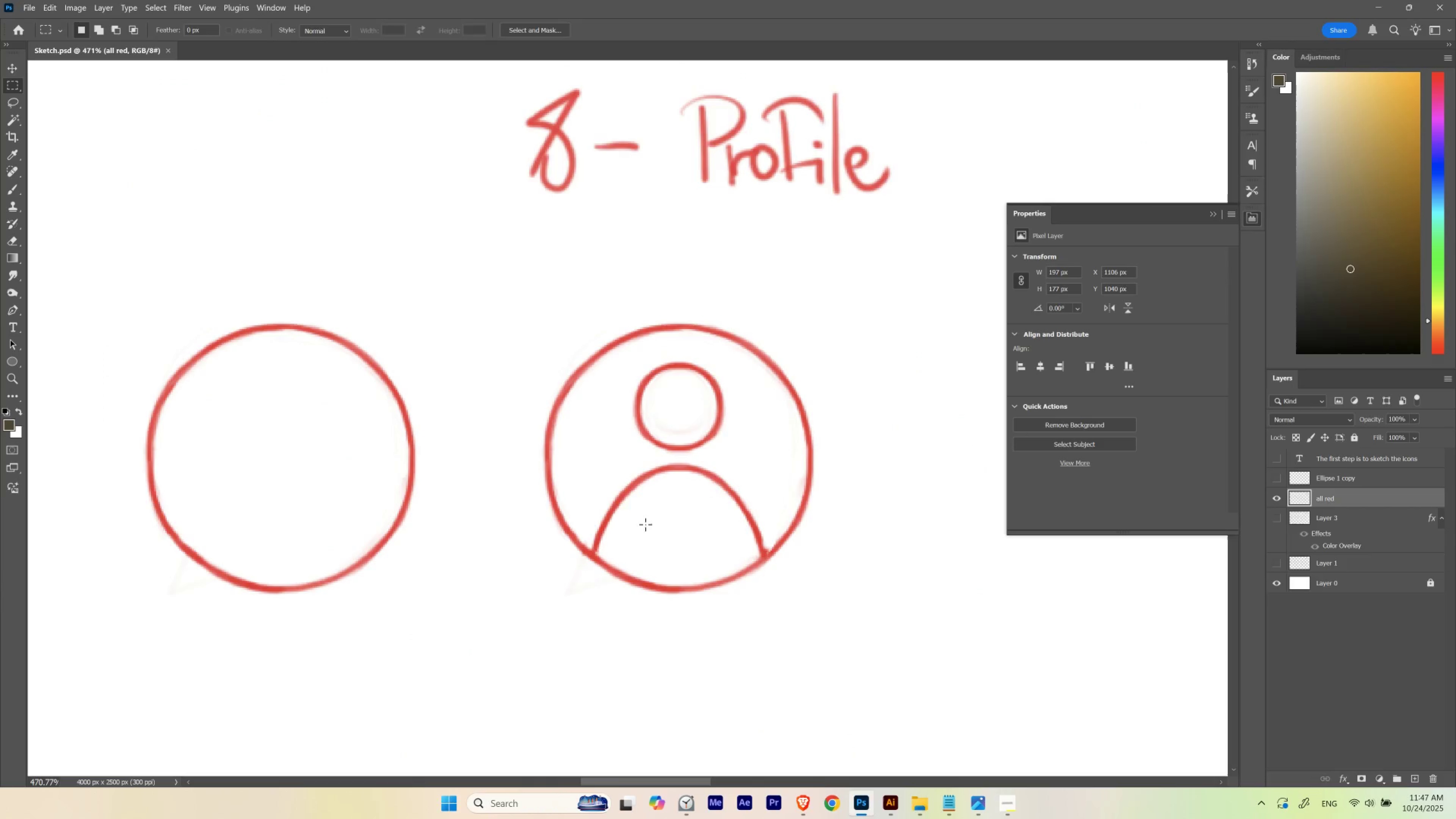 
hold_key(key=Space, duration=0.67)
 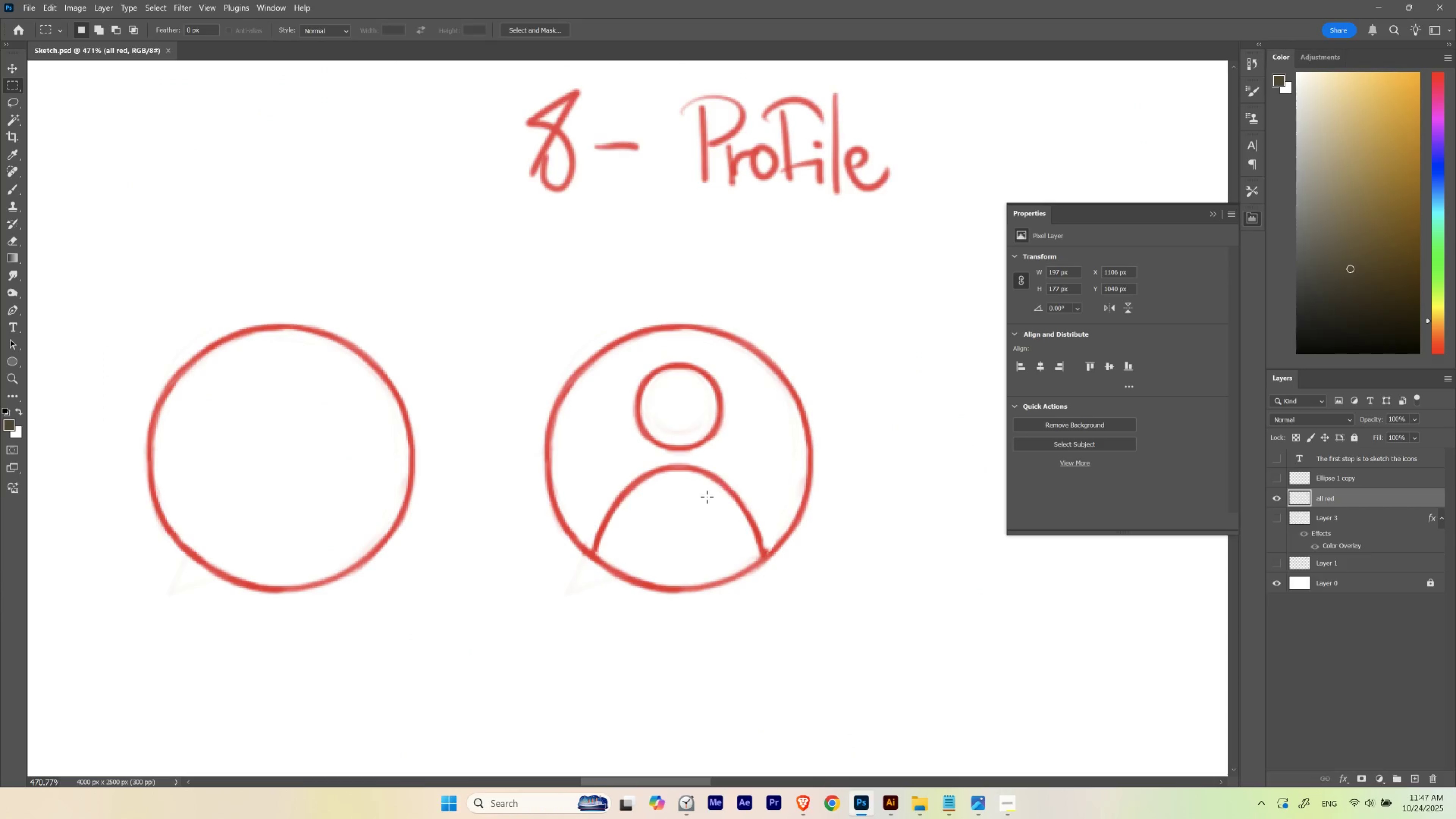 
key(M)
 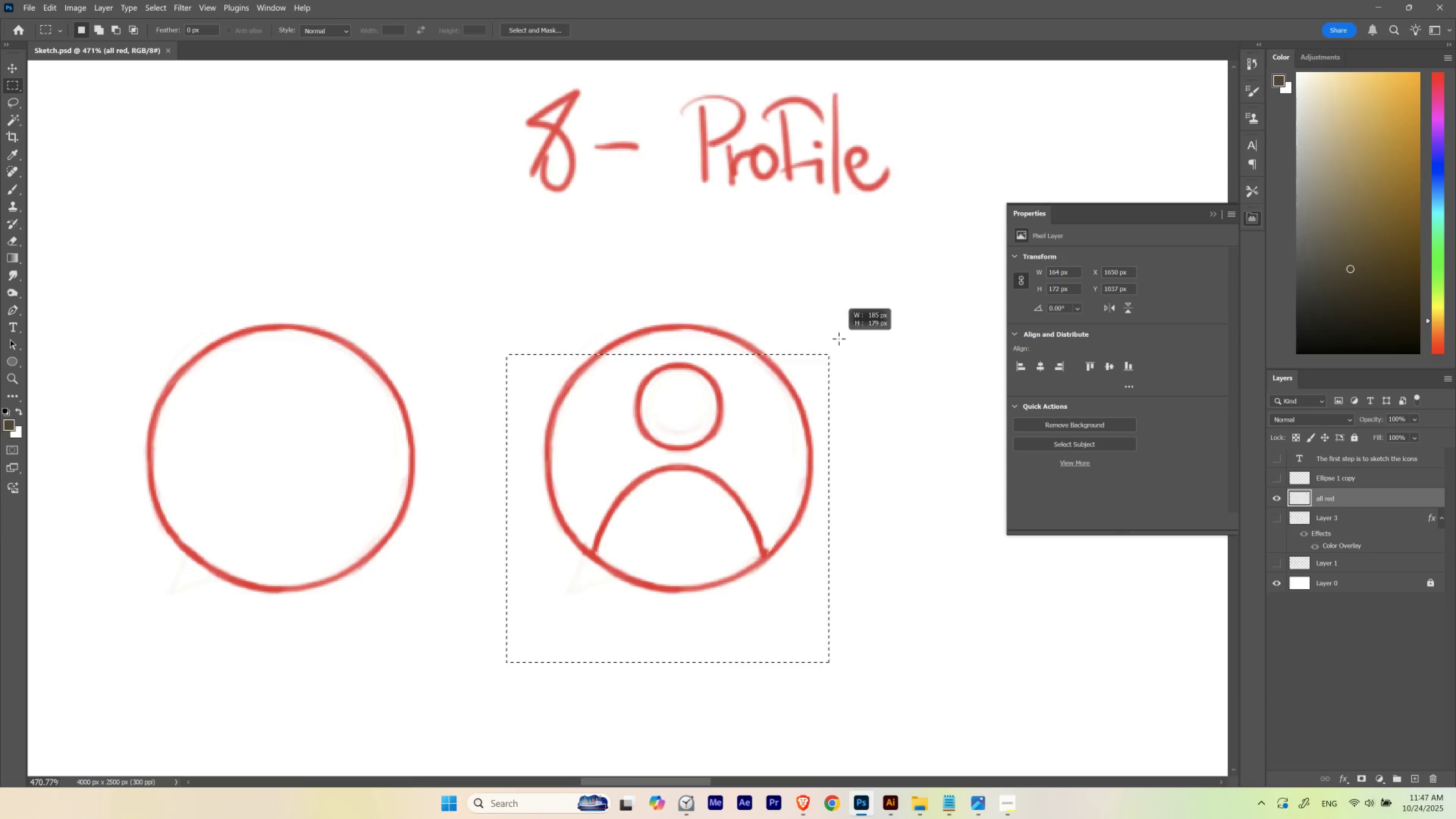 
key(Control+C)
 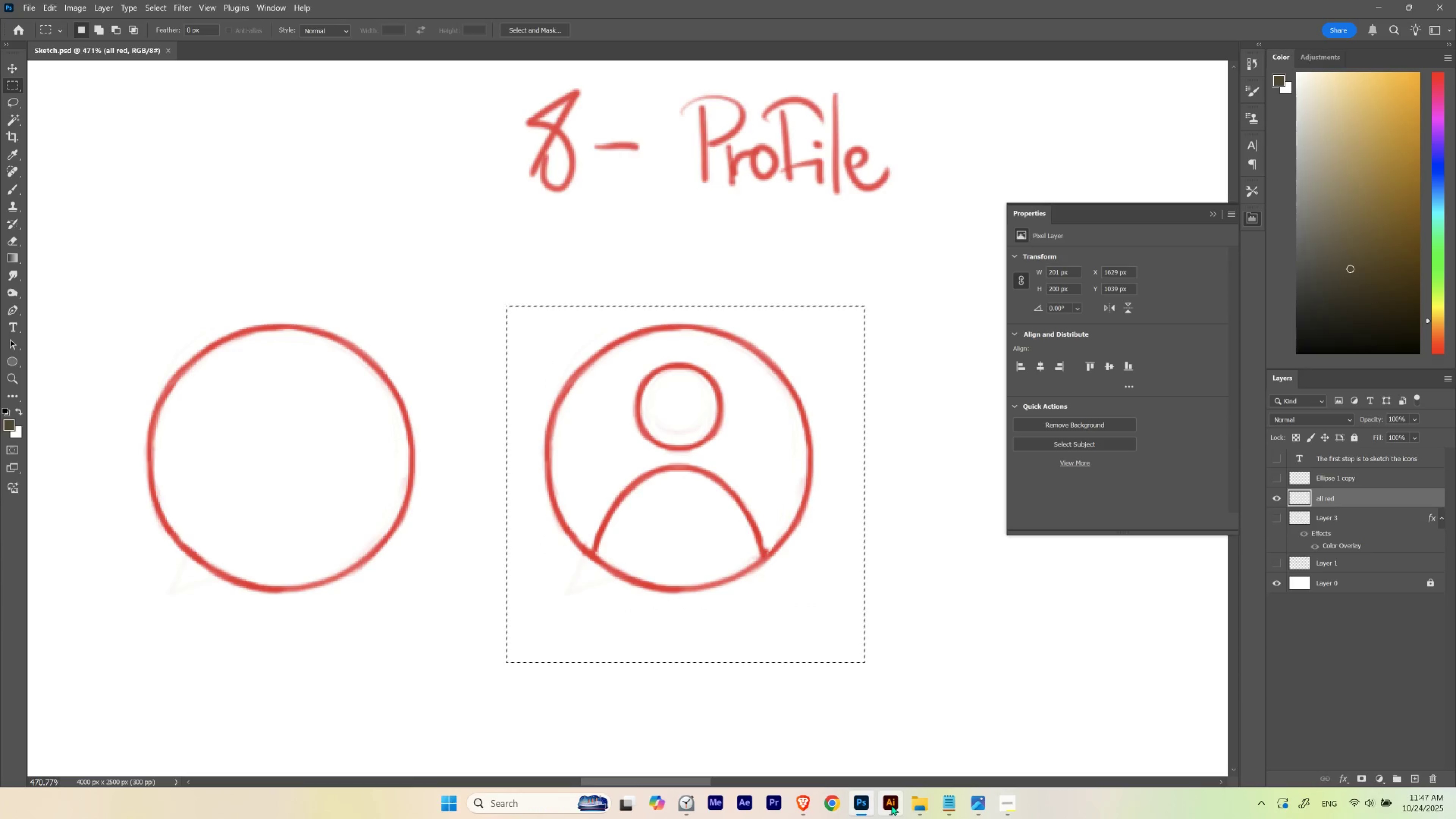 
left_click([891, 805])
 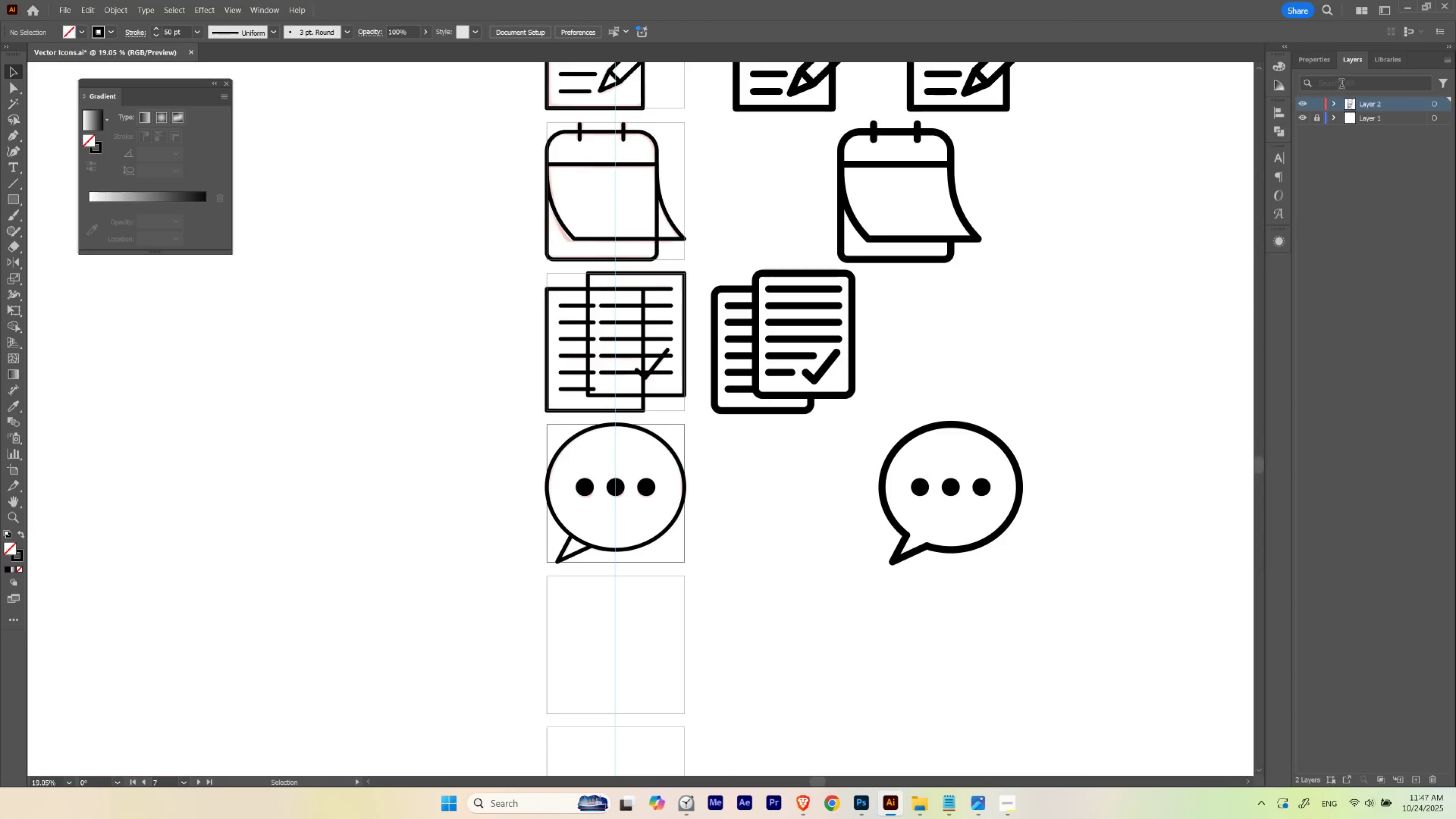 
left_click([1318, 116])
 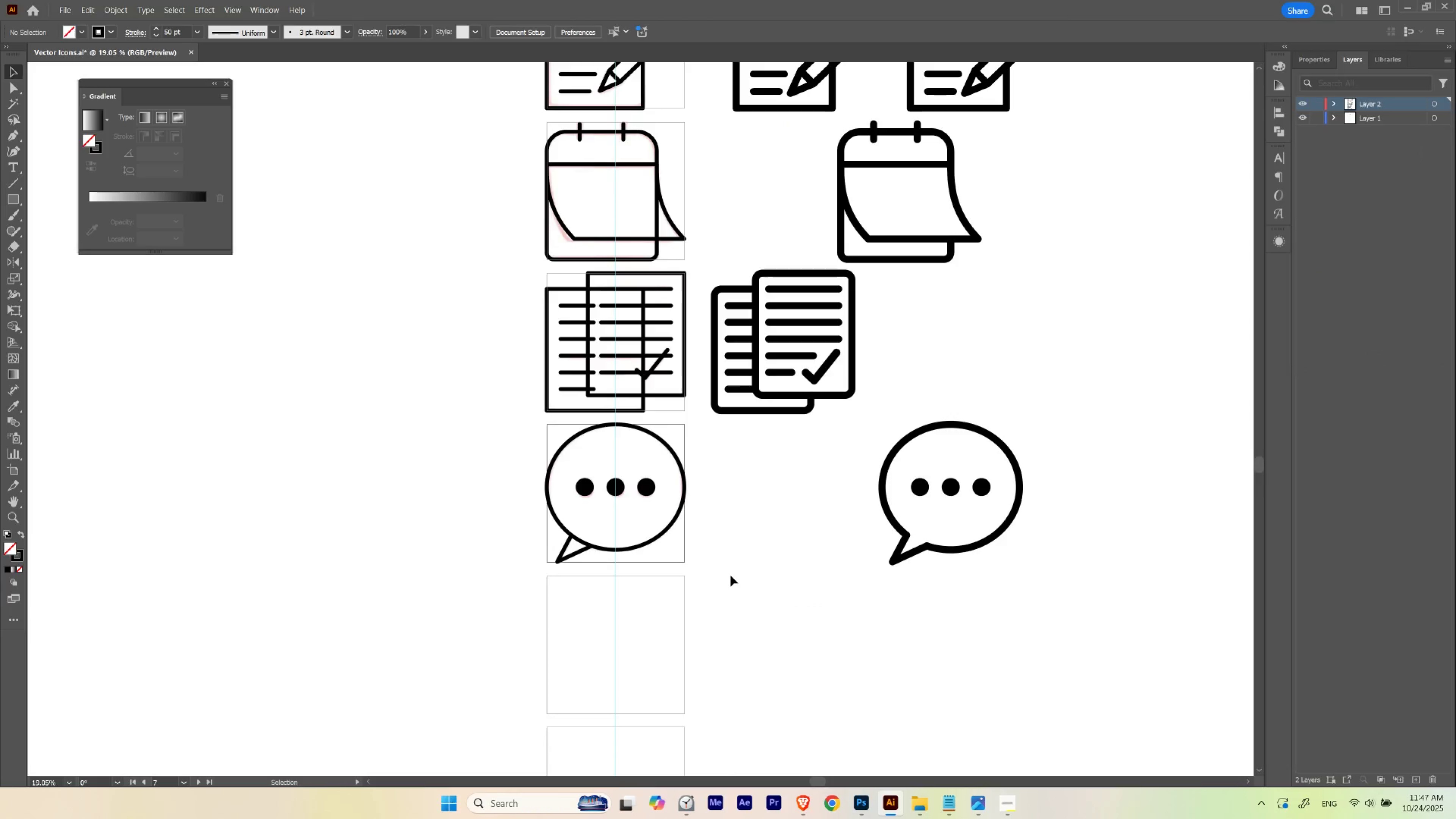 
left_click([730, 575])
 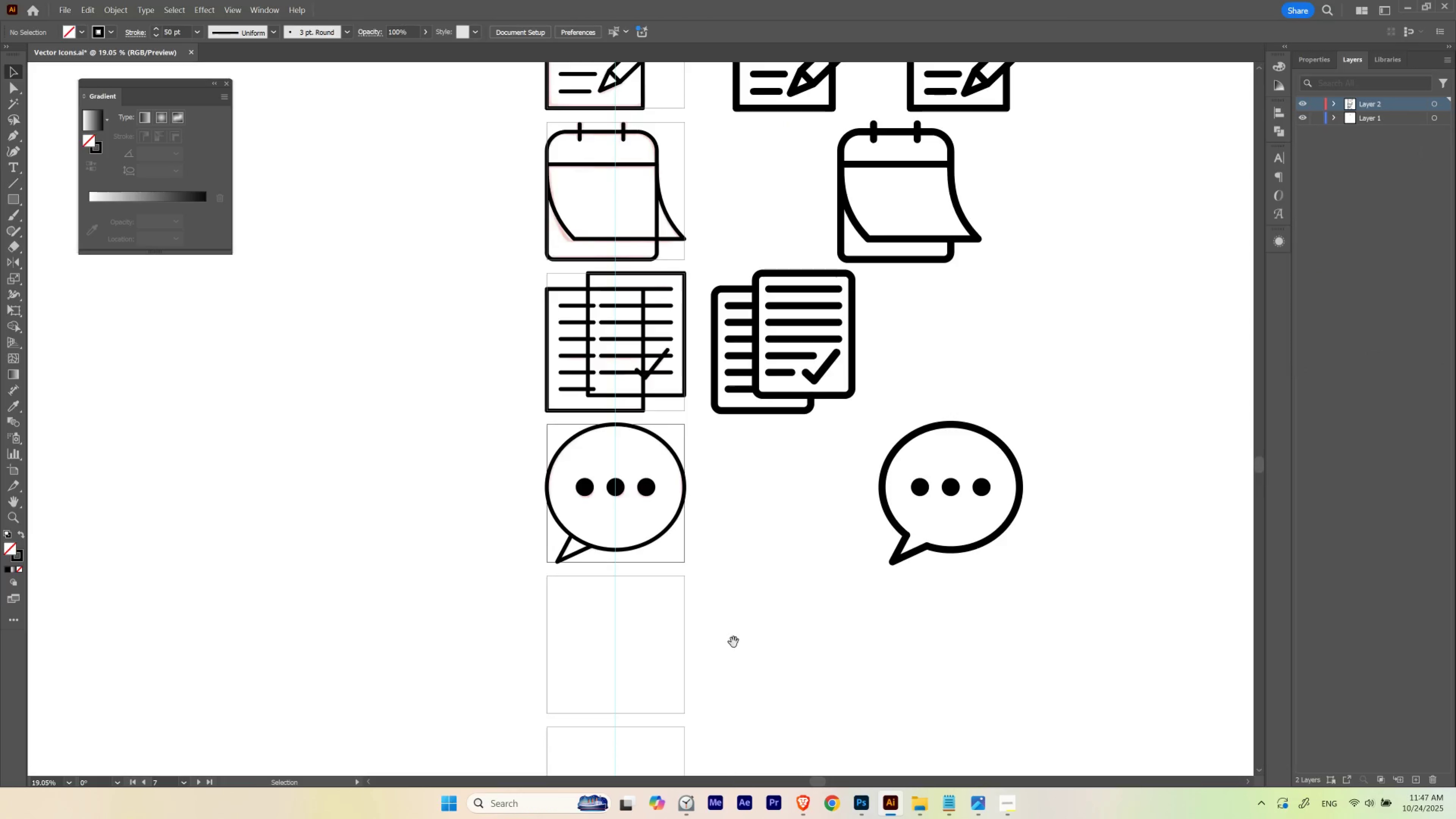 
hold_key(key=Space, duration=1.11)
 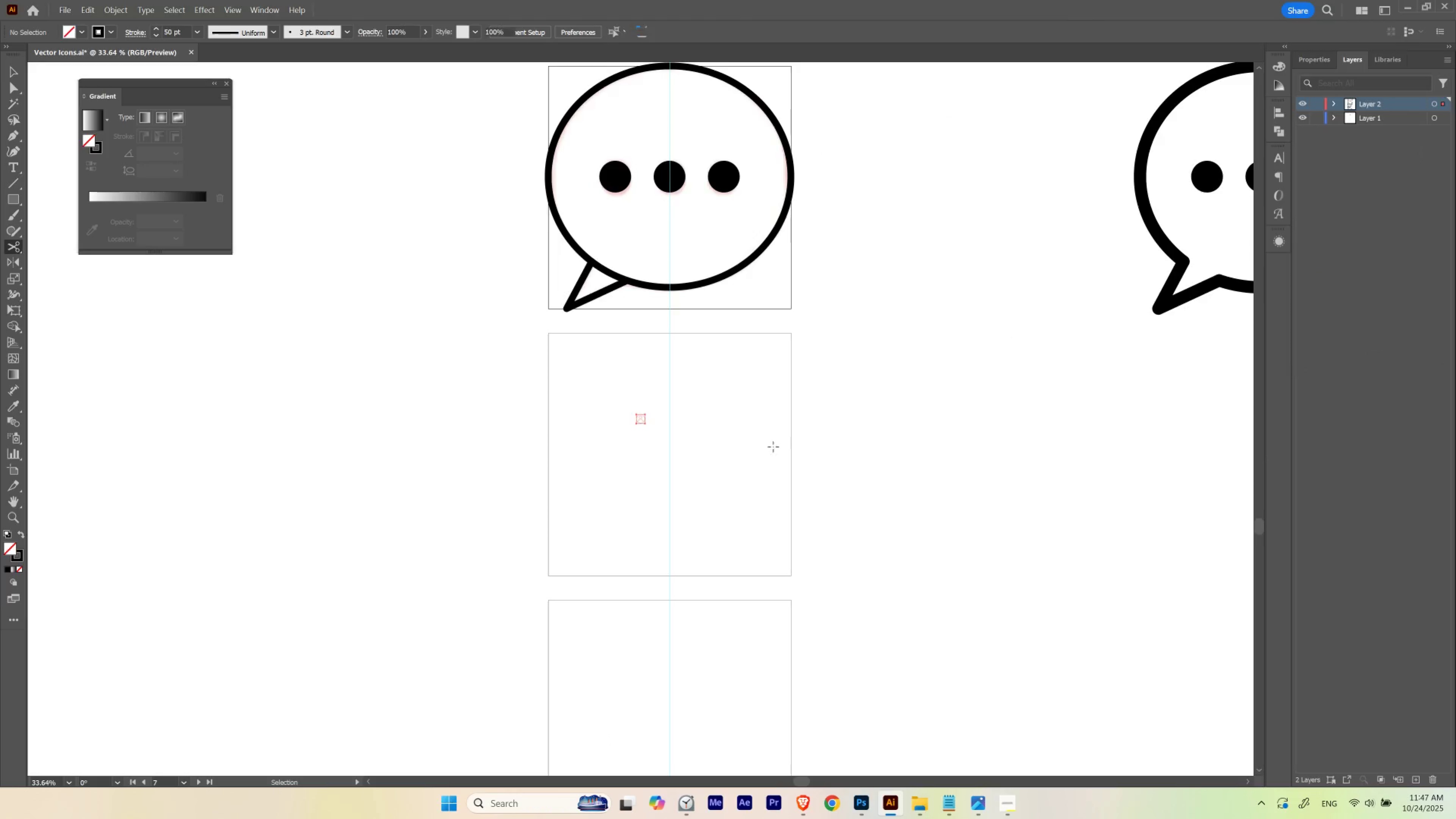 
key(C)
 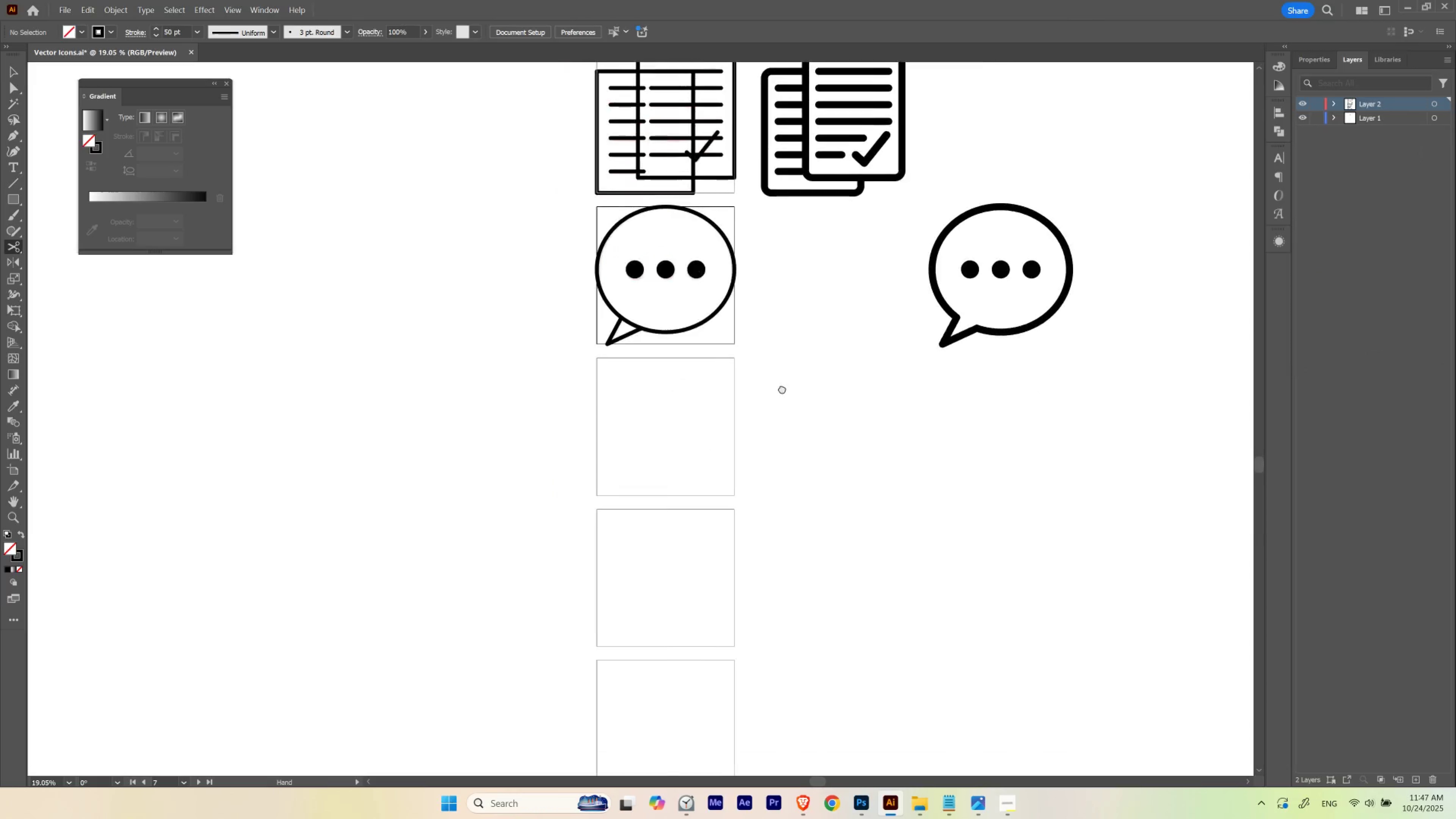 
key(Control+V)
 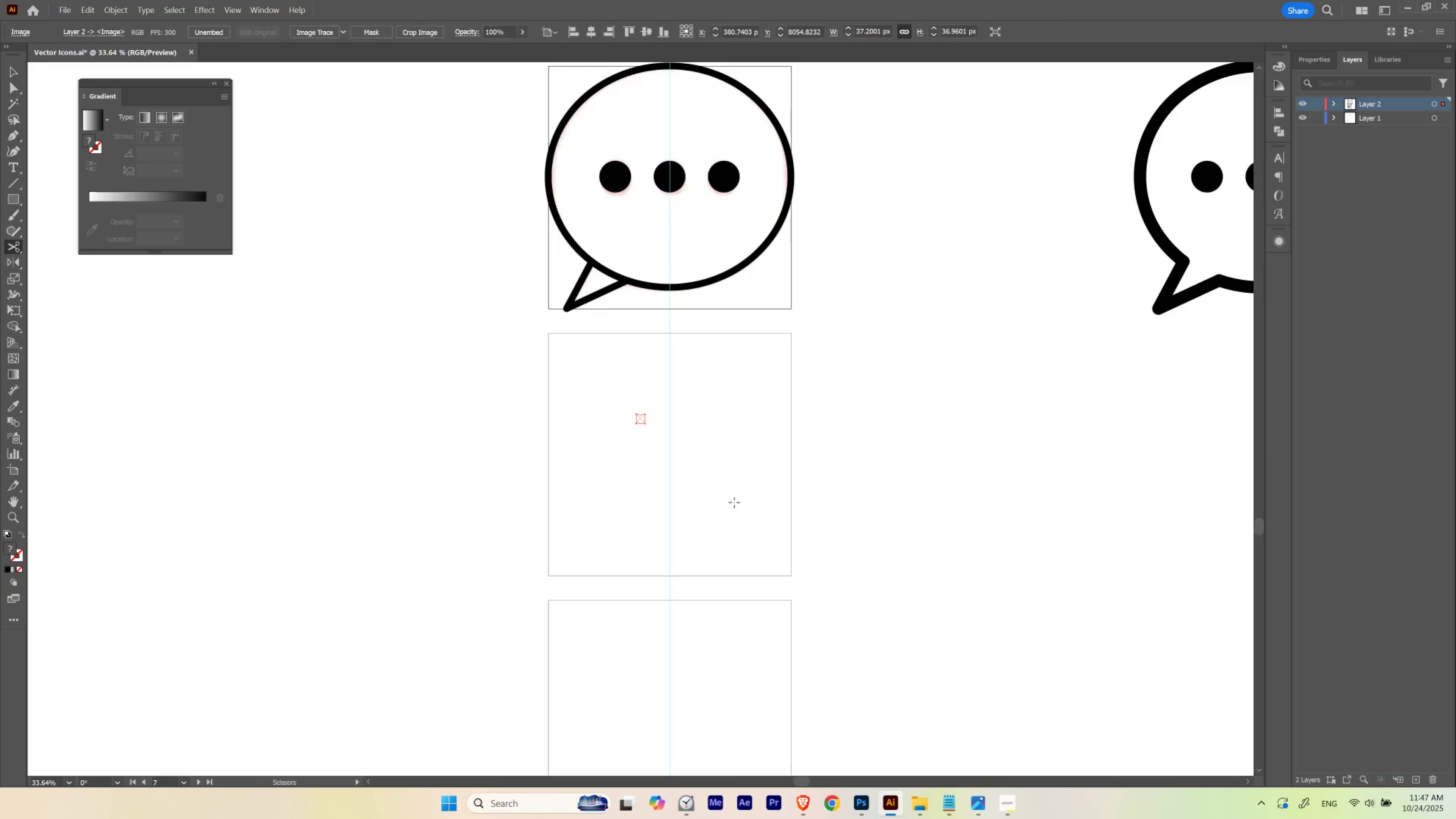 
hold_key(key=ControlLeft, duration=0.41)
 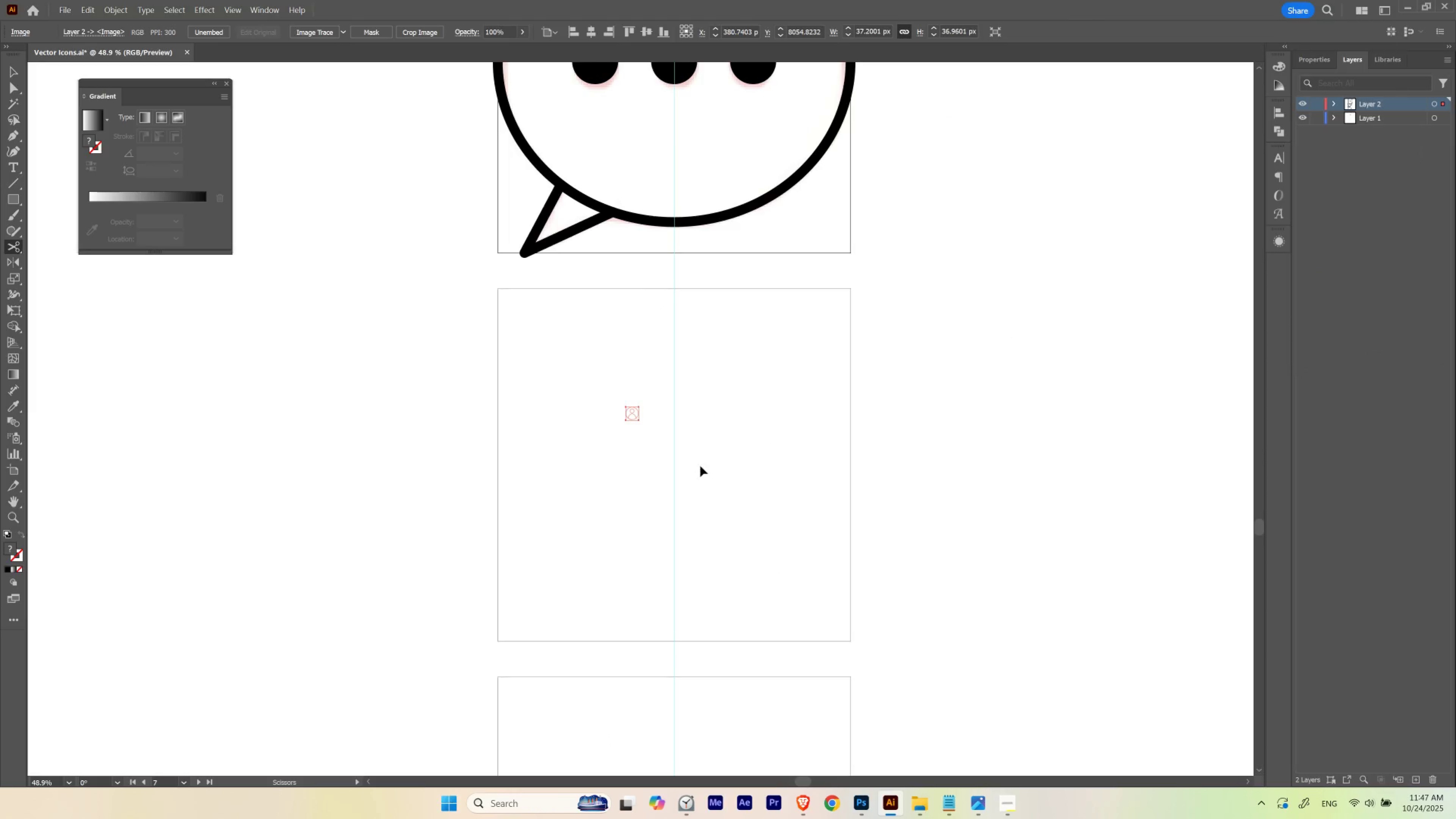 
hold_key(key=Space, duration=0.44)
 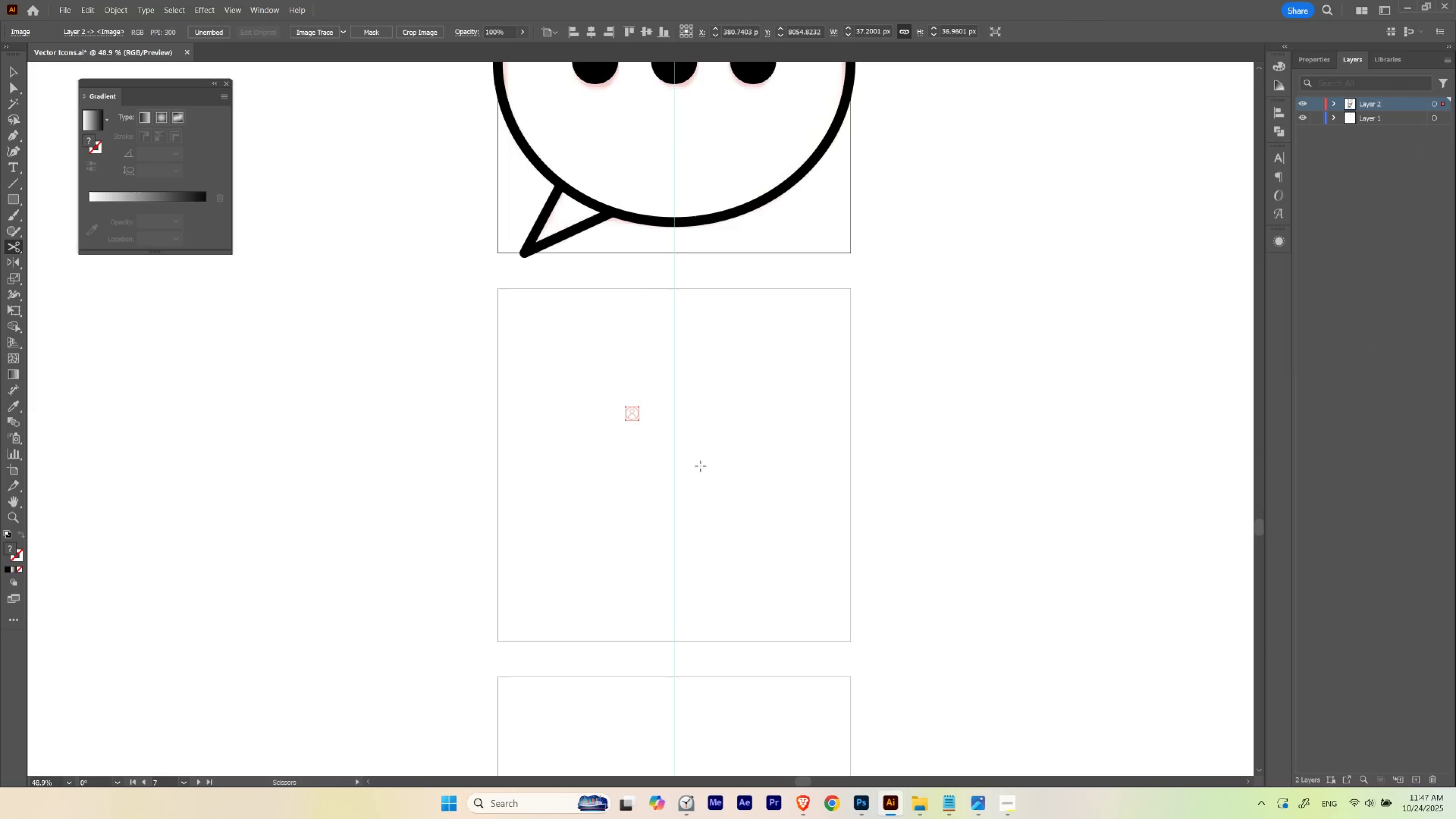 
key(Control+ControlLeft)
 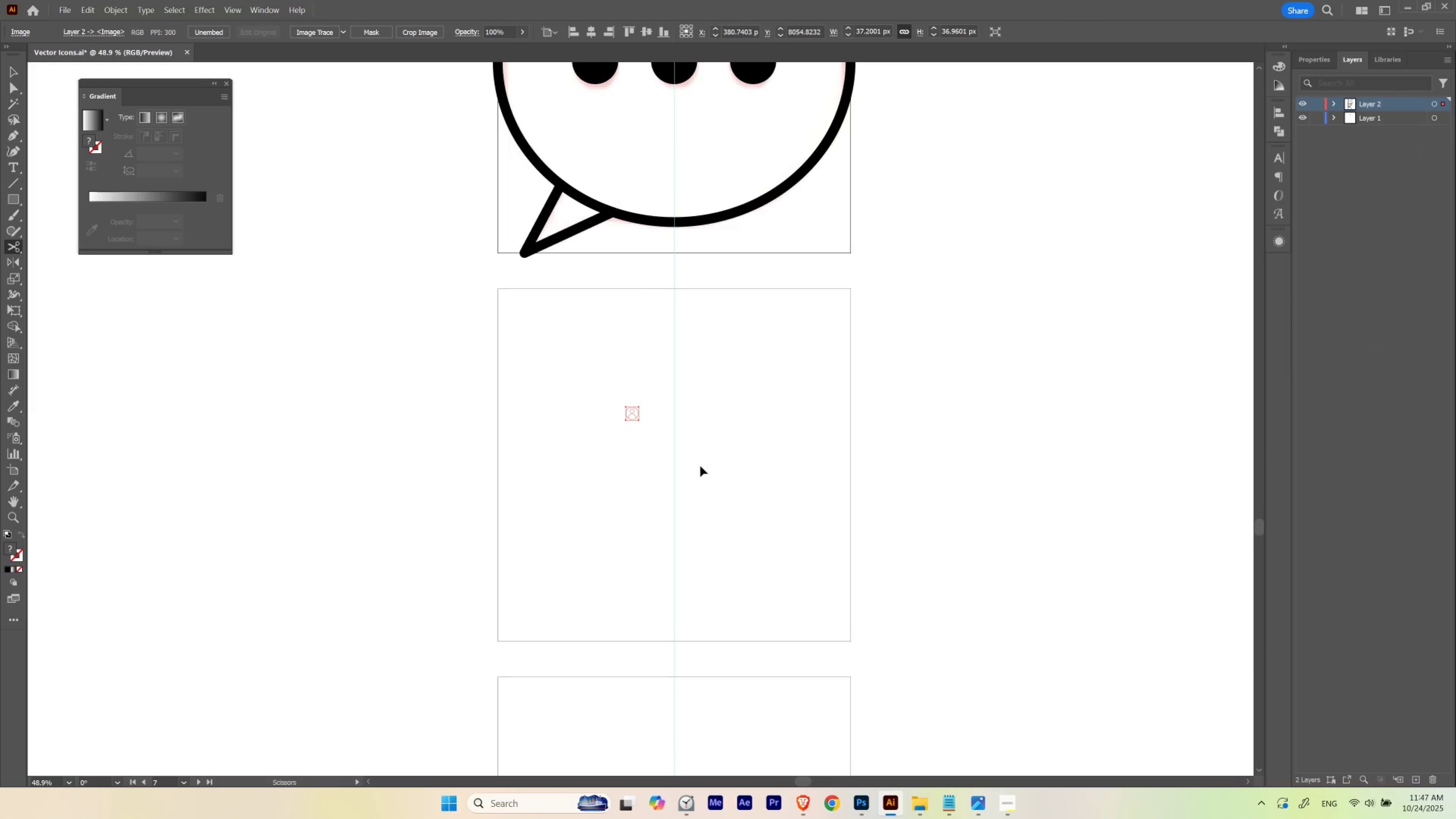 
key(Control+Shift+B)
 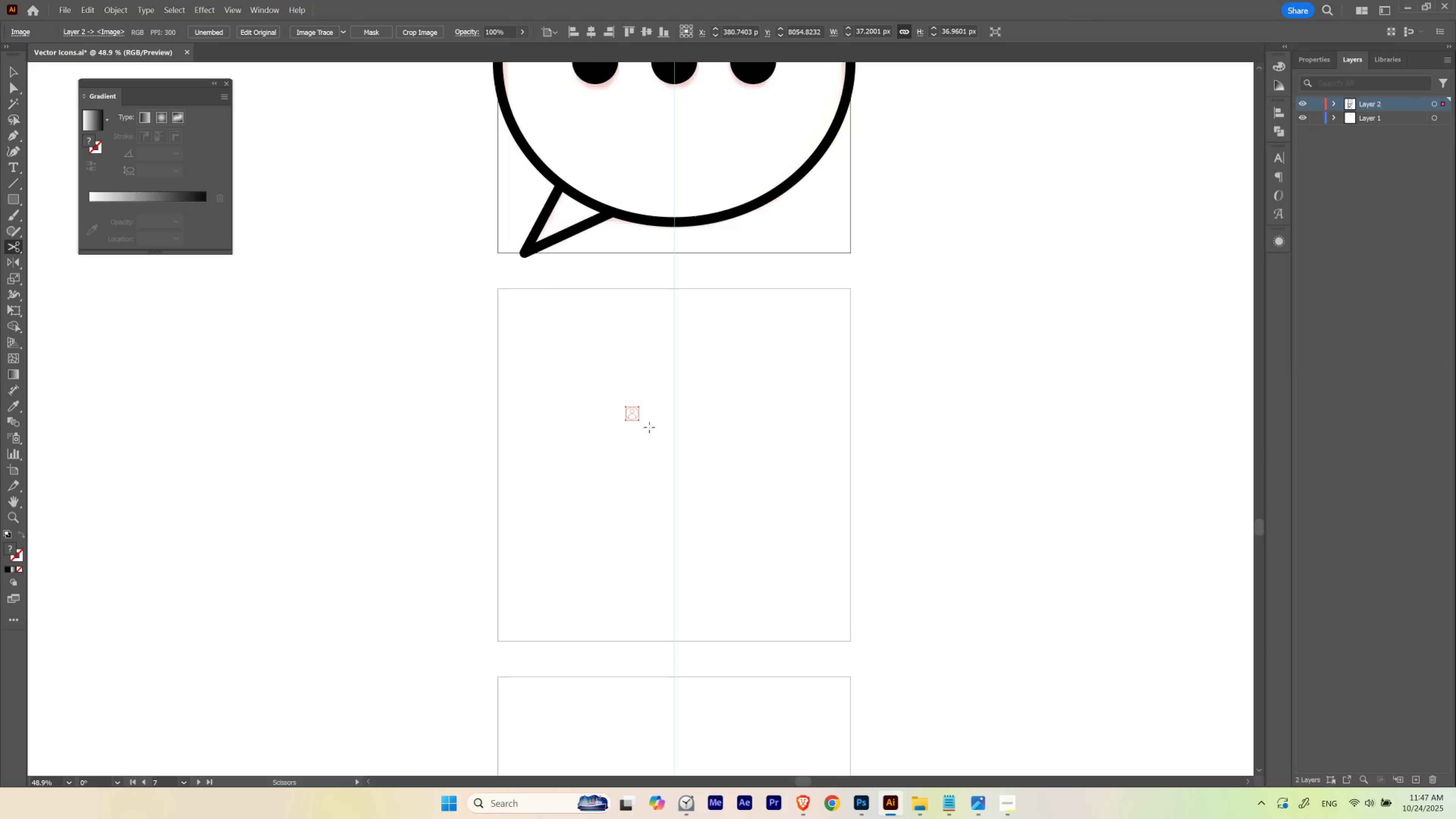 
key(Control+Shift+ShiftLeft)
 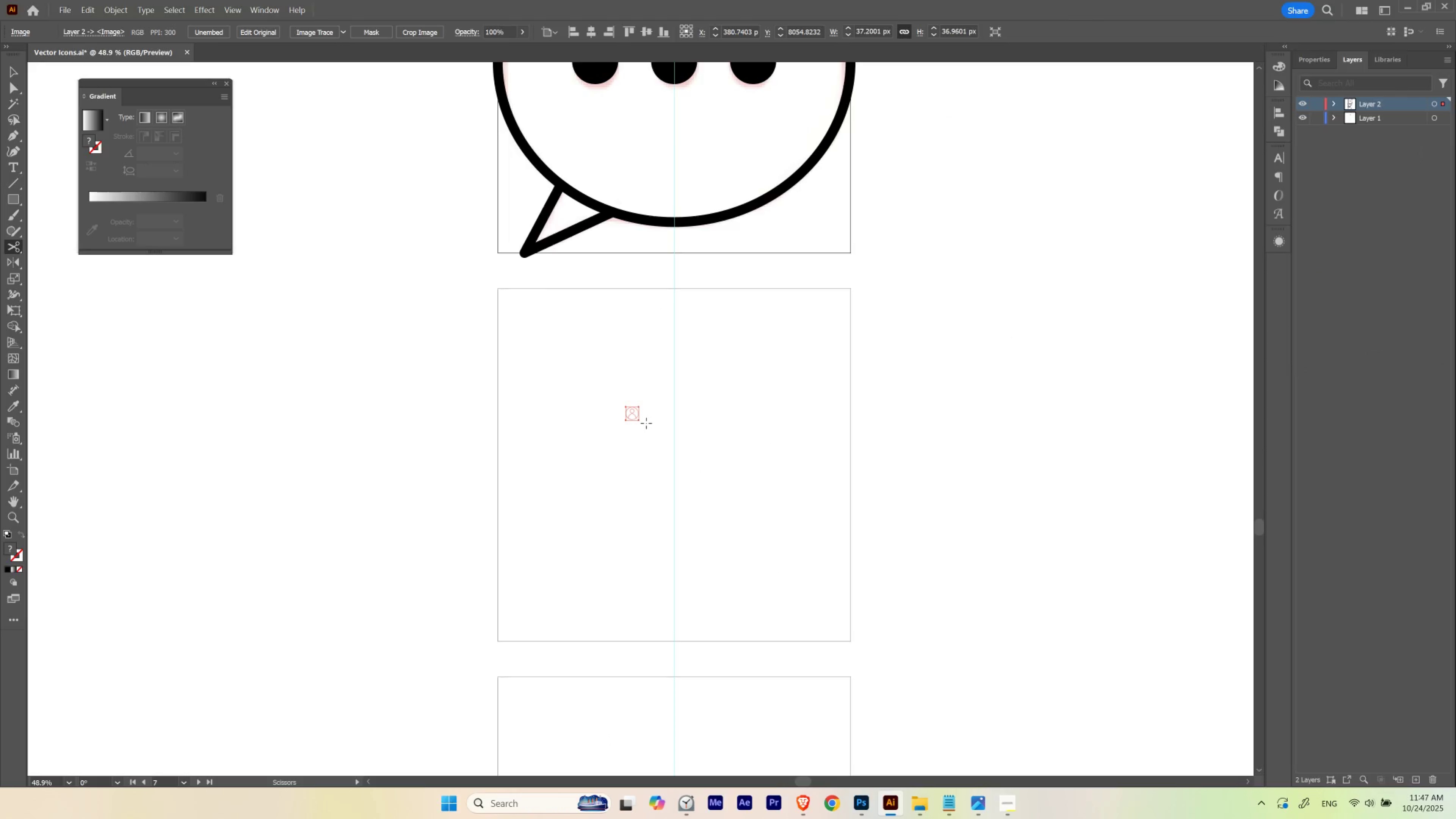 
key(V)
 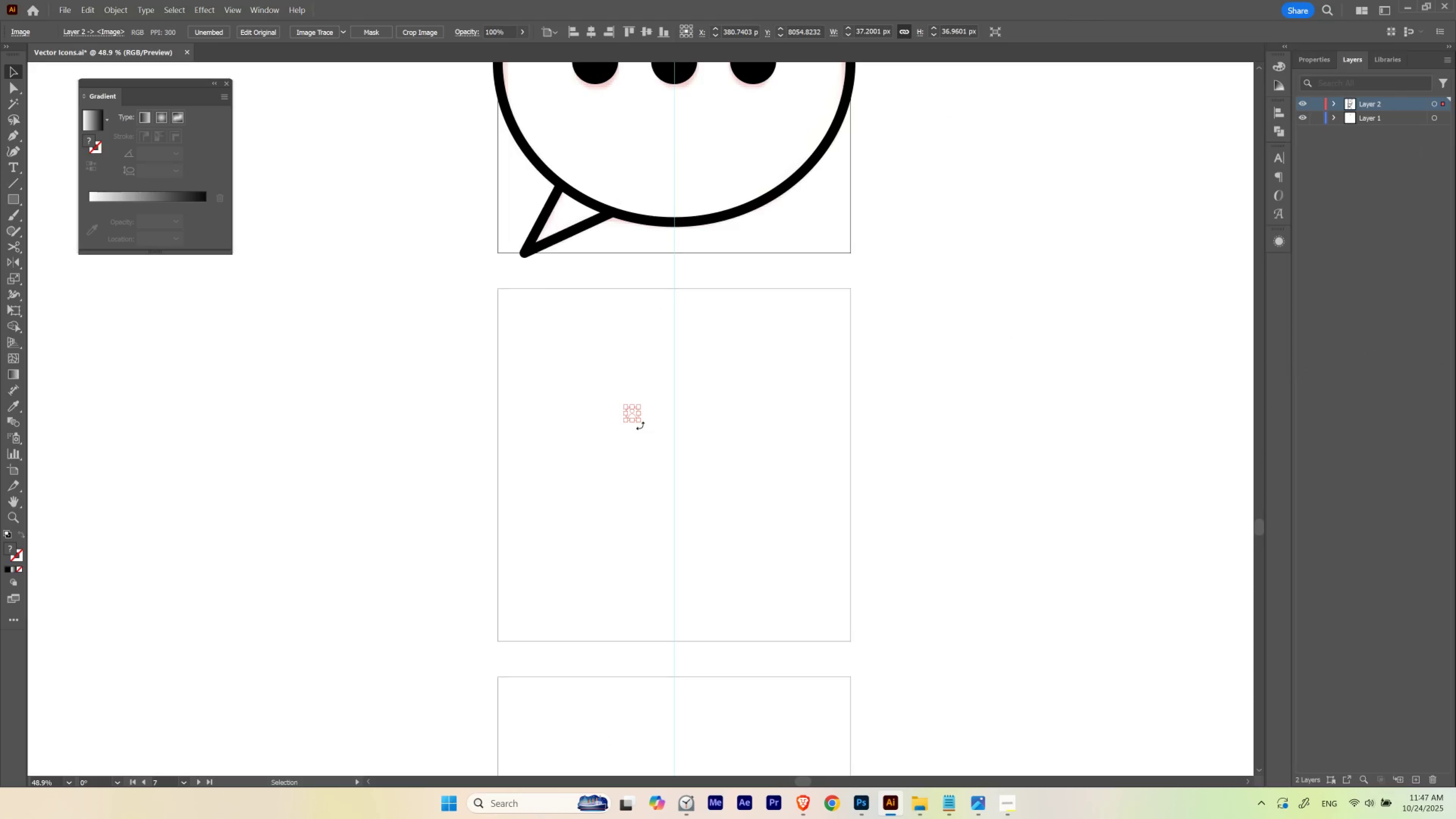 
hold_key(key=ShiftLeft, duration=1.18)
 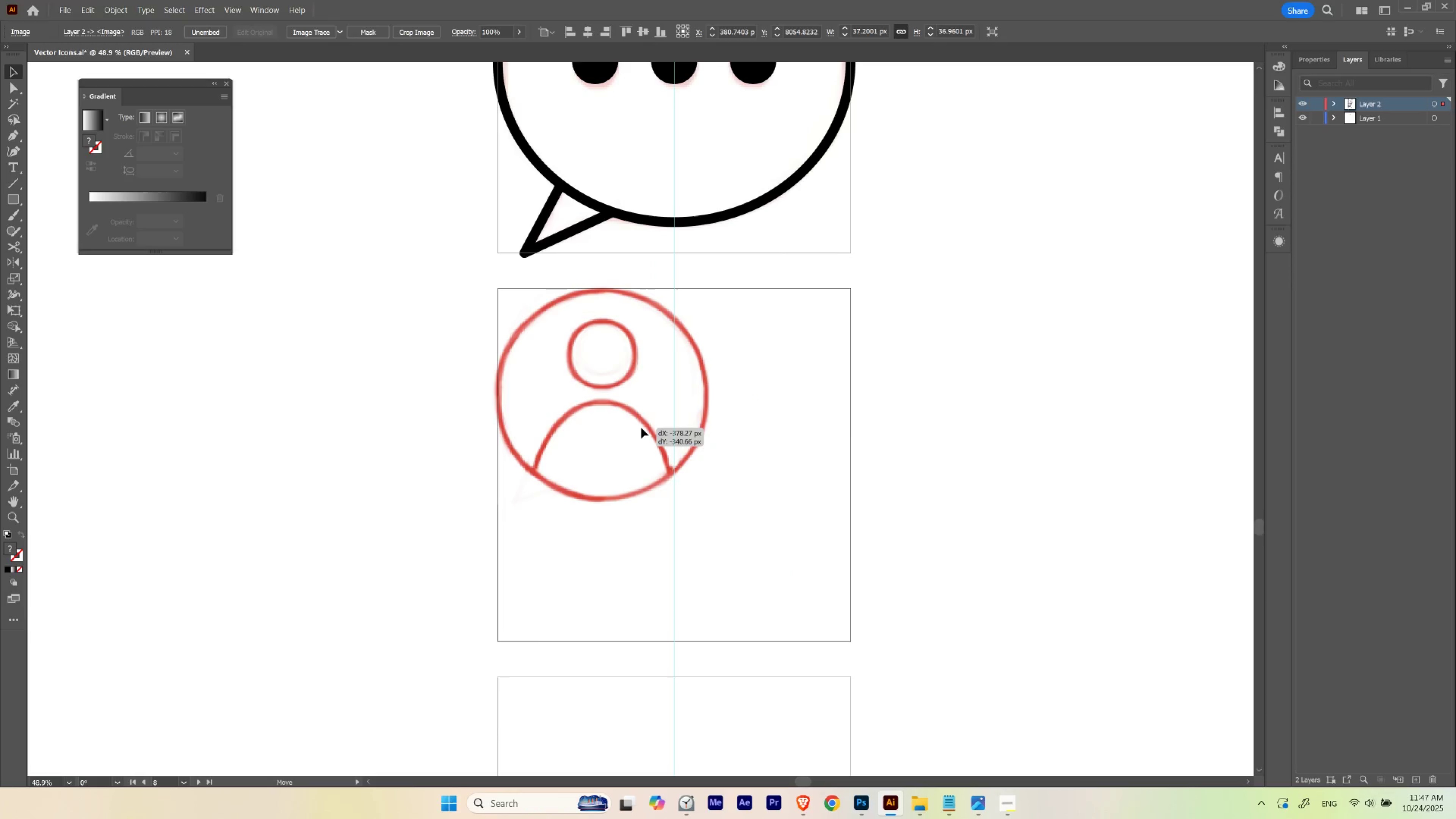 
hold_key(key=ShiftLeft, duration=1.52)
 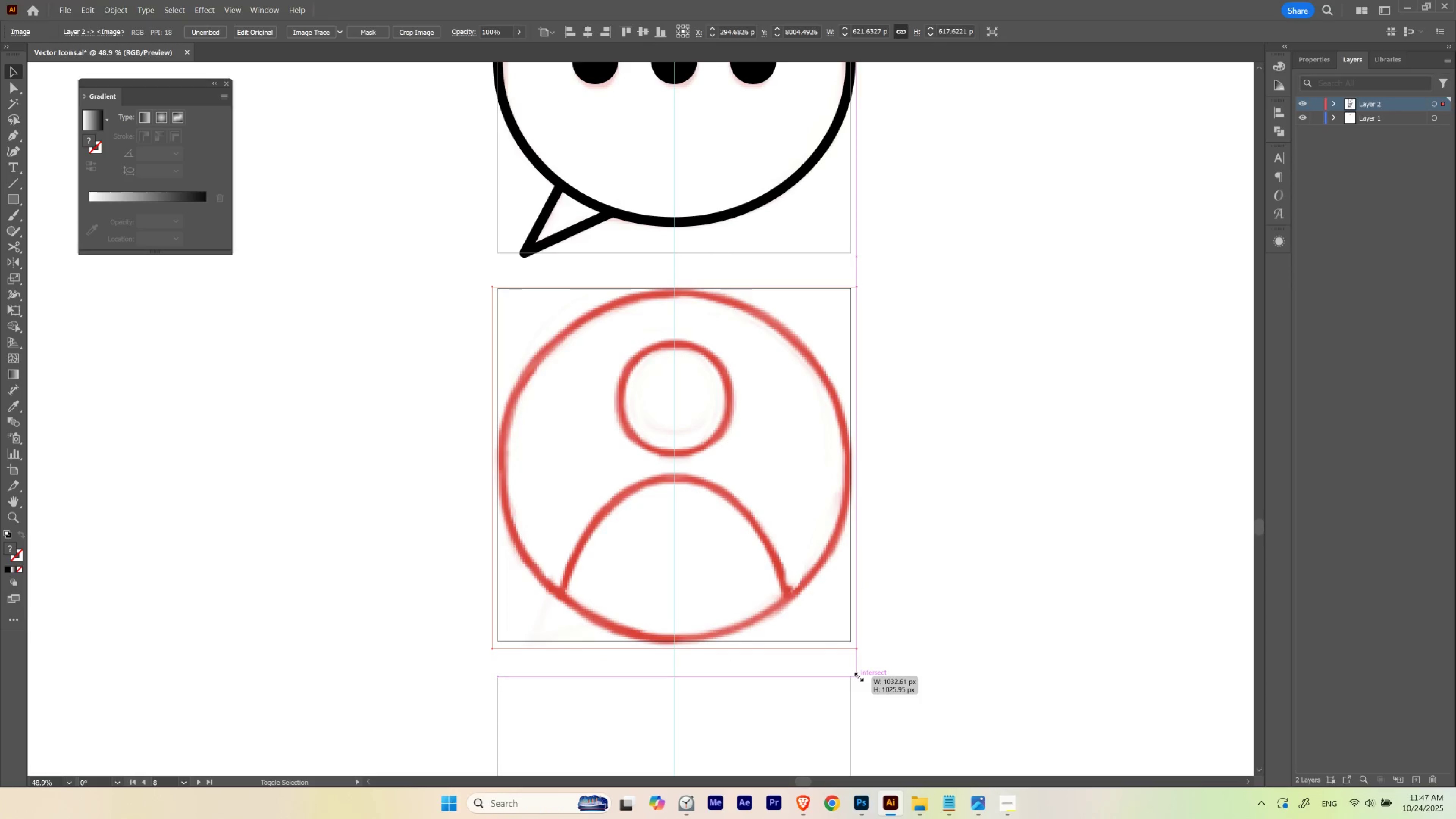 
hold_key(key=ShiftLeft, duration=1.53)
 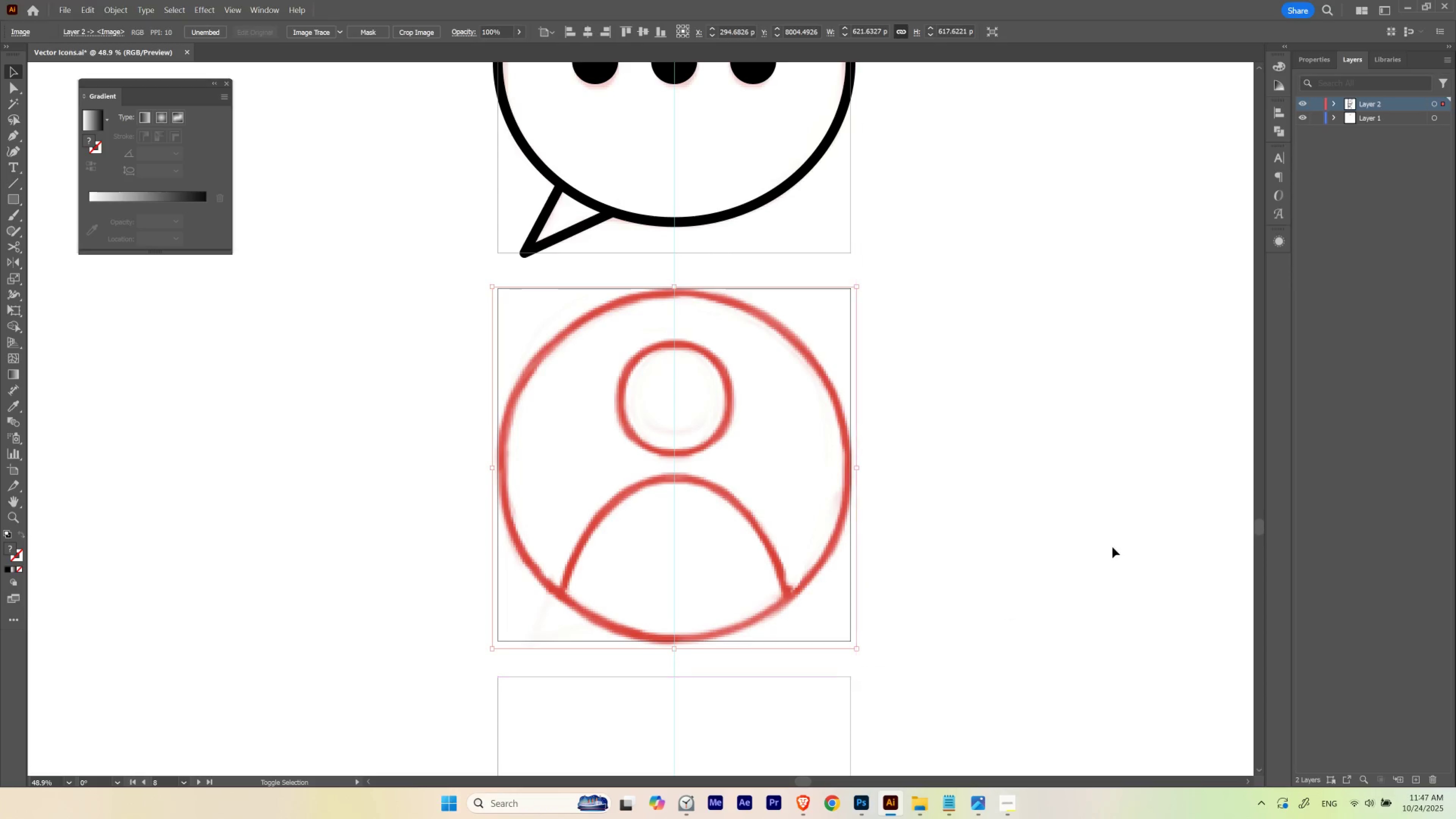 
key(Shift+ShiftLeft)
 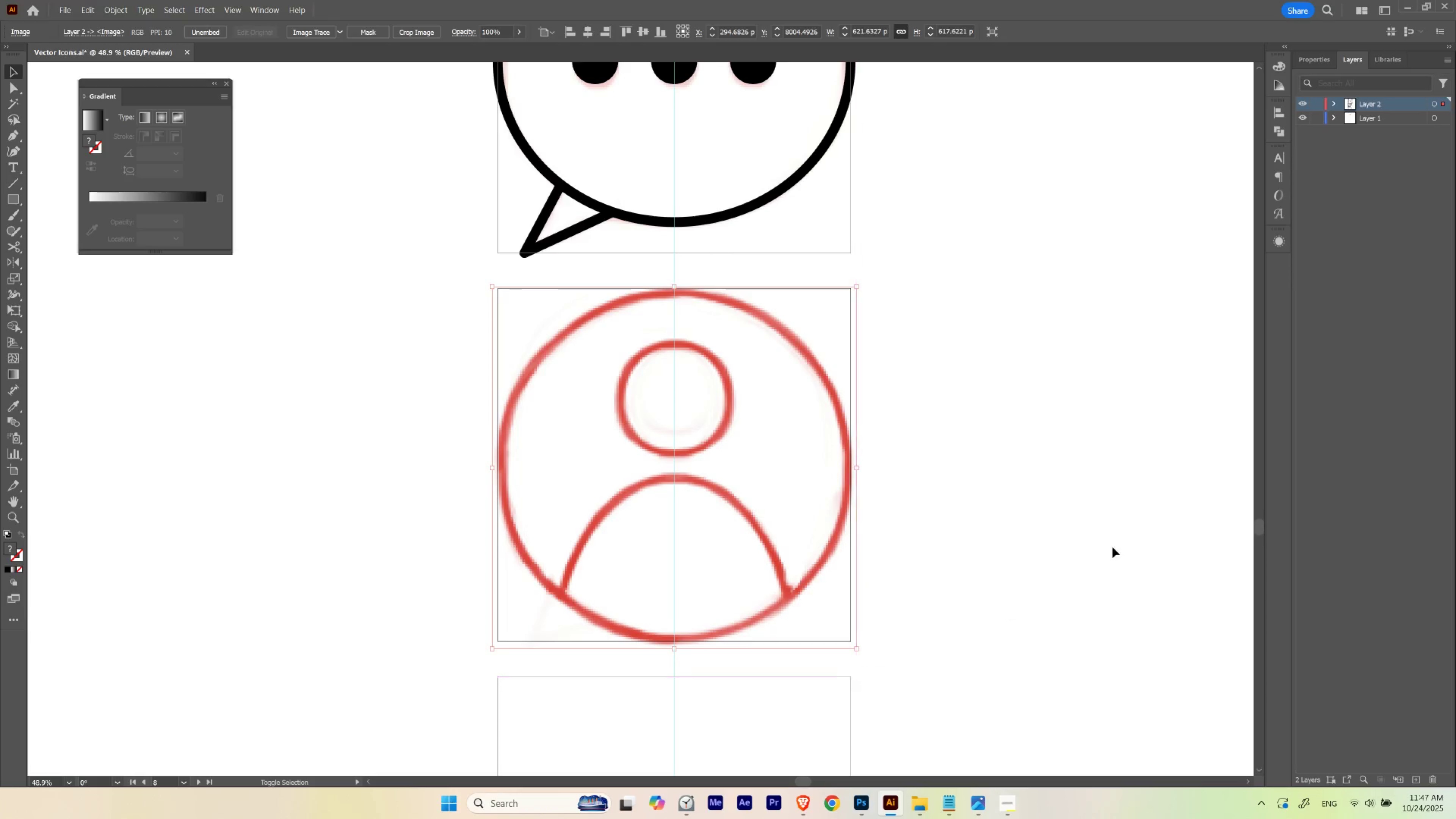 
key(Shift+ShiftLeft)
 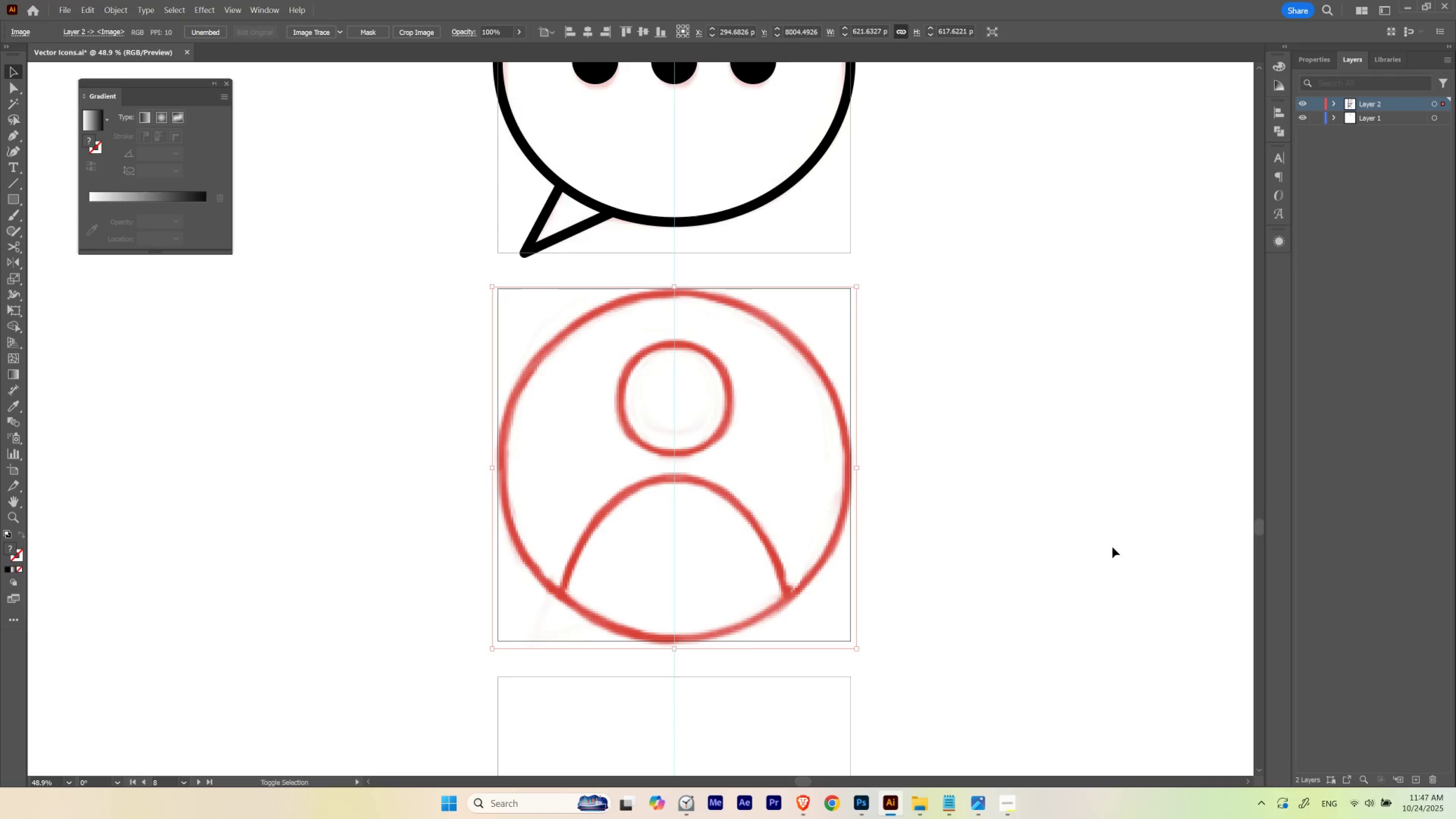 
key(Shift+ShiftLeft)
 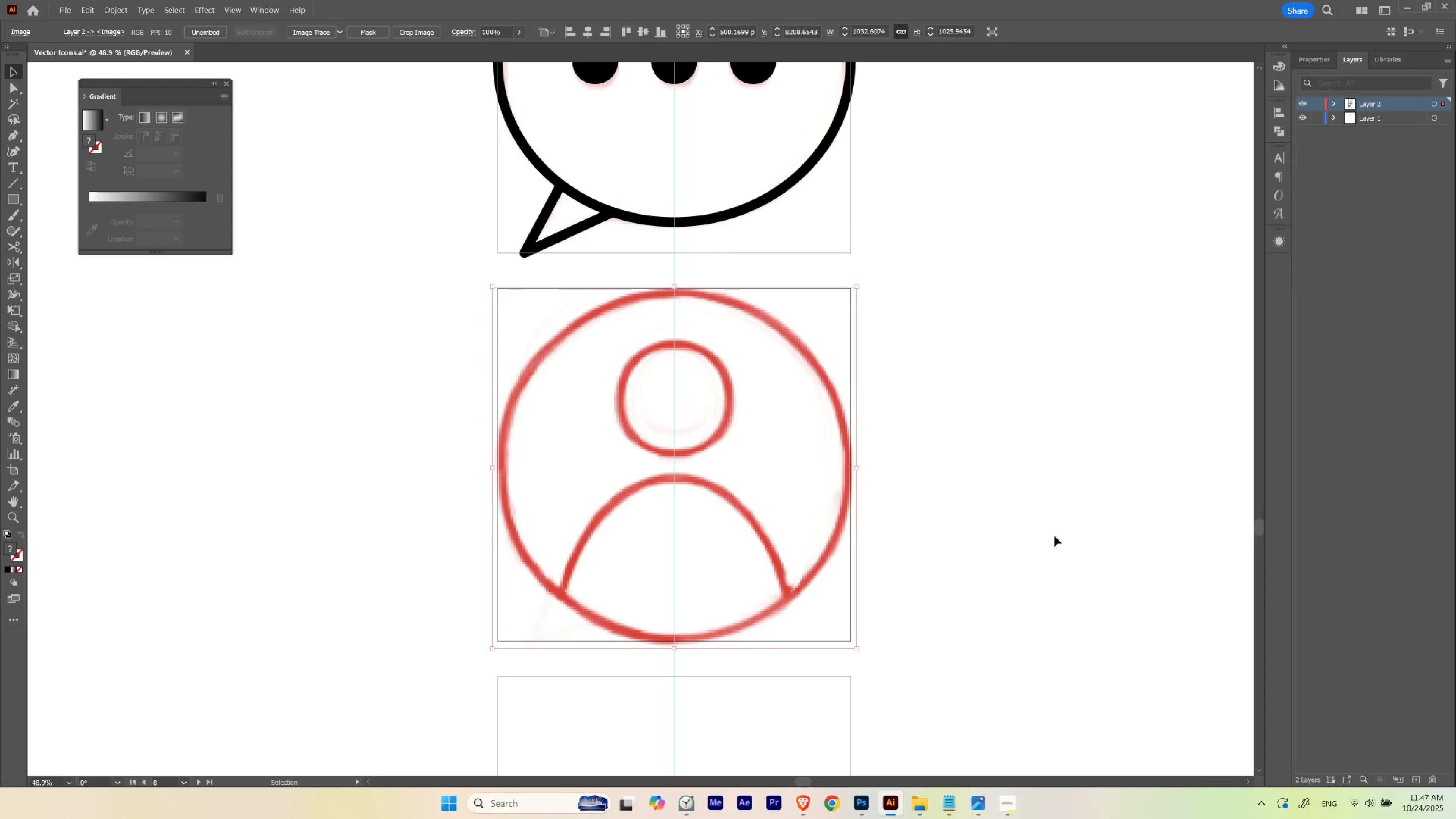 
left_click([1054, 536])
 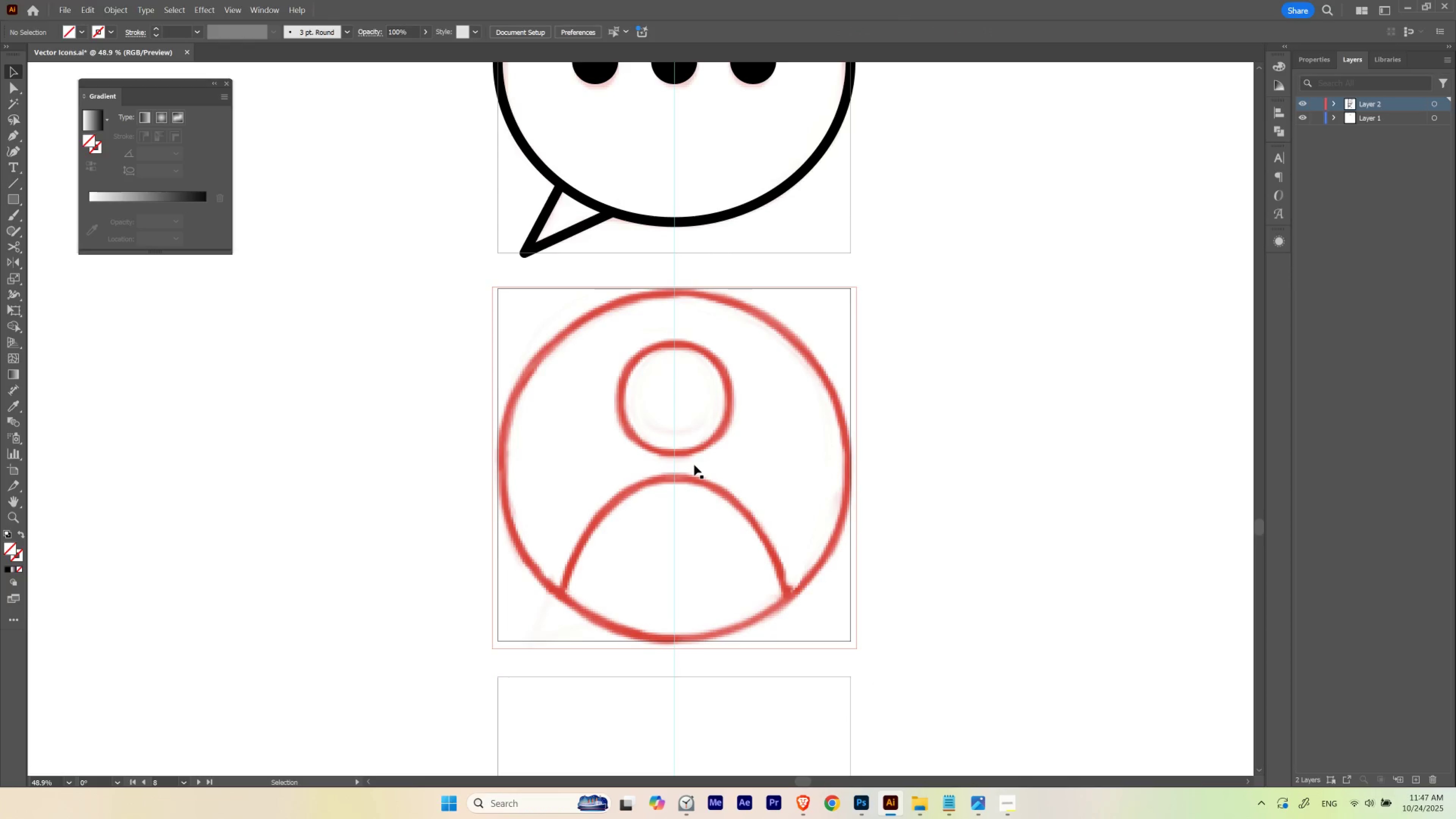 
left_click([694, 465])
 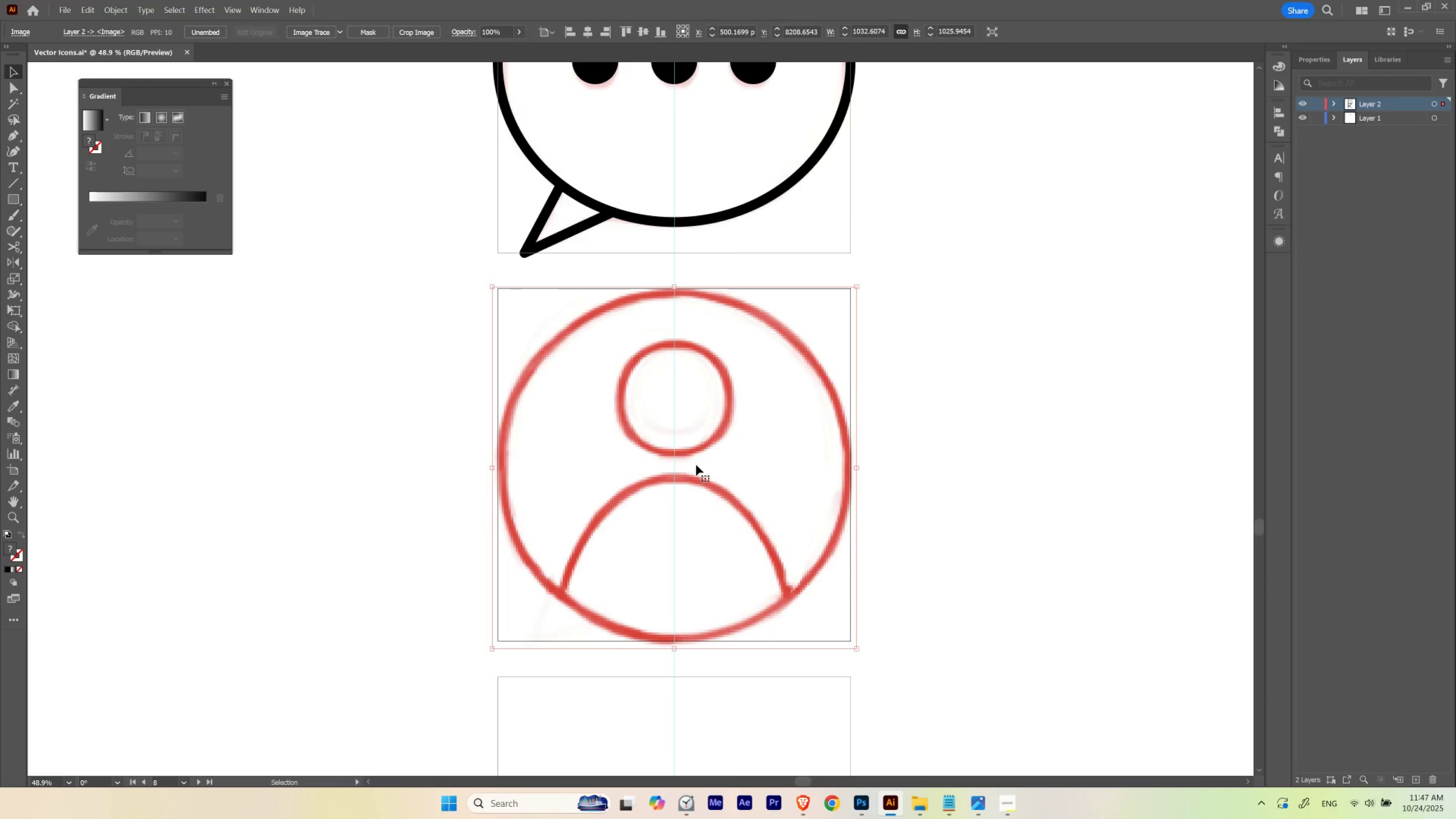 
hold_key(key=ShiftLeft, duration=1.53)
 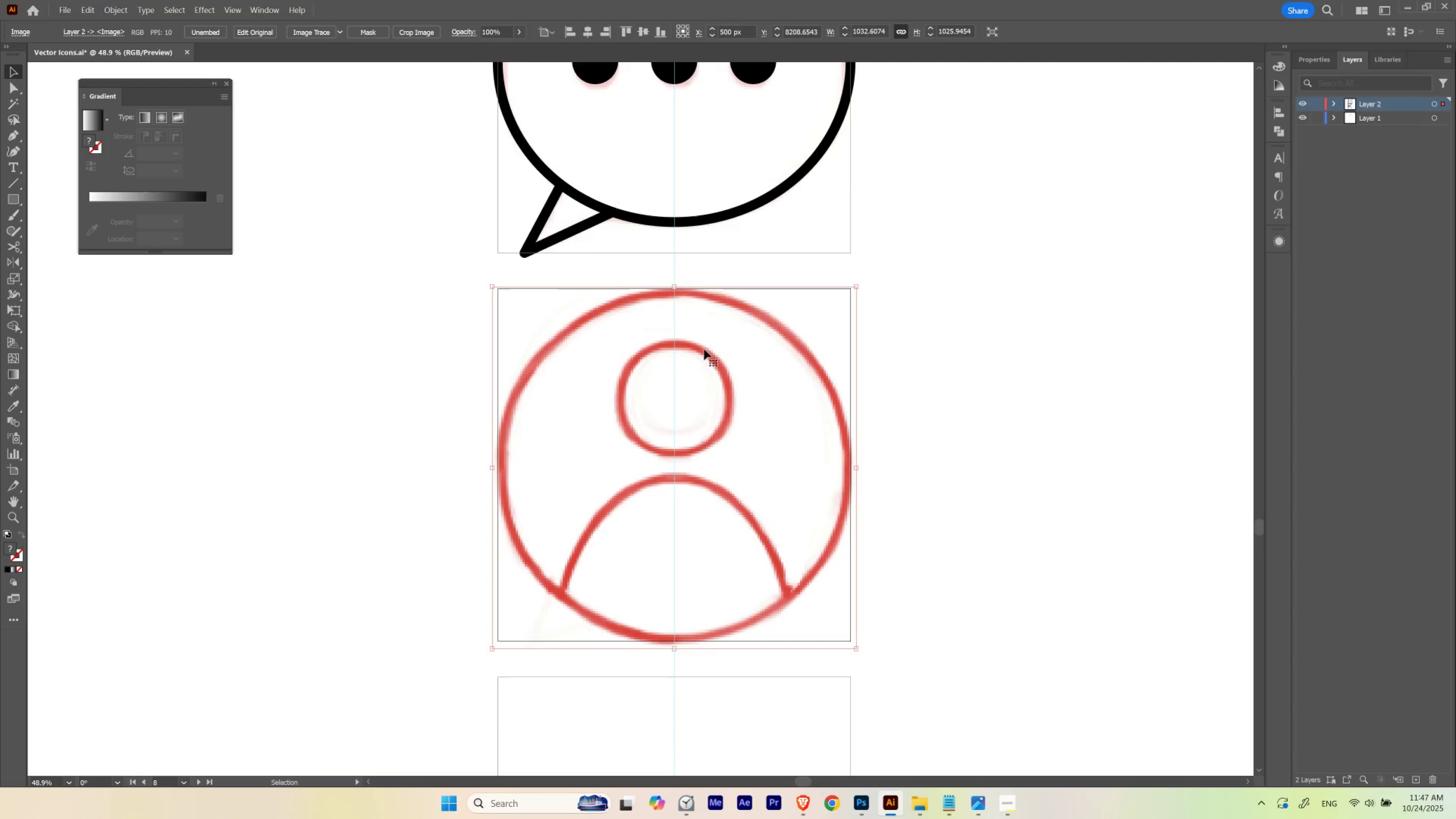 
hold_key(key=ShiftLeft, duration=0.46)
 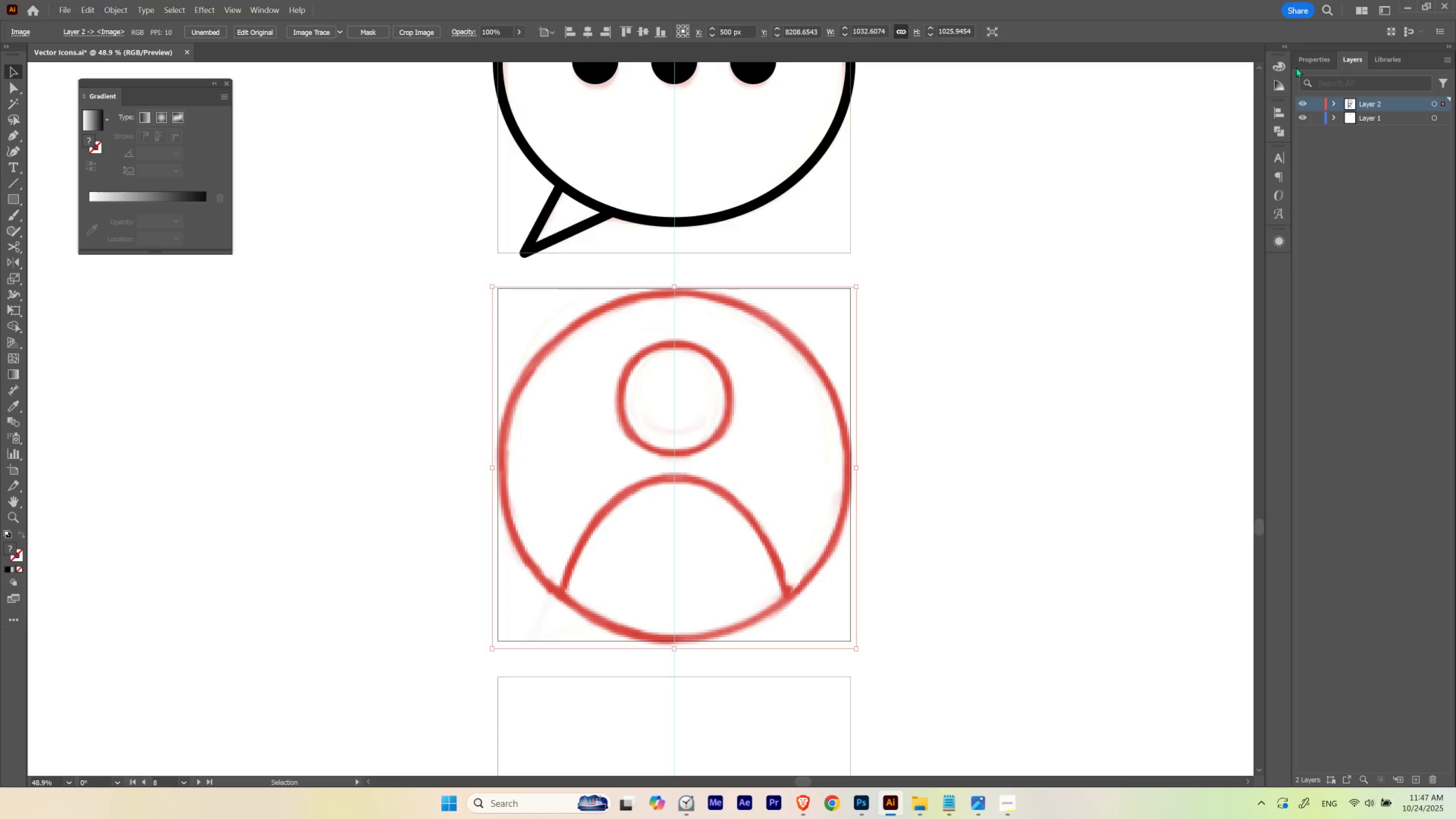 
left_click([1307, 63])
 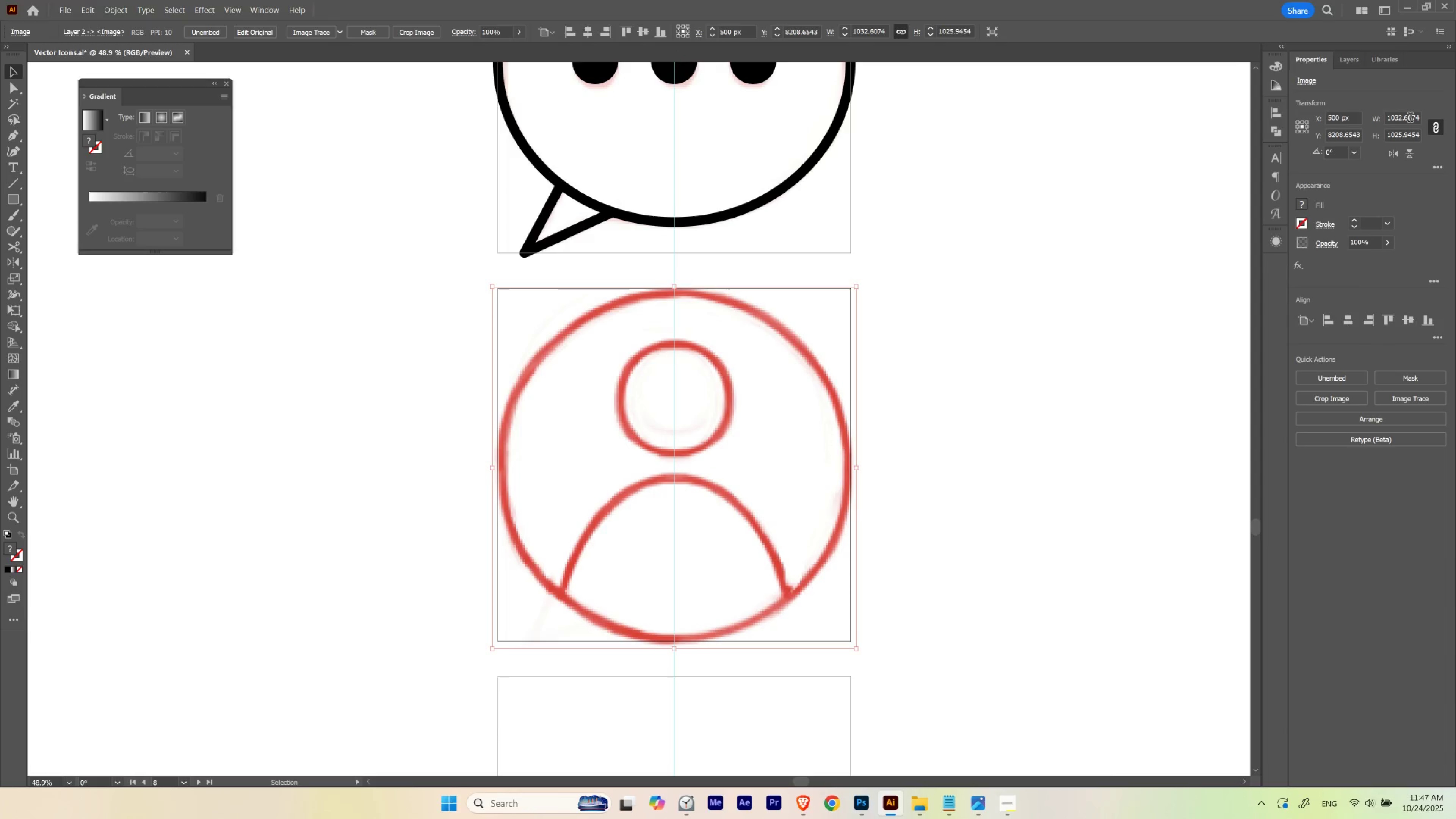 
hold_key(key=ShiftLeft, duration=1.53)
scroll: coordinate [1410, 119], scroll_direction: up, amount: 2.0
 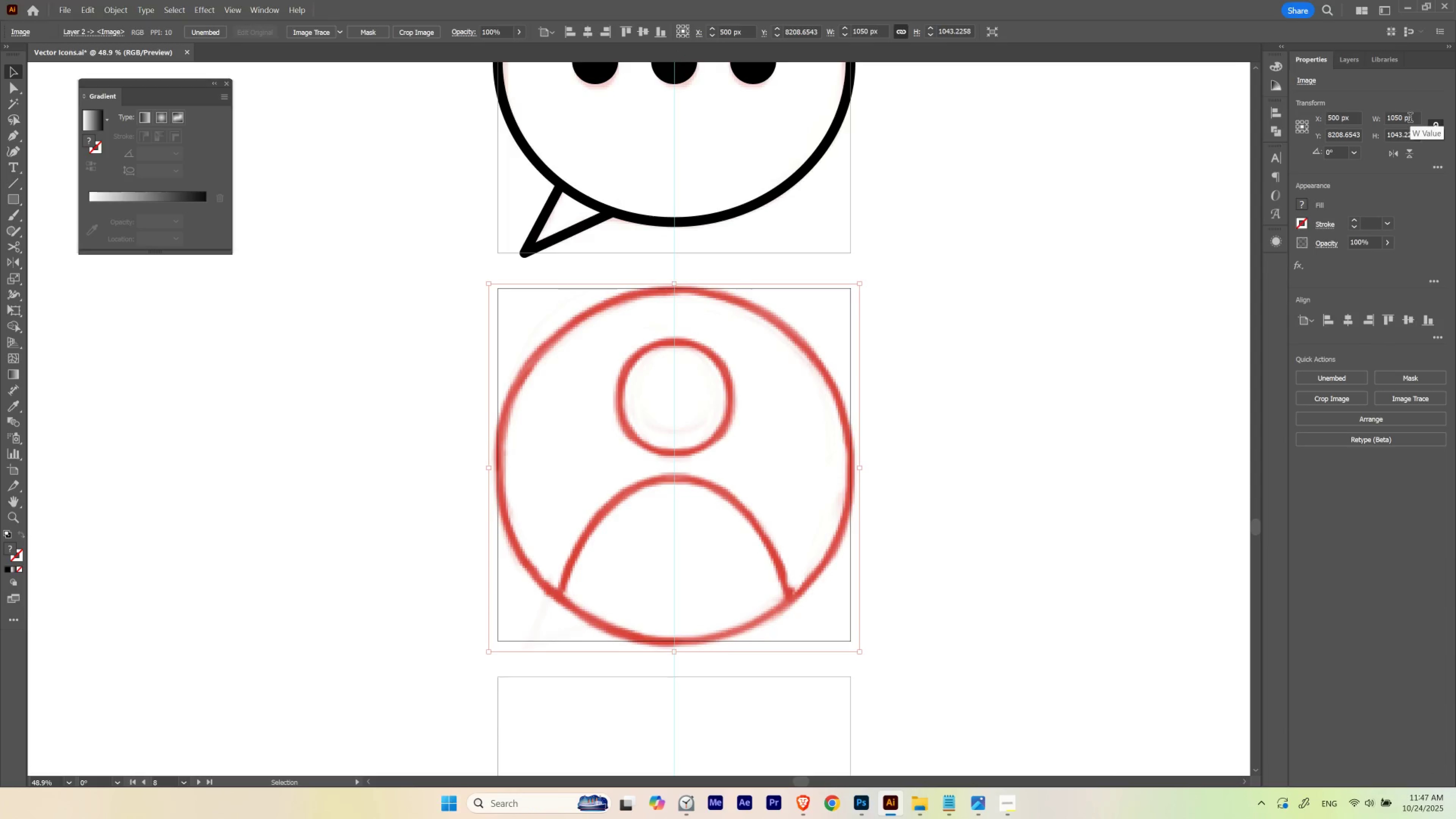 
hold_key(key=ShiftLeft, duration=0.86)
 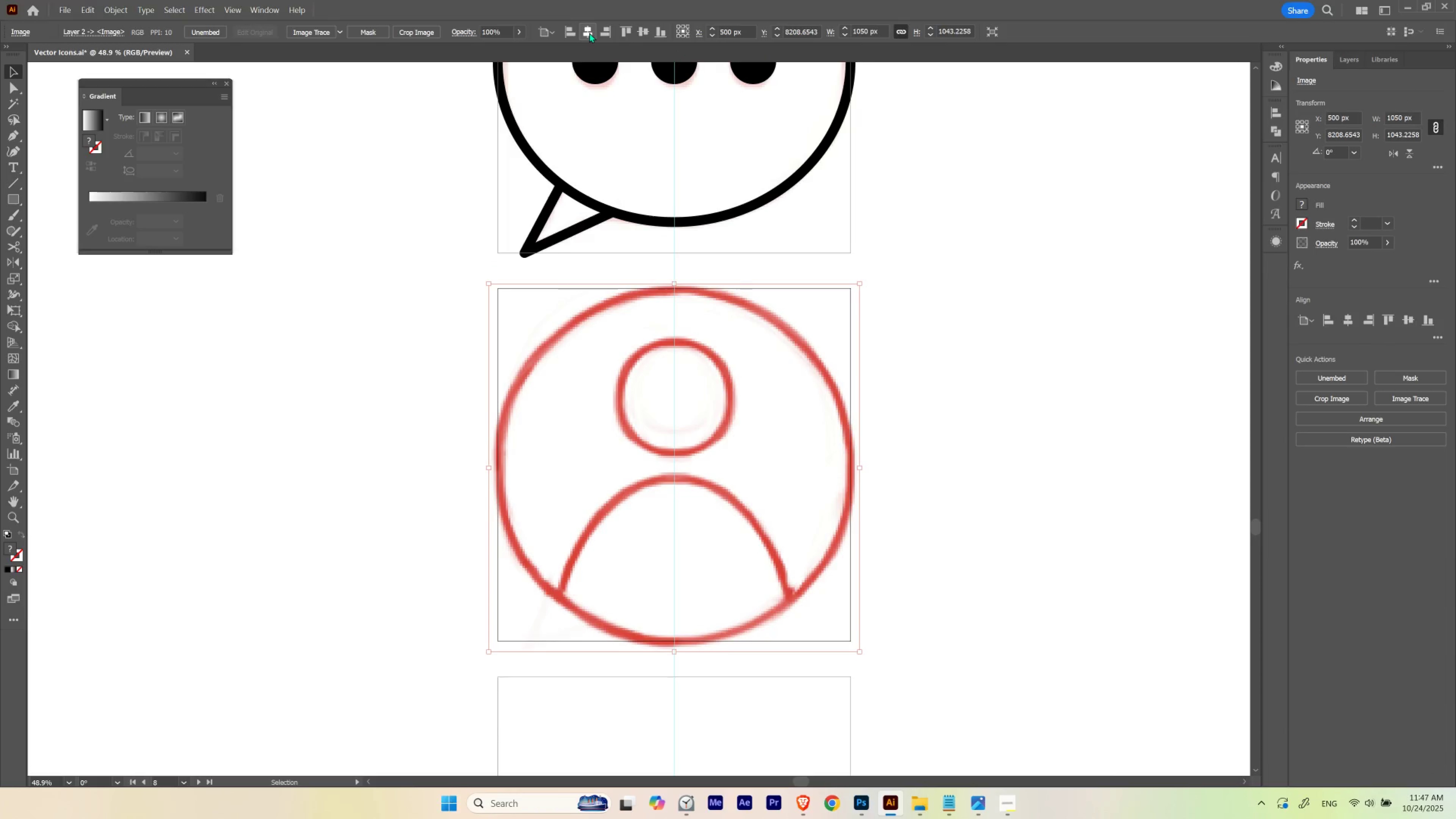 
left_click([1112, 304])
 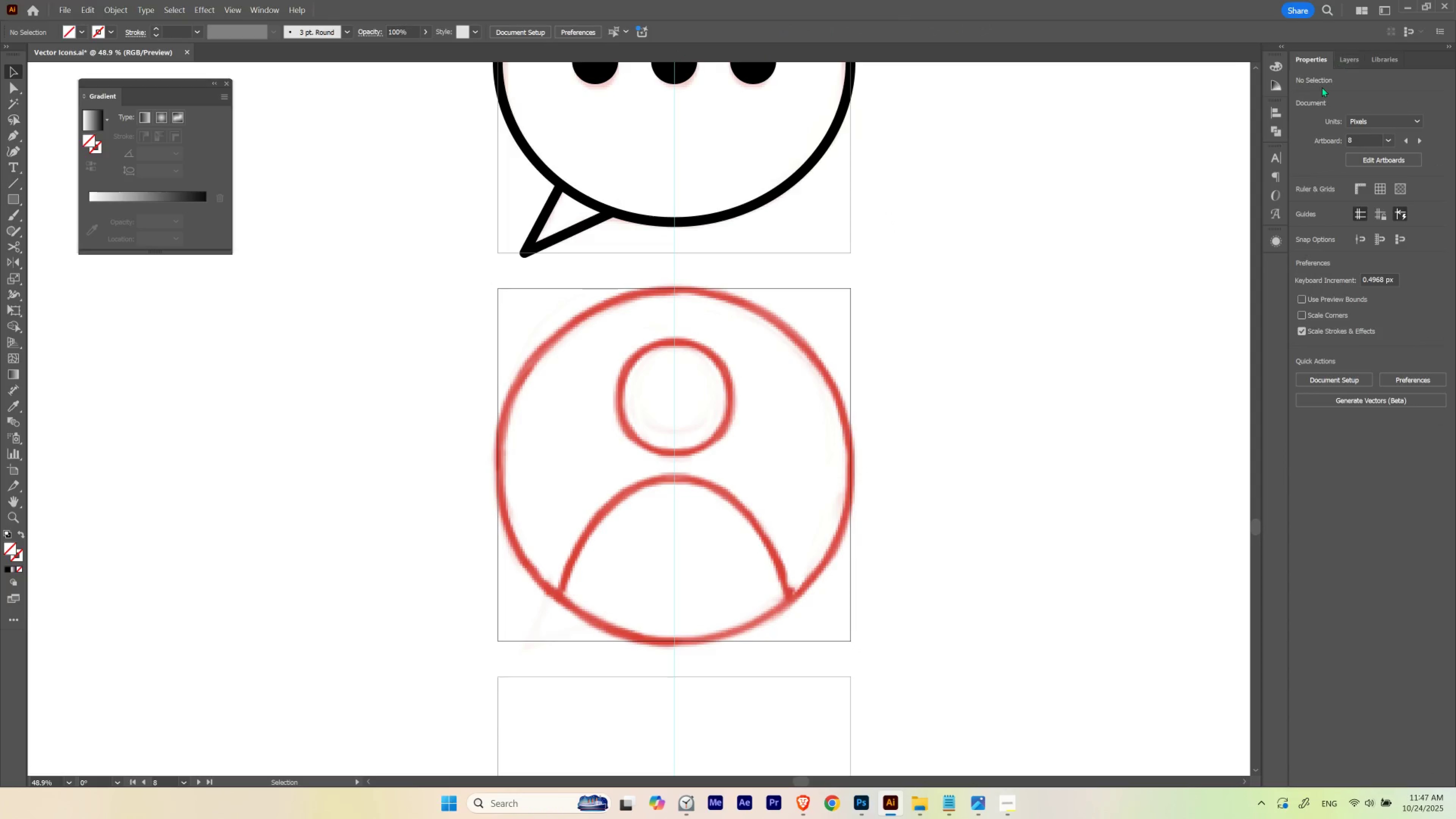 
left_click([702, 401])
 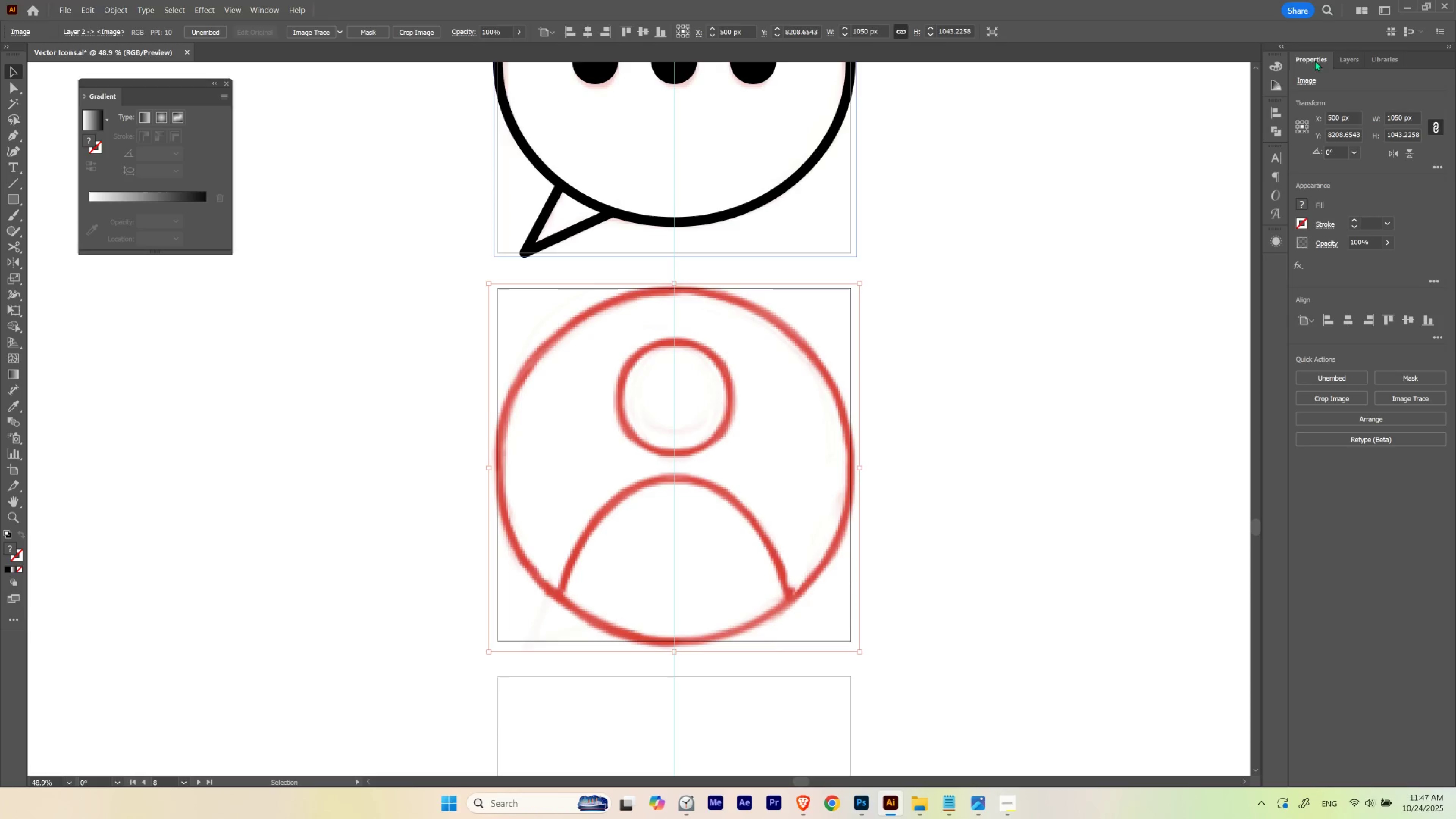 
left_click([1382, 240])
 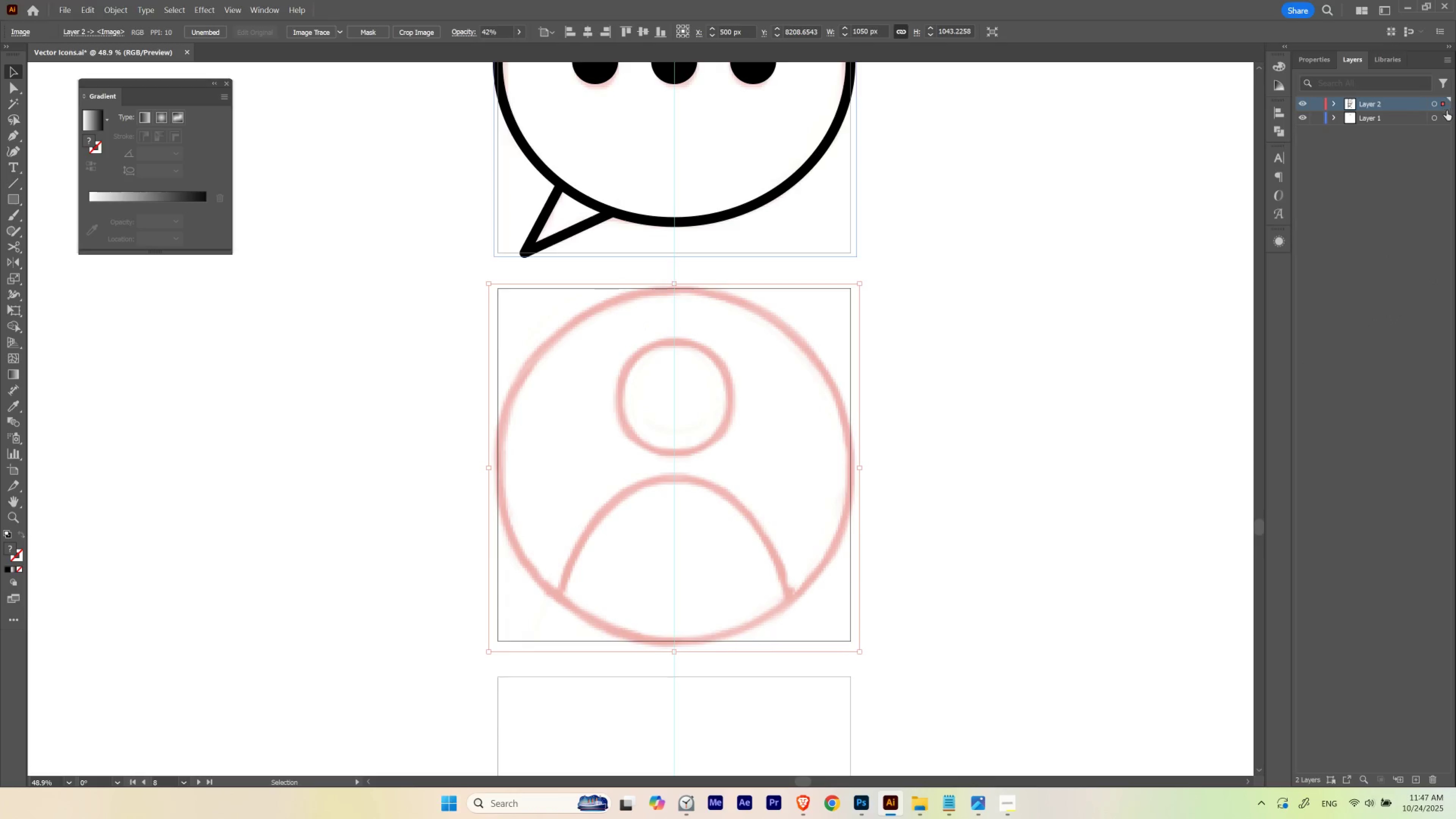 
wait(7.53)
 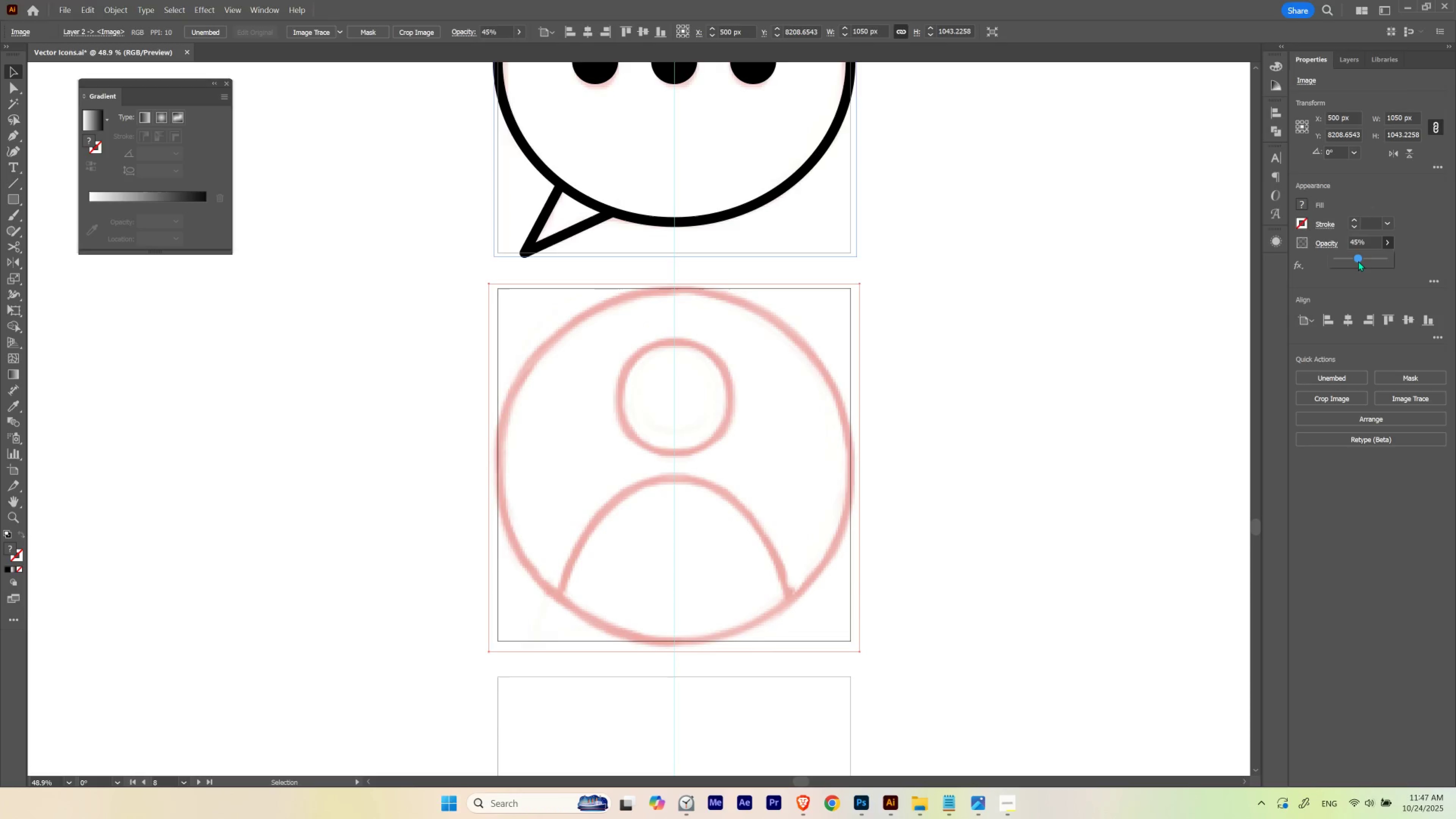 
left_click([1312, 119])
 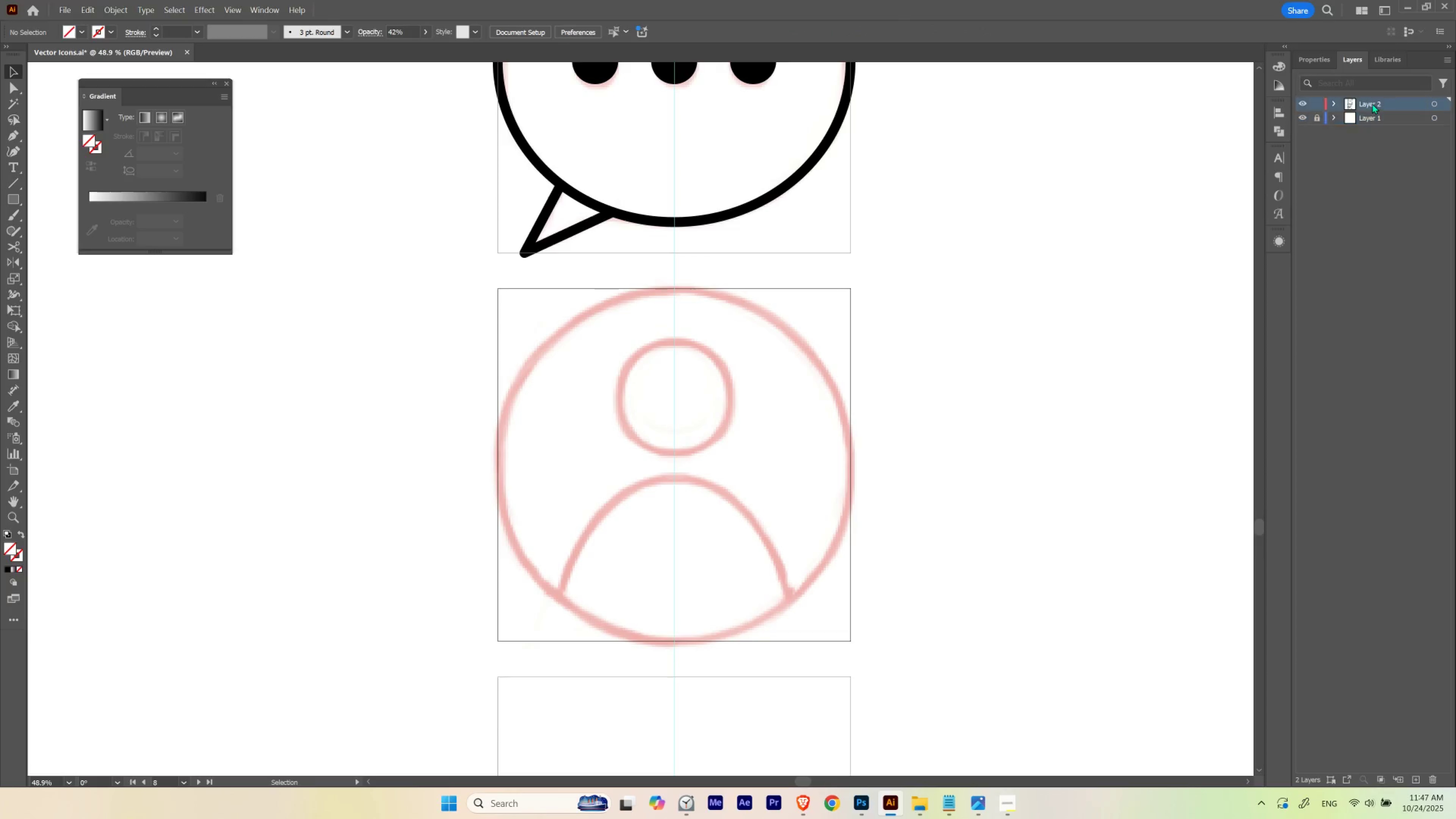 
left_click([1372, 103])
 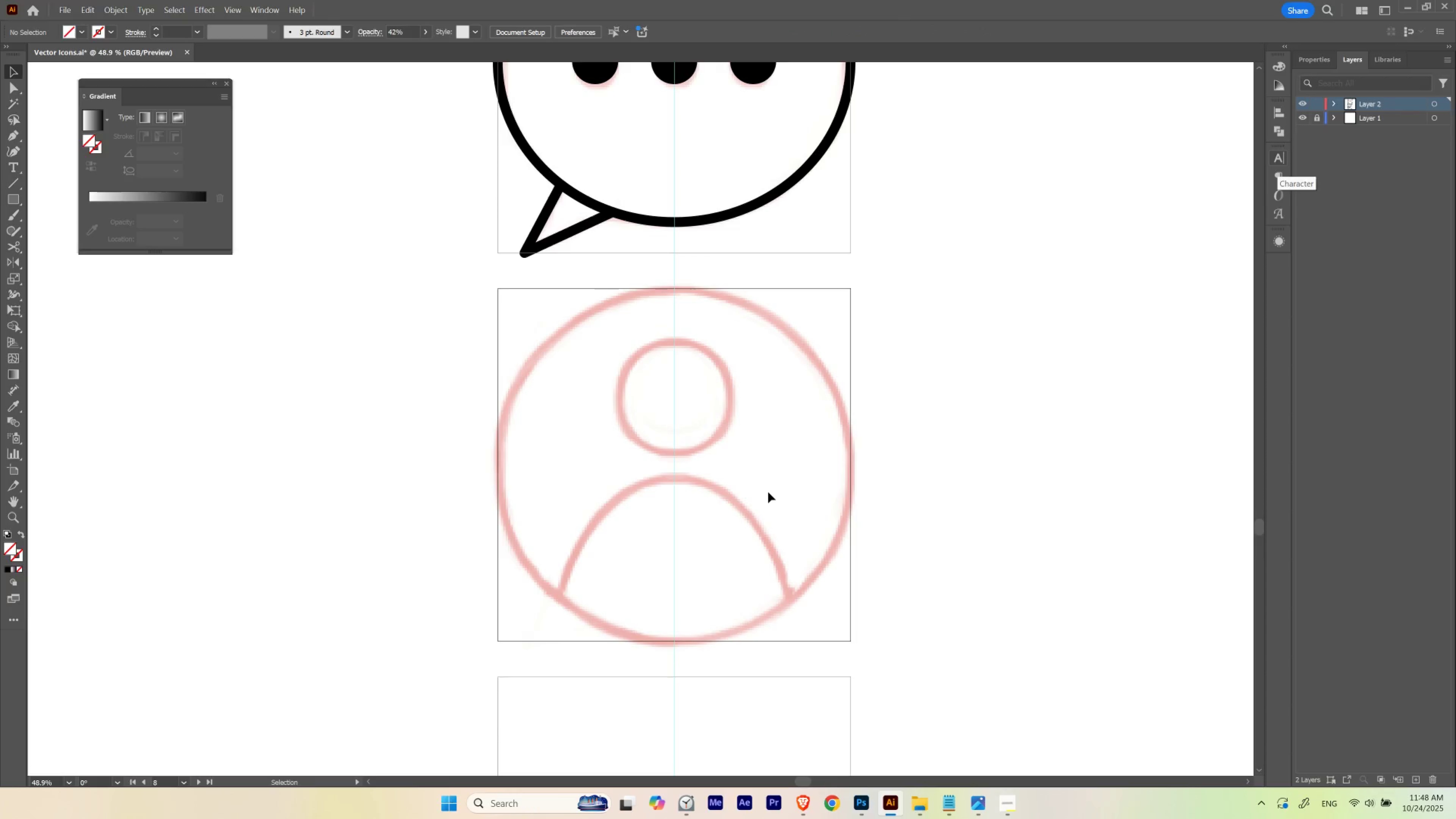 
key(L)
 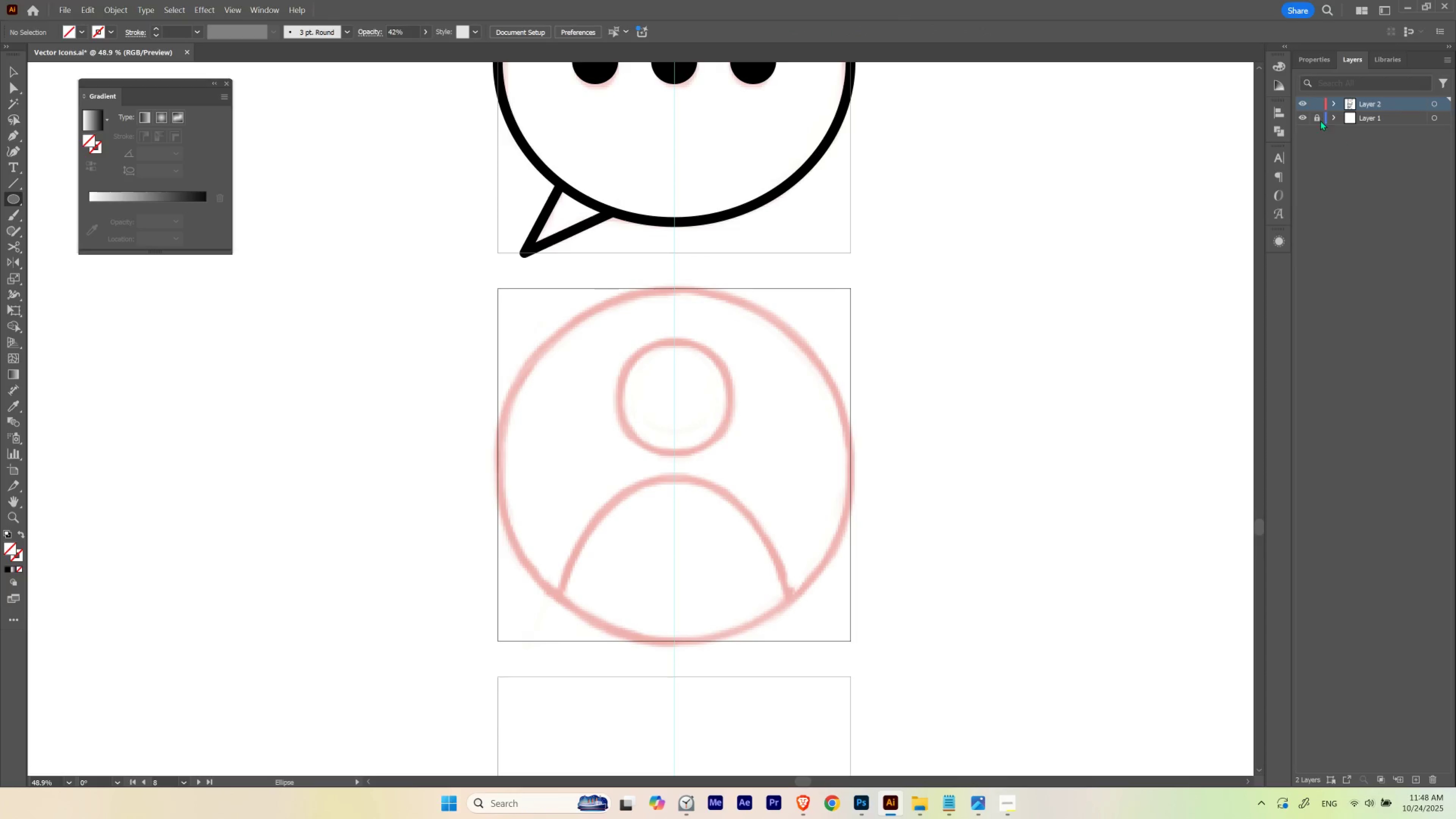 
left_click([1307, 116])
 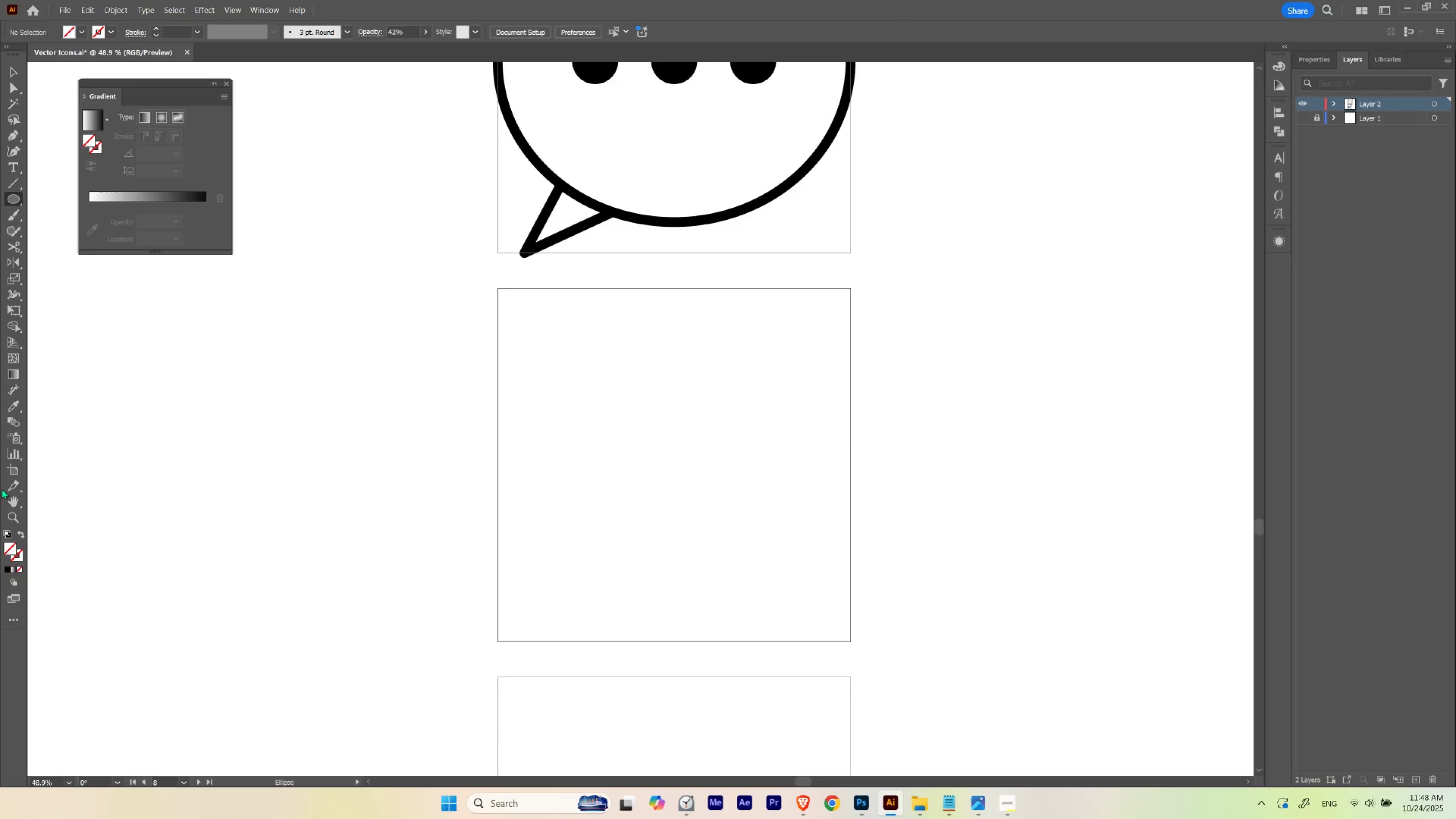 
left_click([8, 467])
 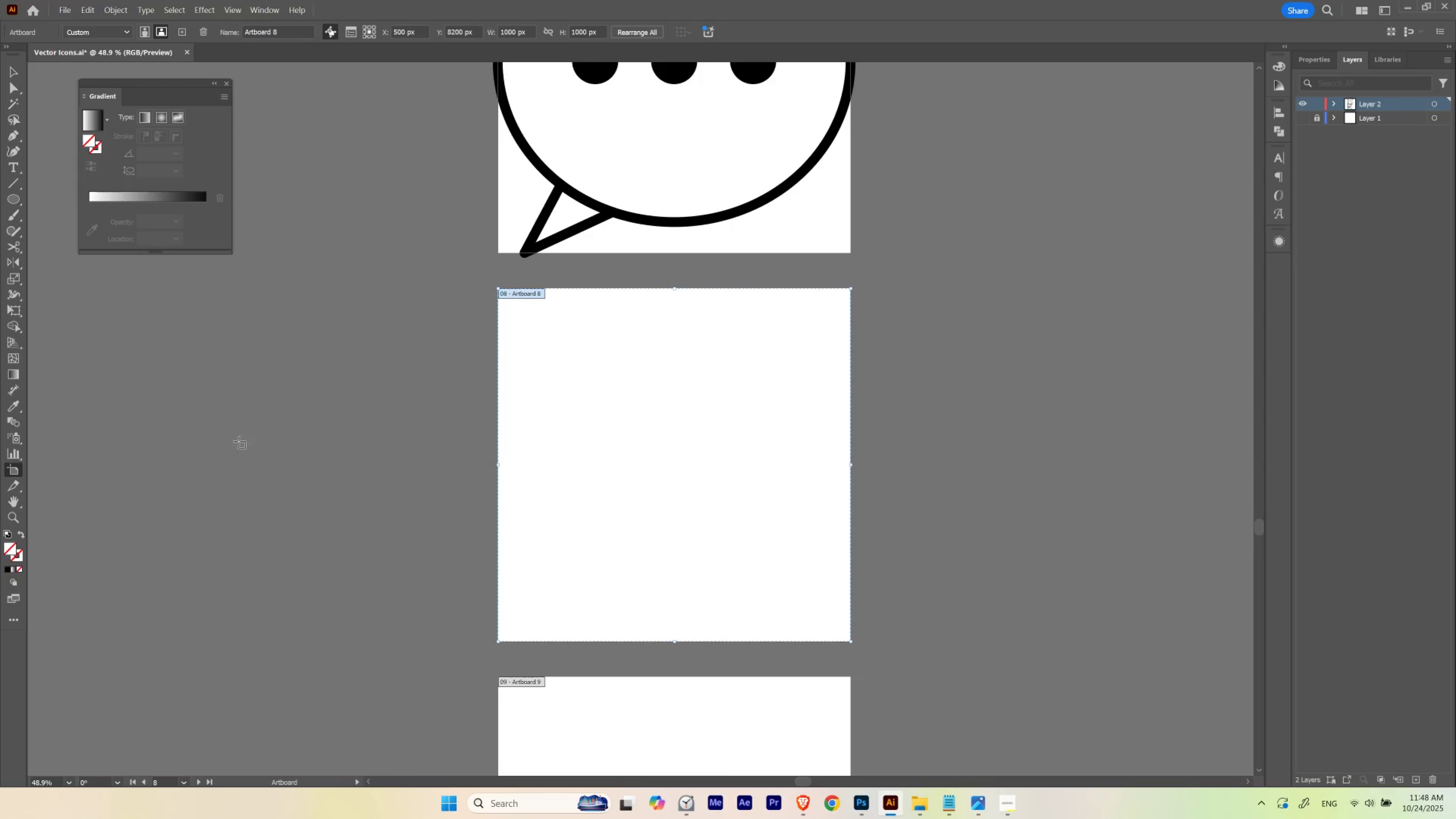 
type(vl)
 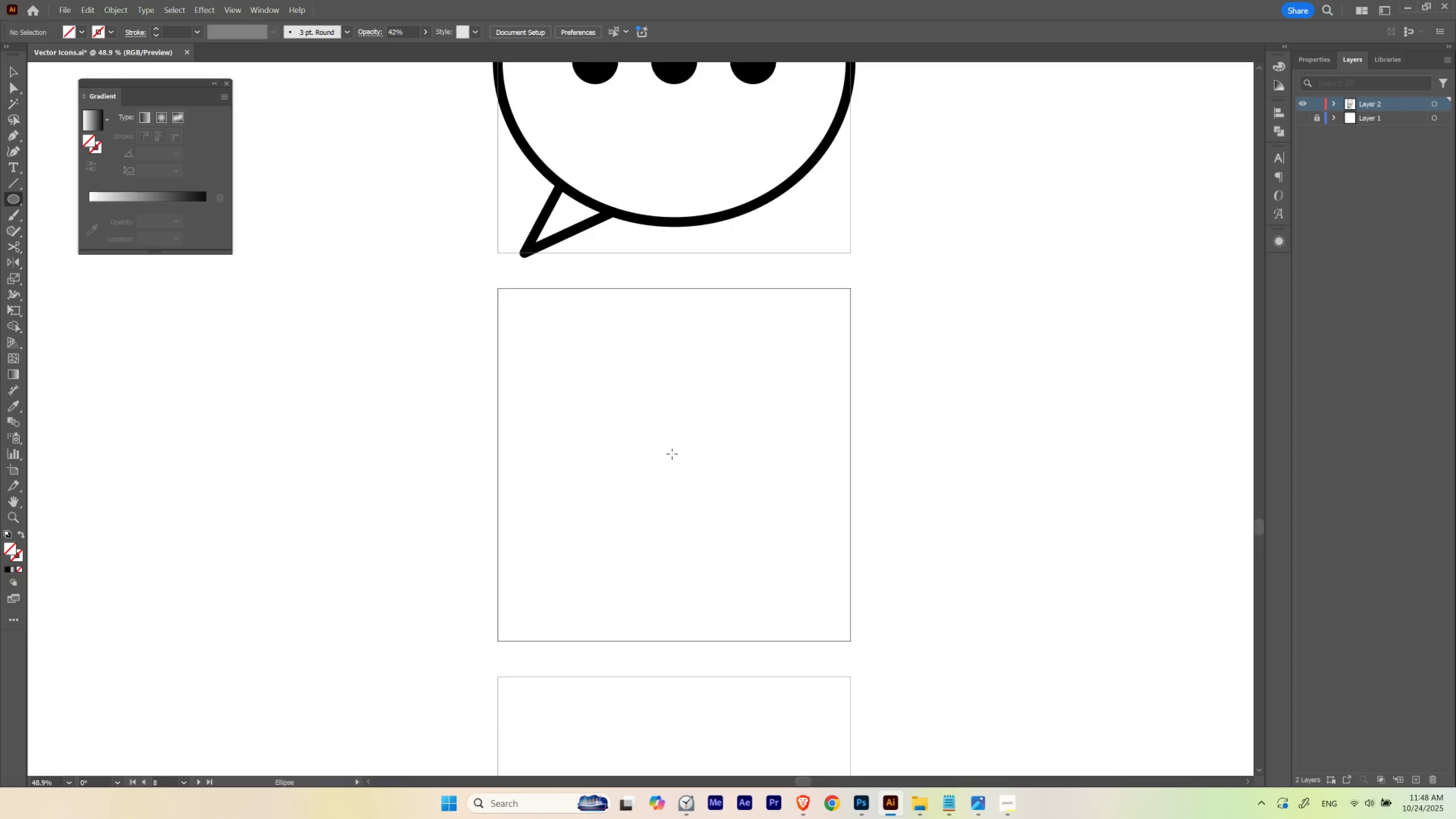 
left_click([672, 454])
 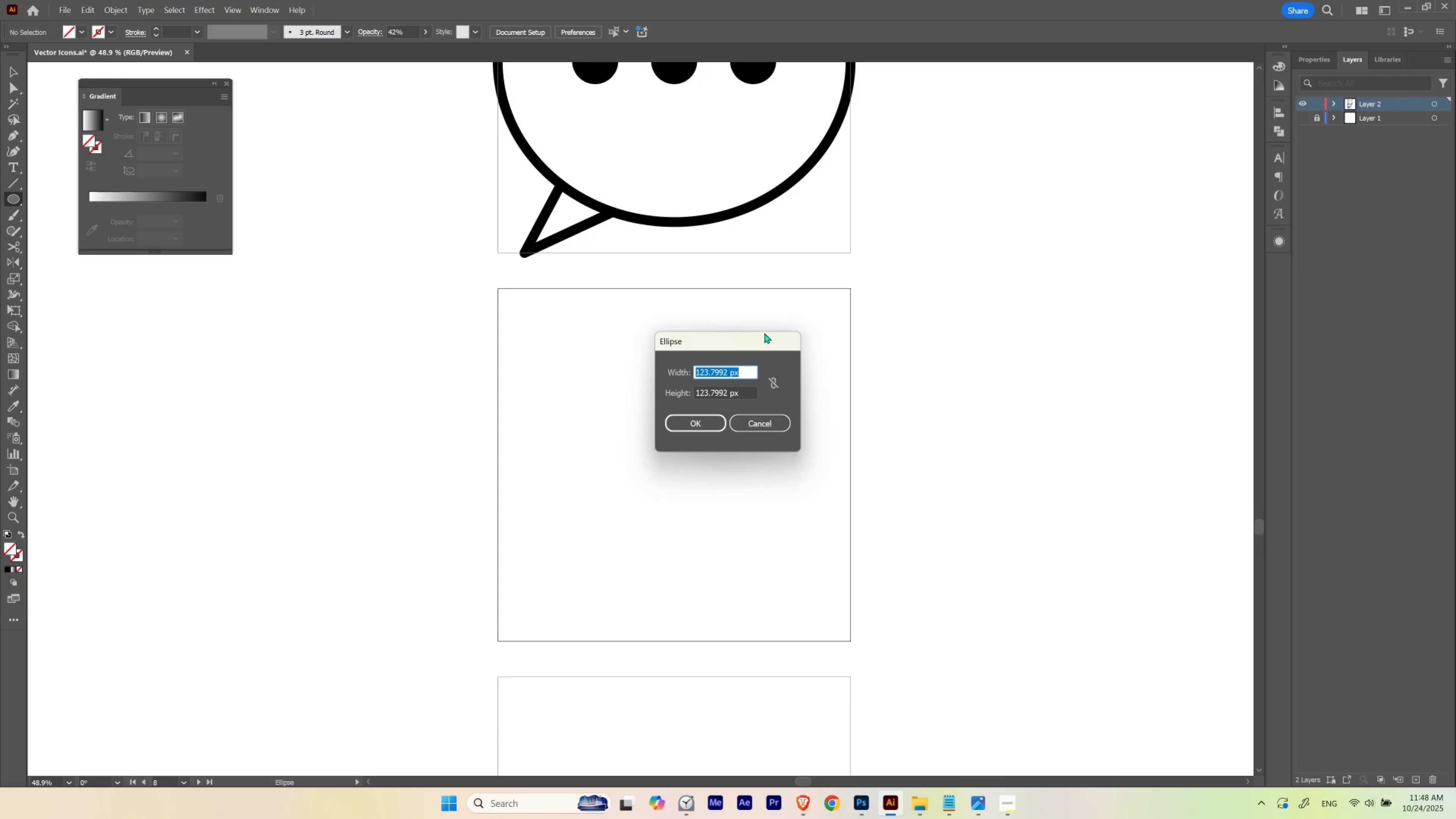 
key(Numpad1)
 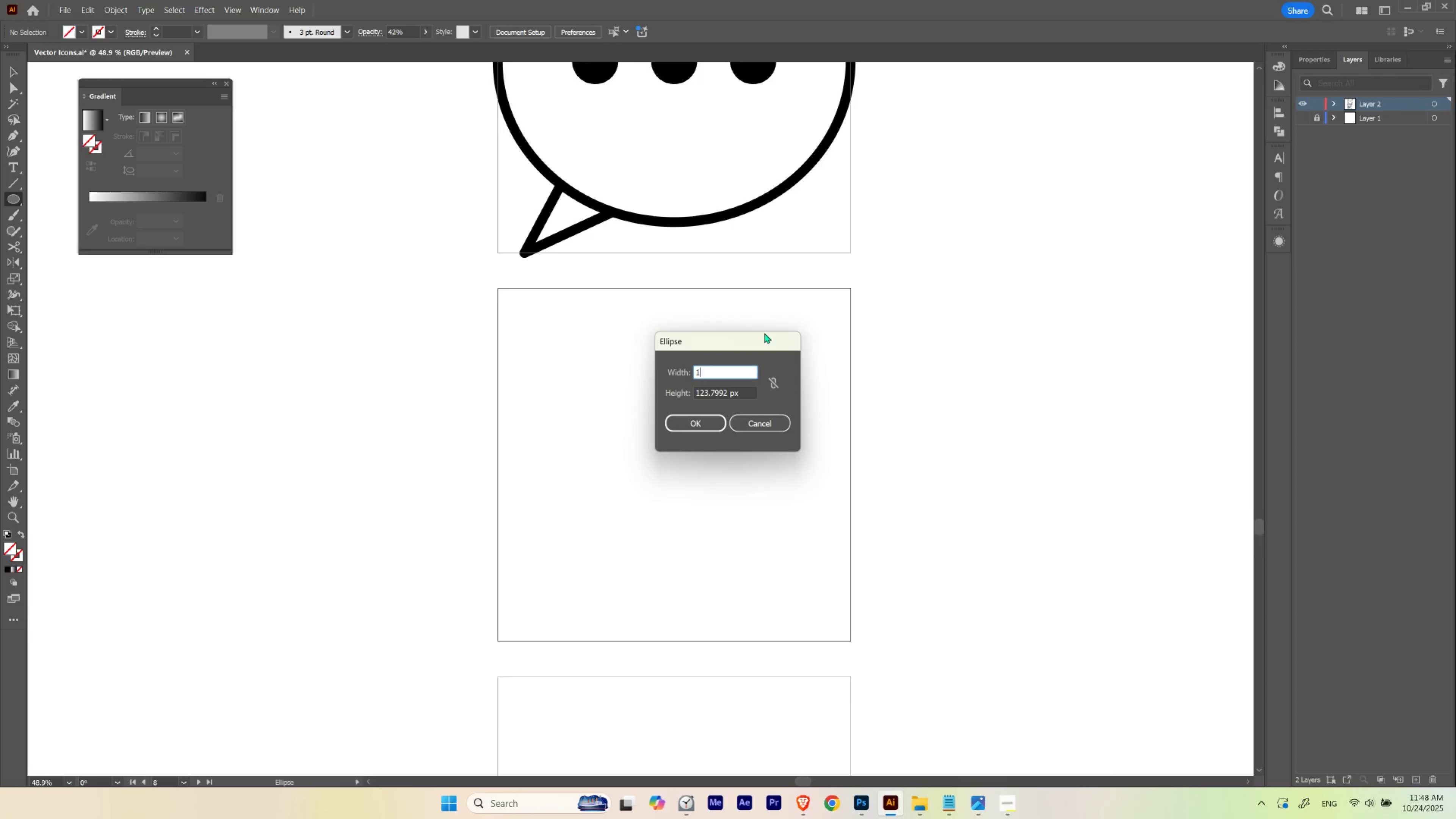 
key(Numpad1)
 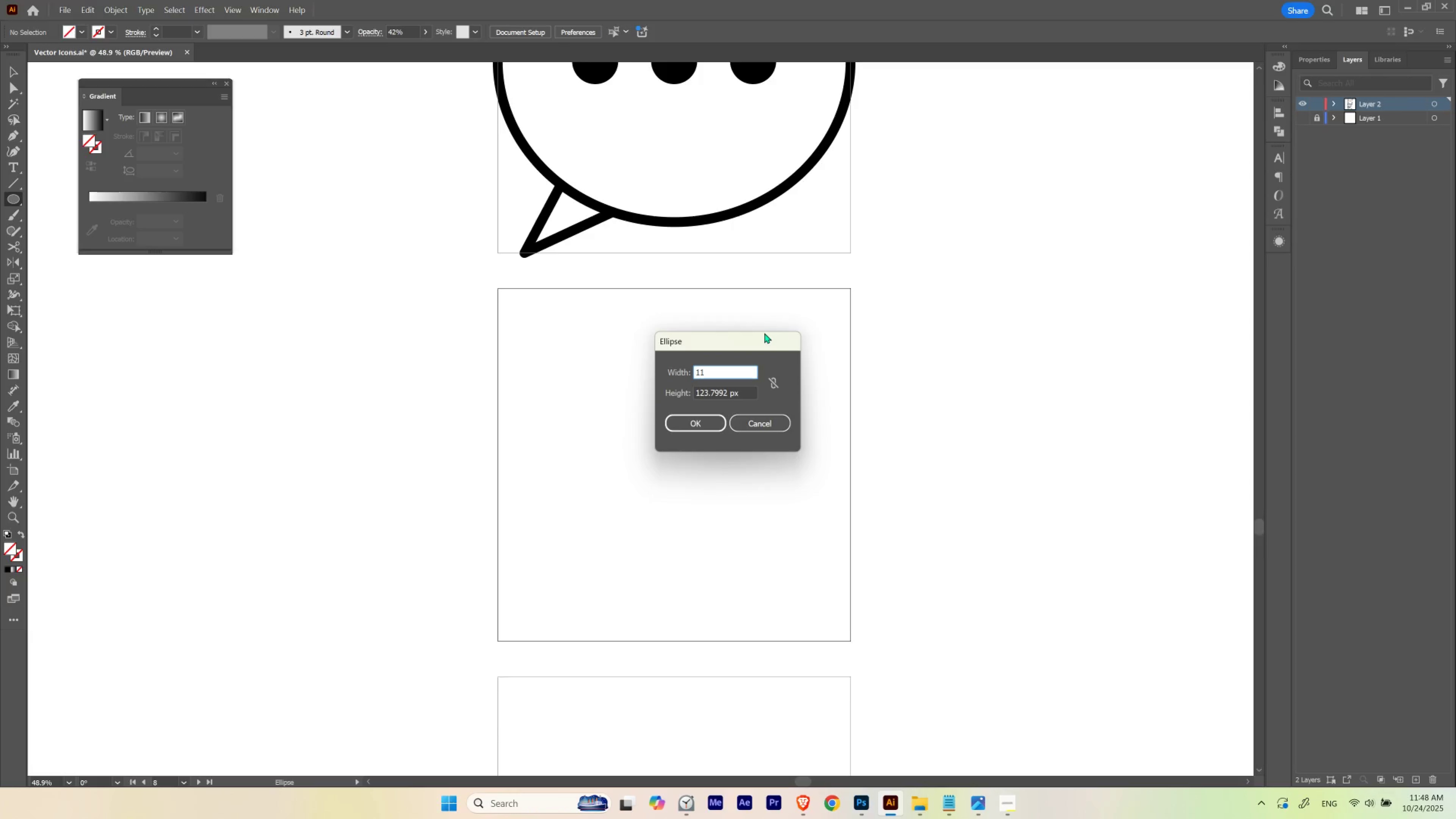 
key(Backspace)
 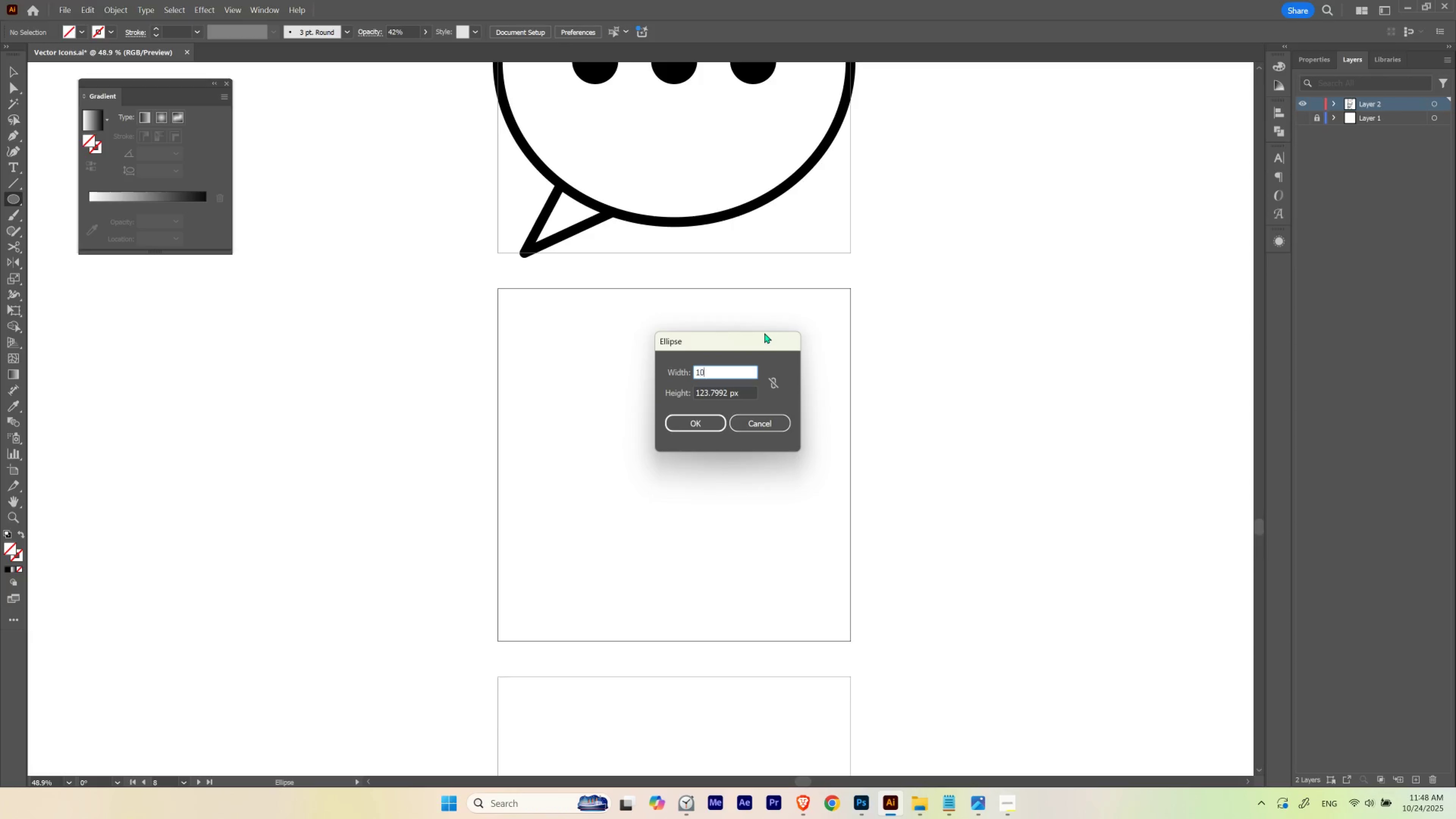 
key(Numpad0)
 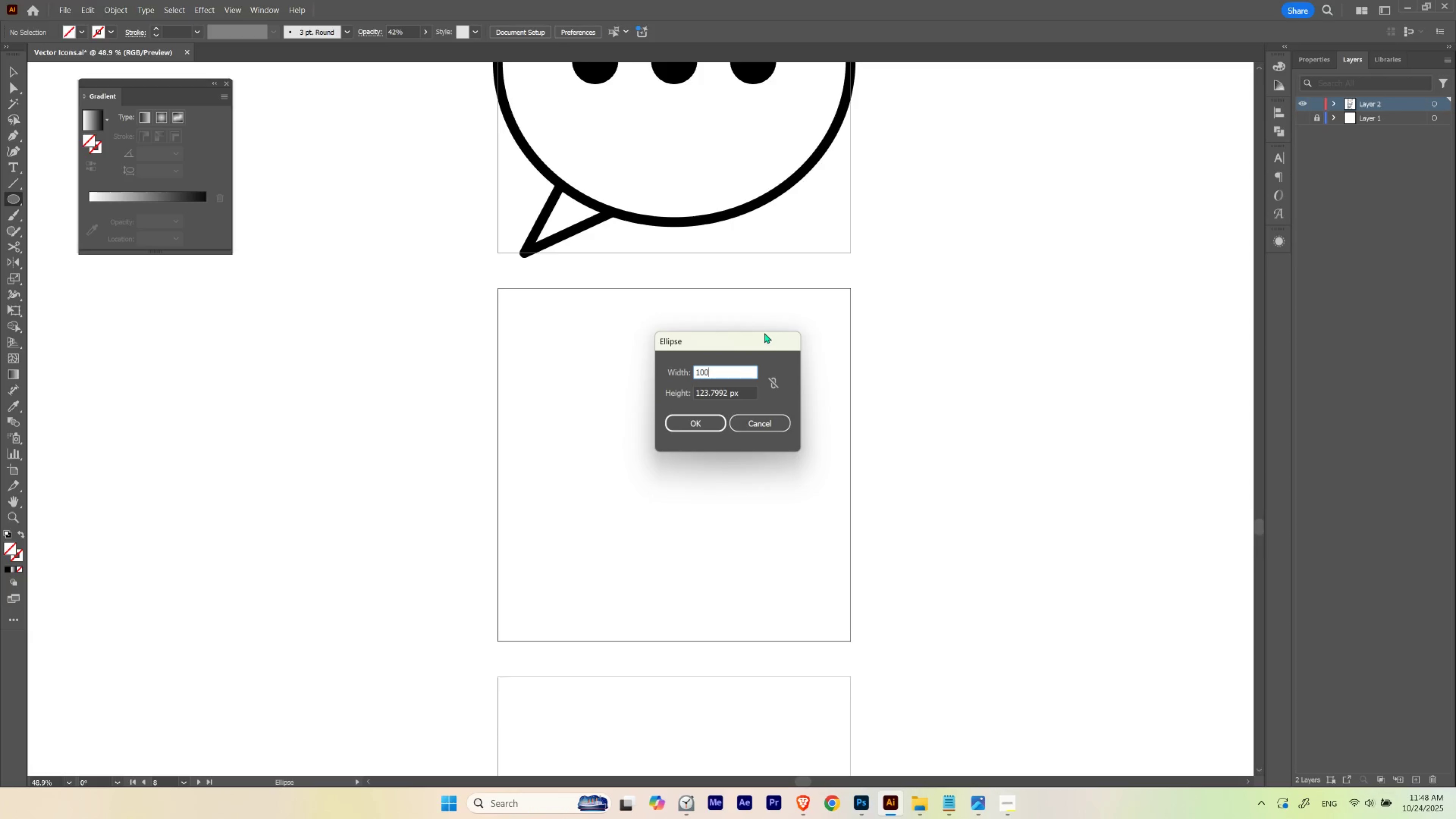 
key(Numpad0)
 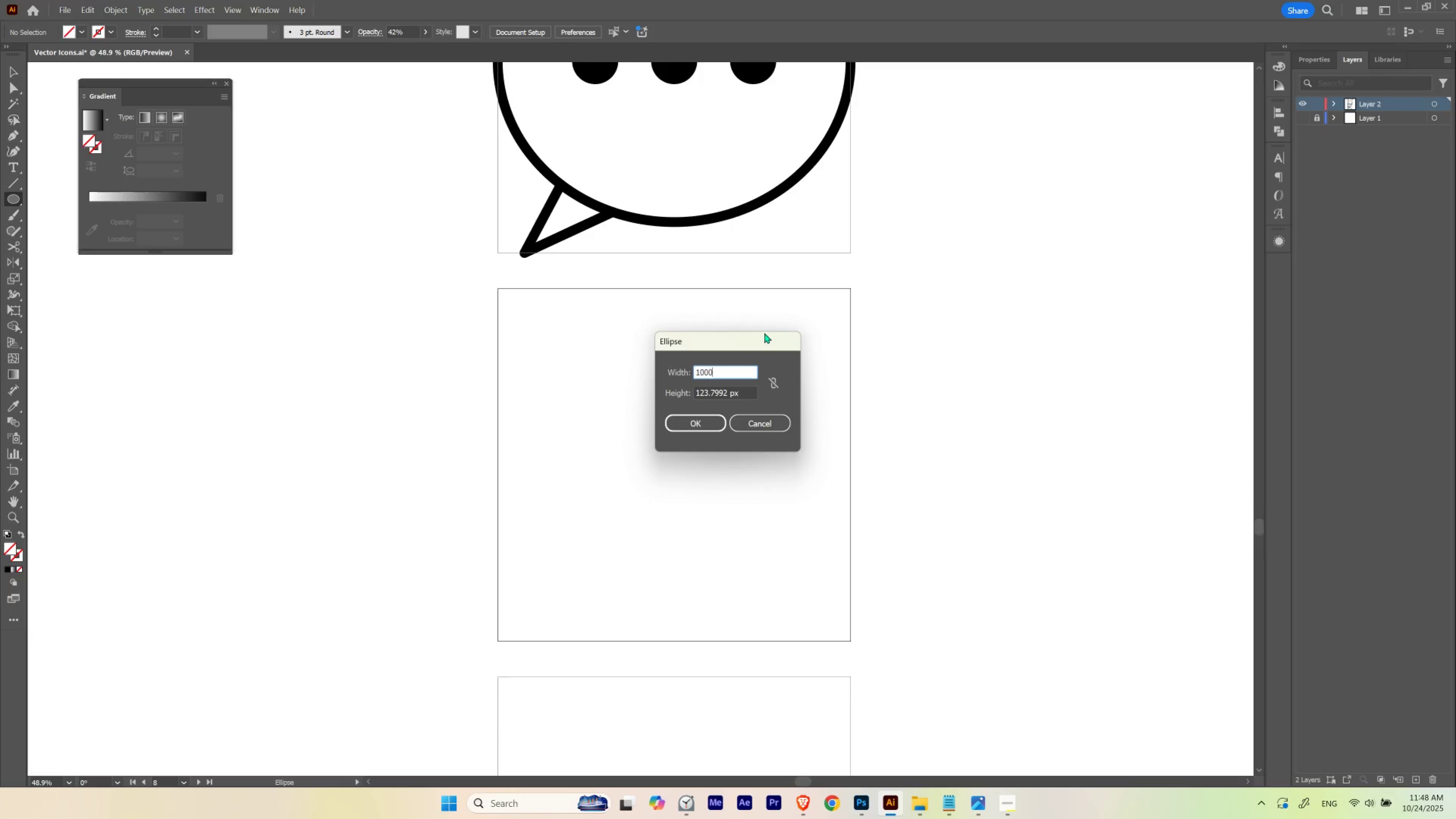 
key(Numpad0)
 